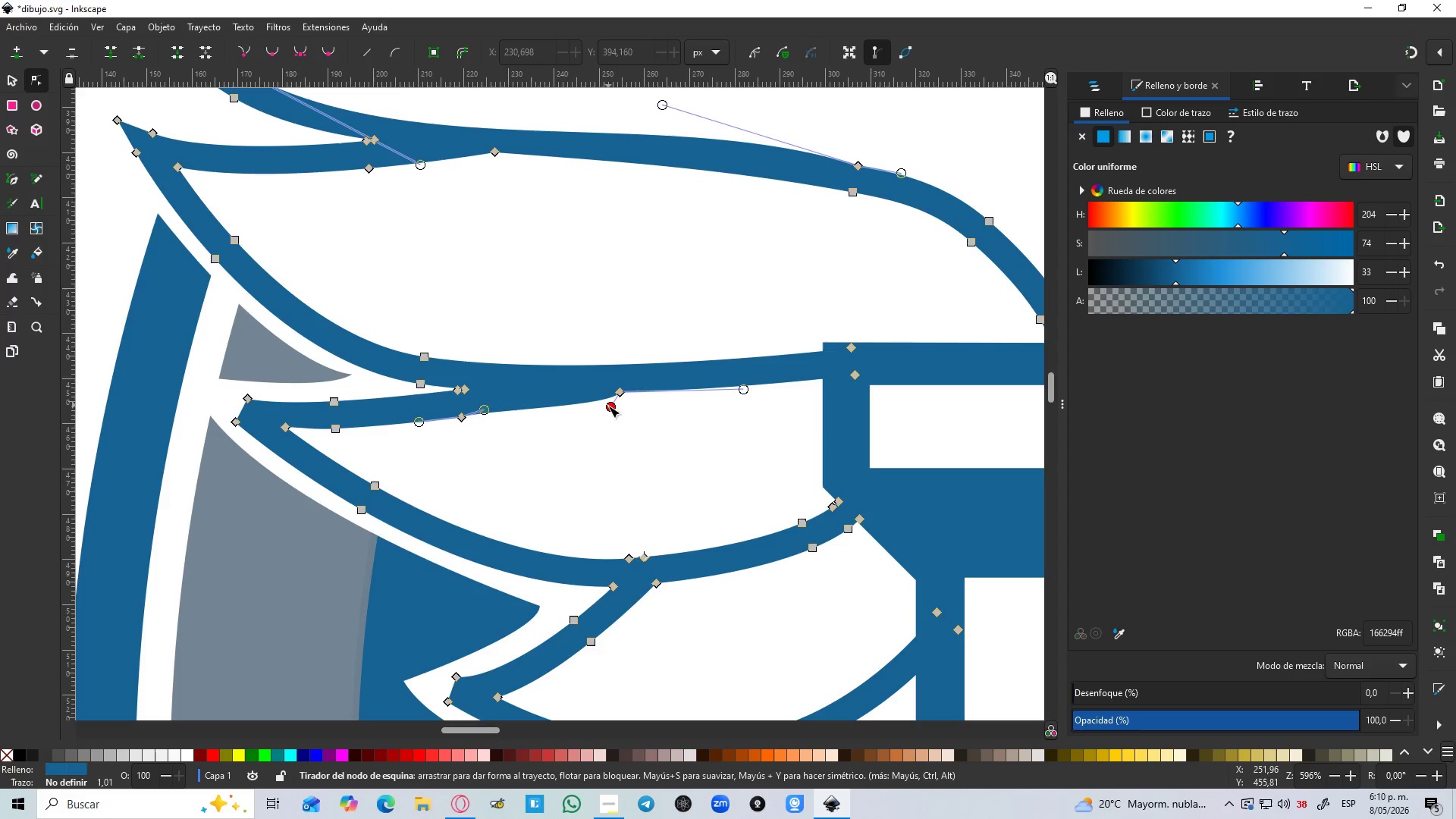 
left_click_drag(start_coordinate=[608, 406], to_coordinate=[554, 410])
 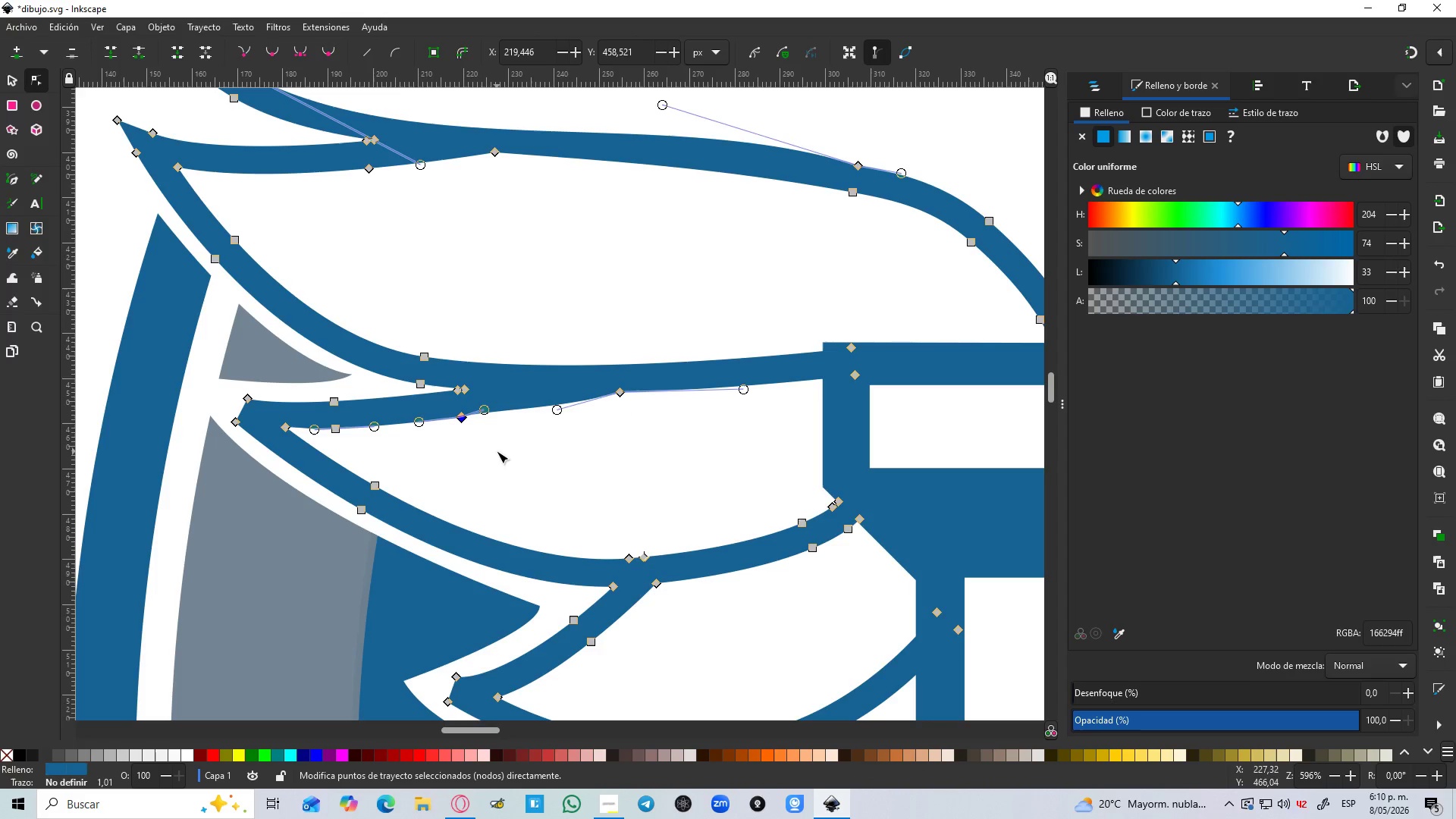 
key(Delete)
 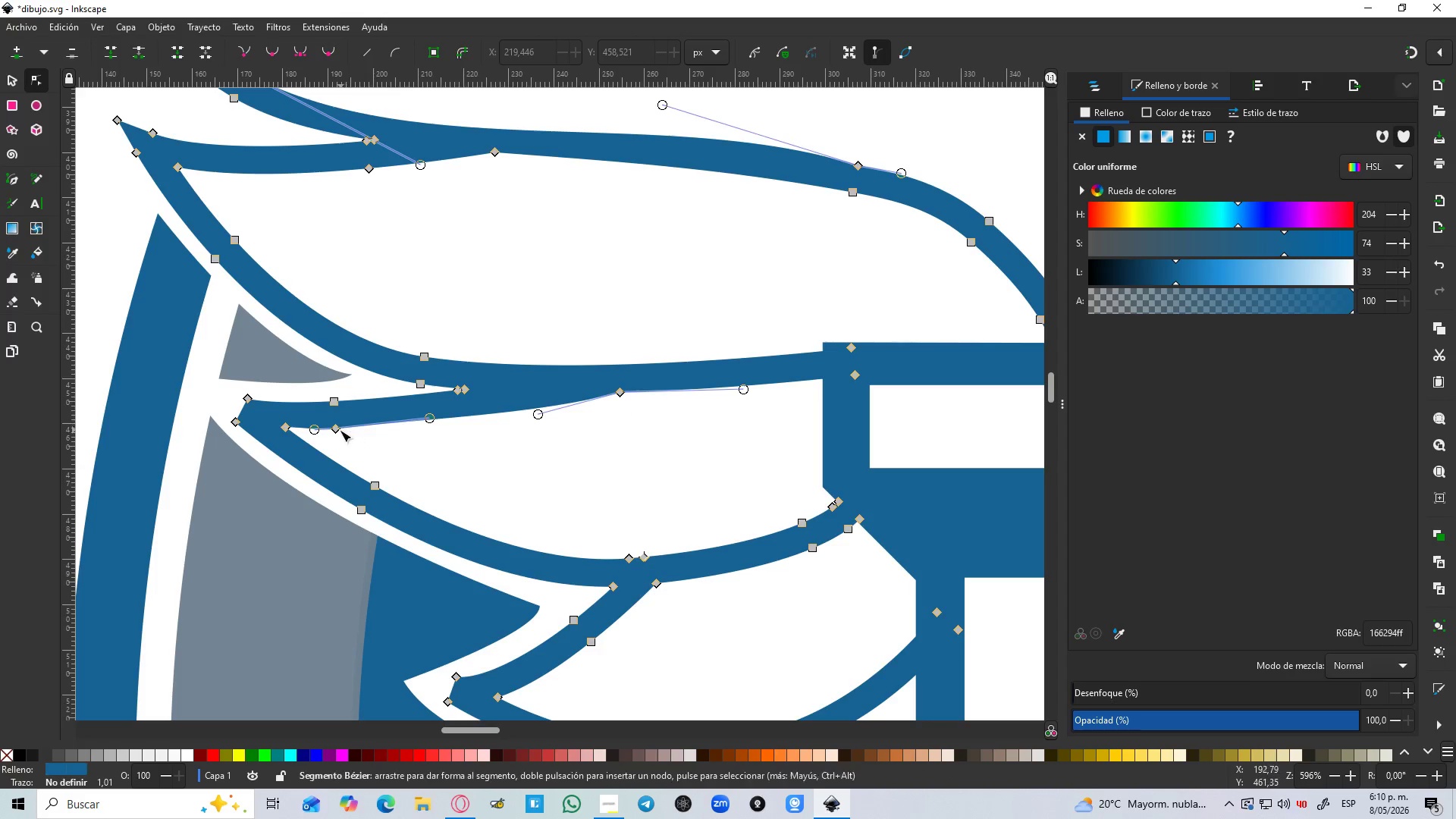 
left_click([337, 430])
 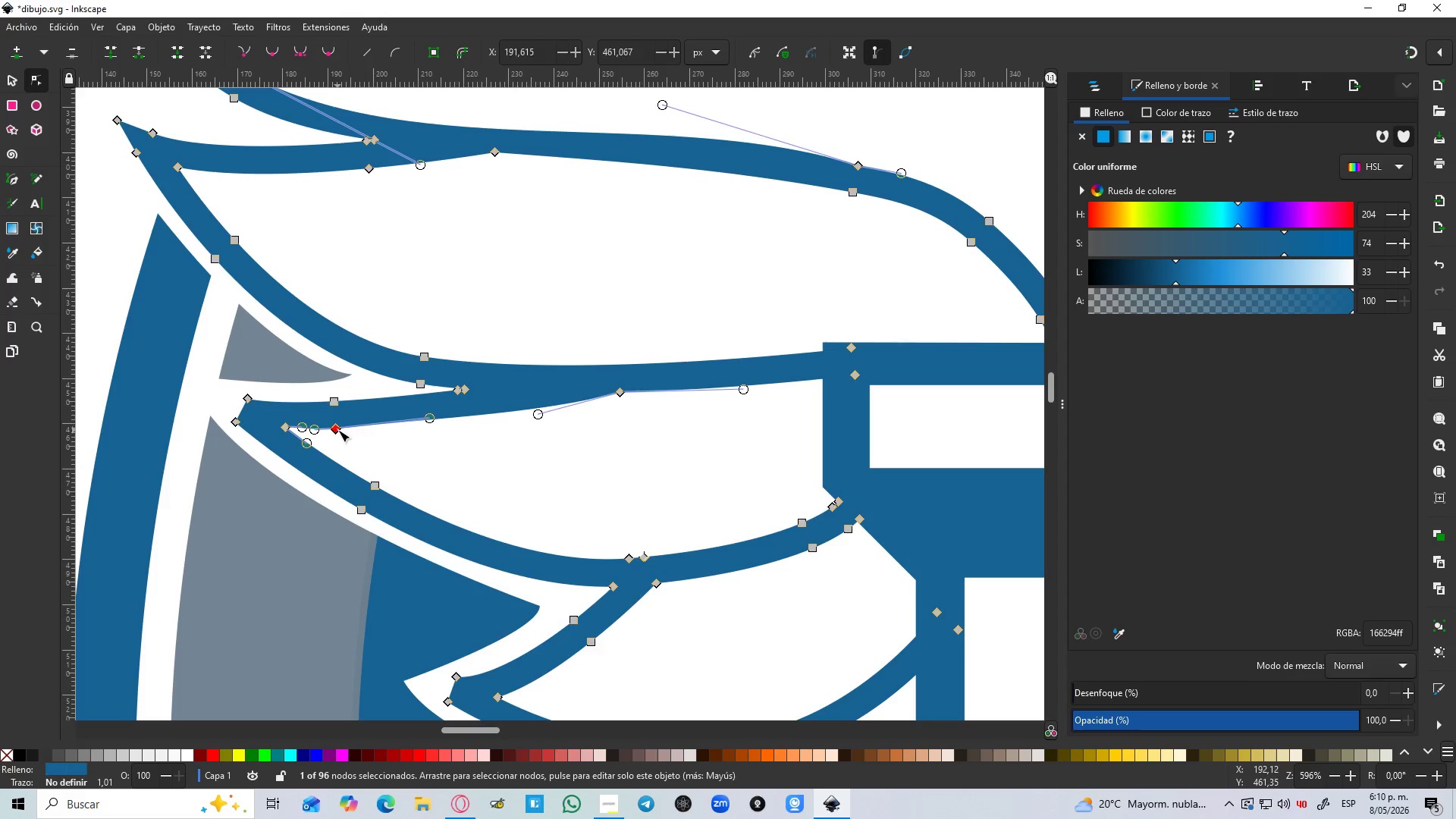 
key(Delete)
 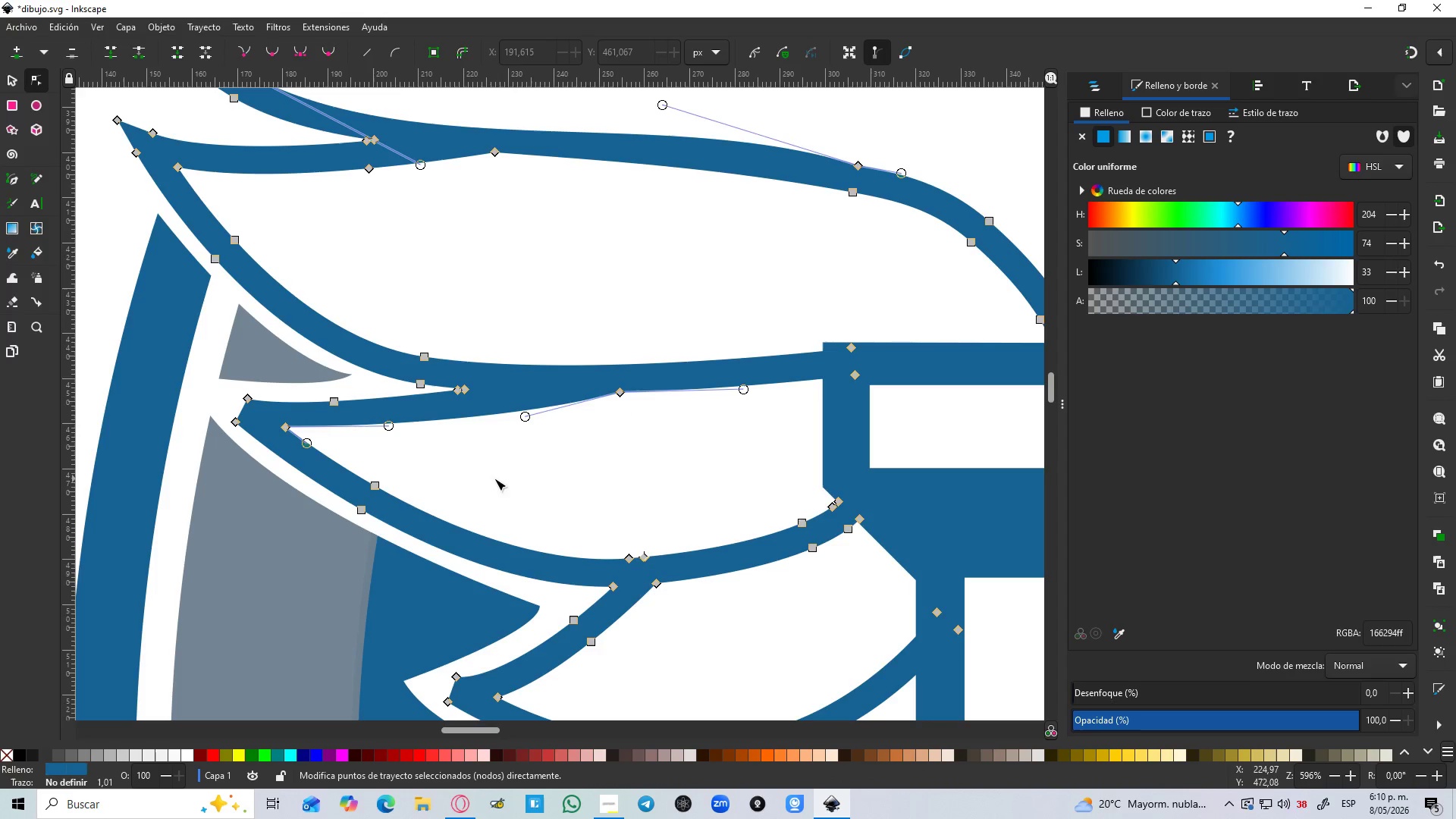 
scroll: coordinate [510, 475], scroll_direction: down, amount: 3.0
 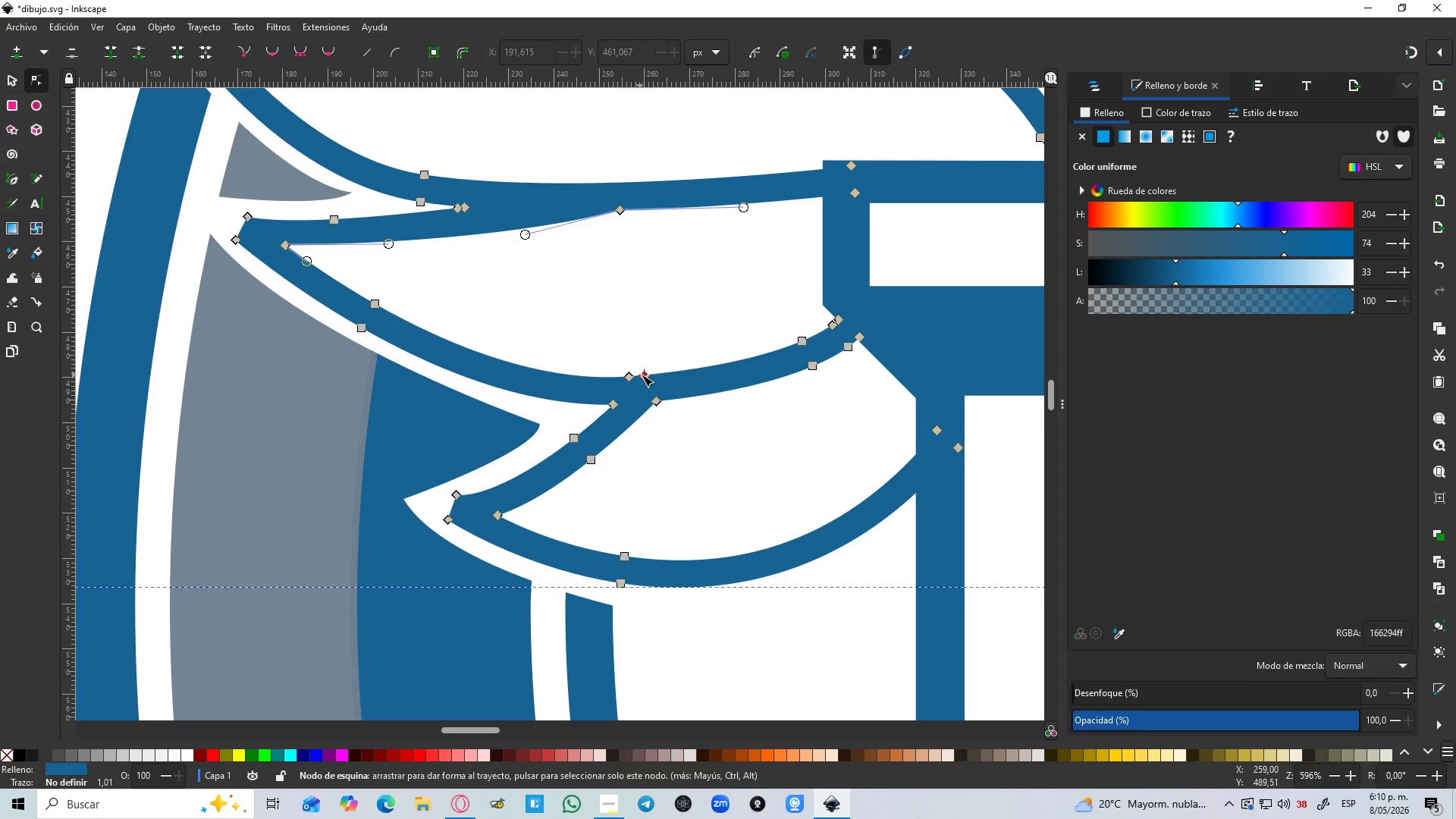 
left_click([642, 375])
 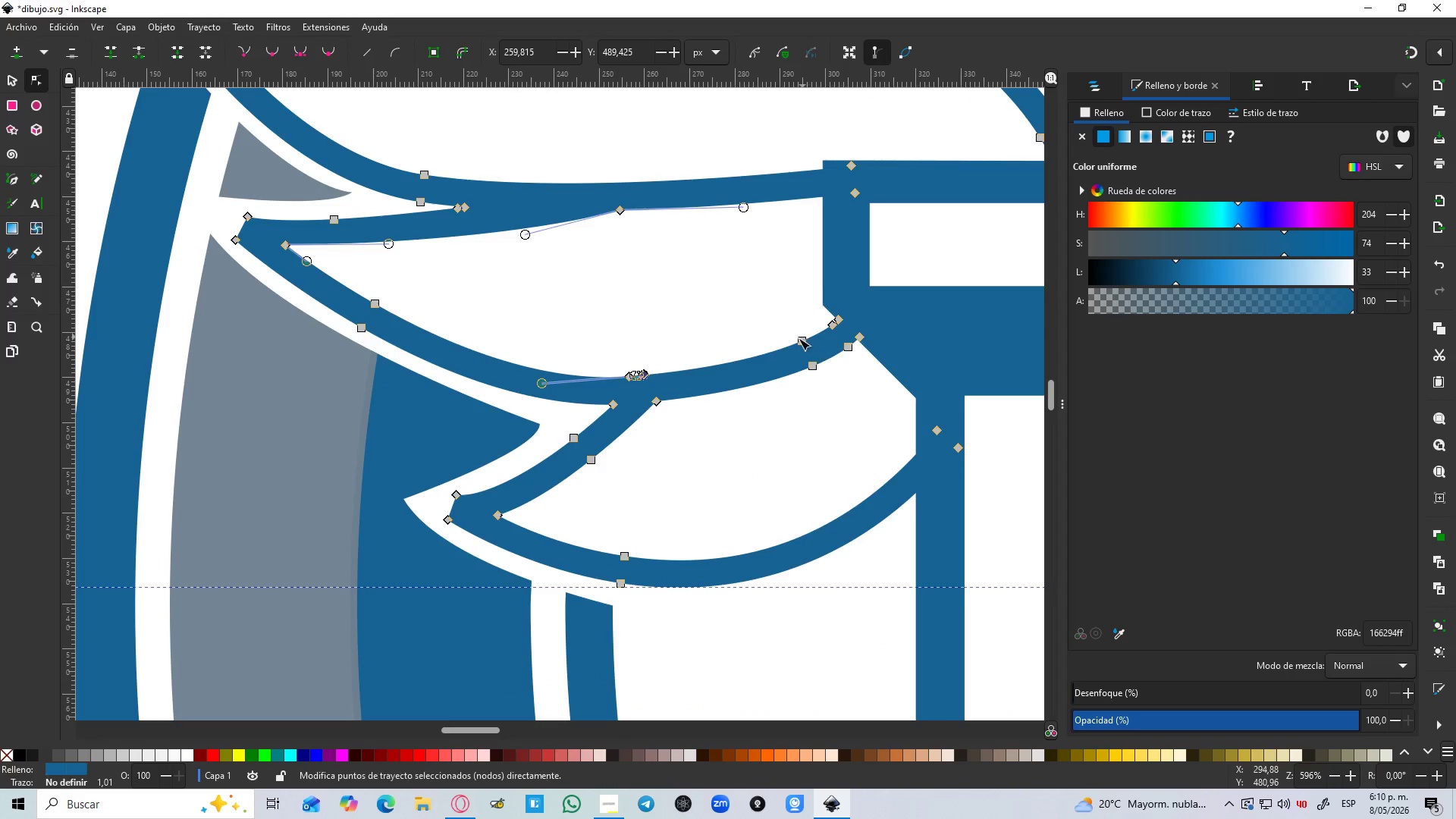 
key(Delete)
 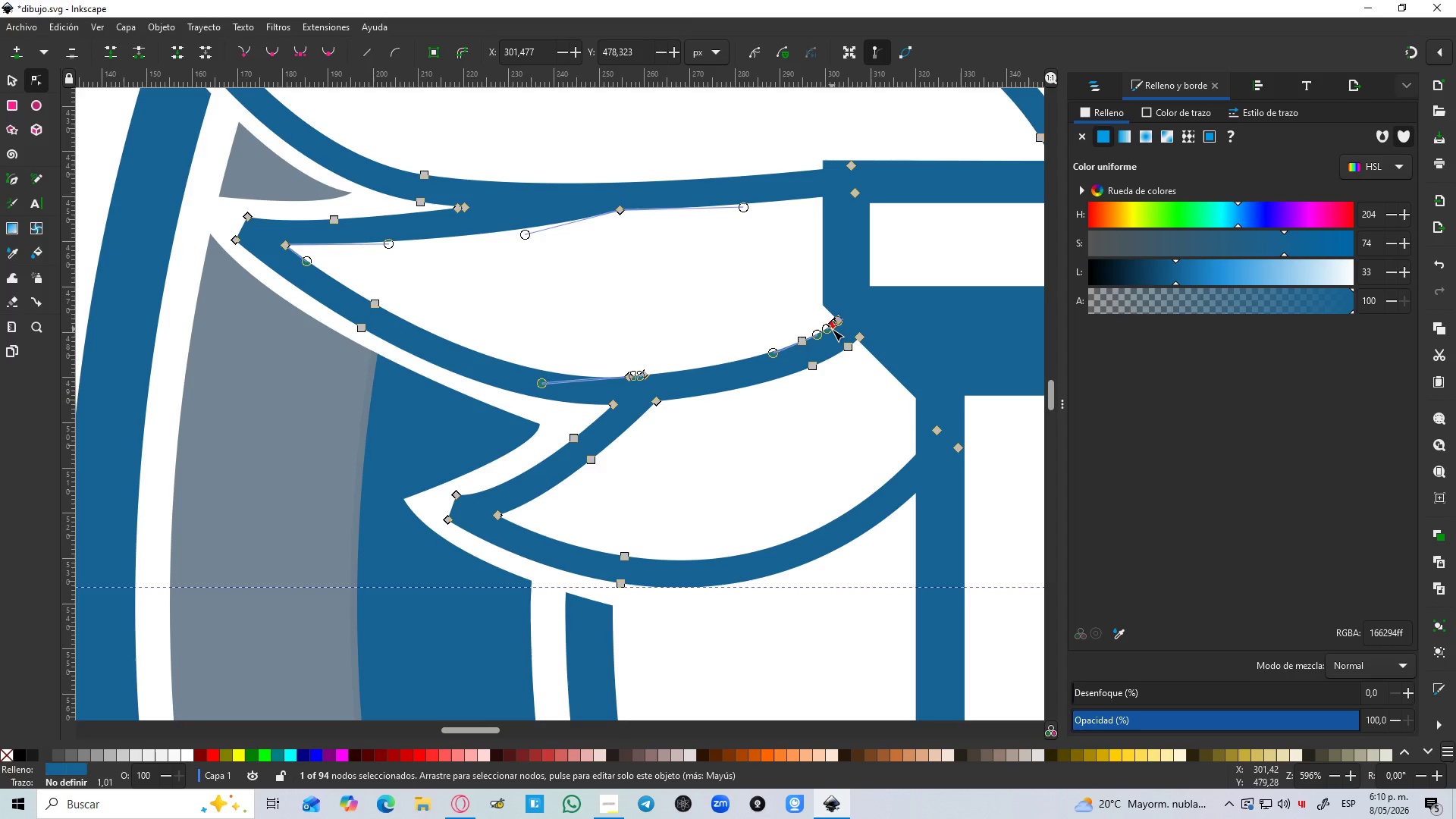 
key(Delete)
 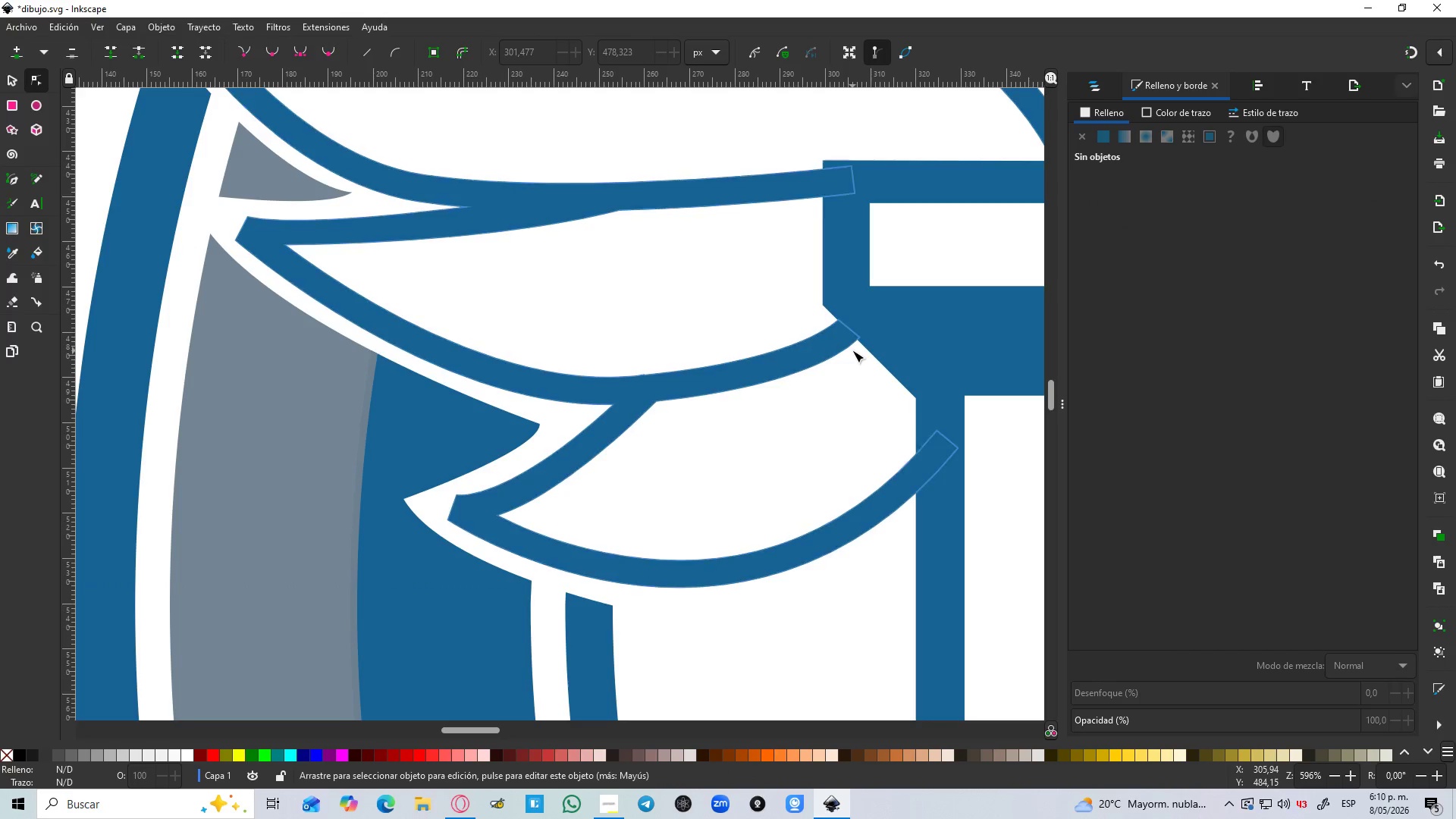 
left_click([848, 344])
 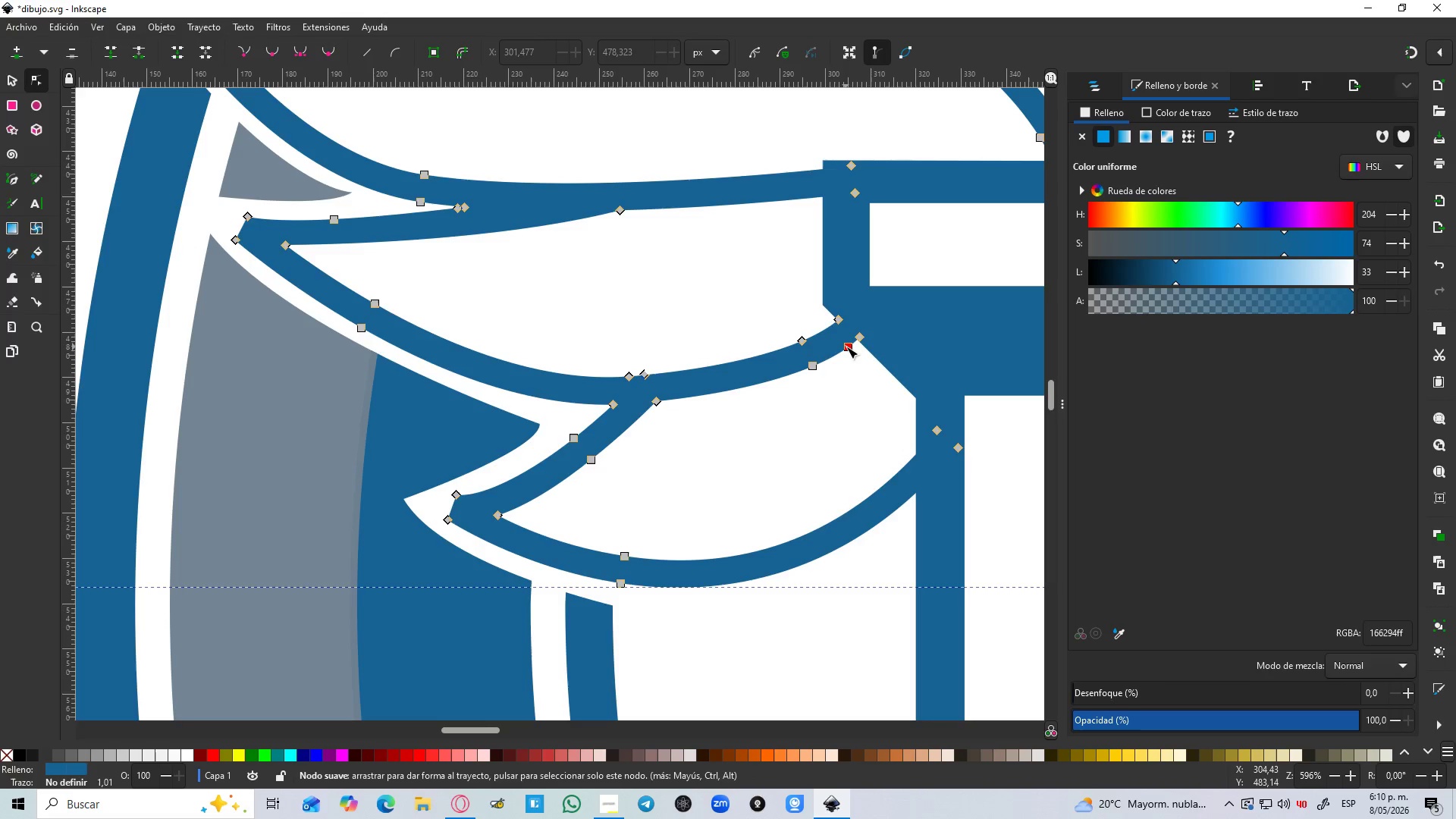 
left_click([846, 347])
 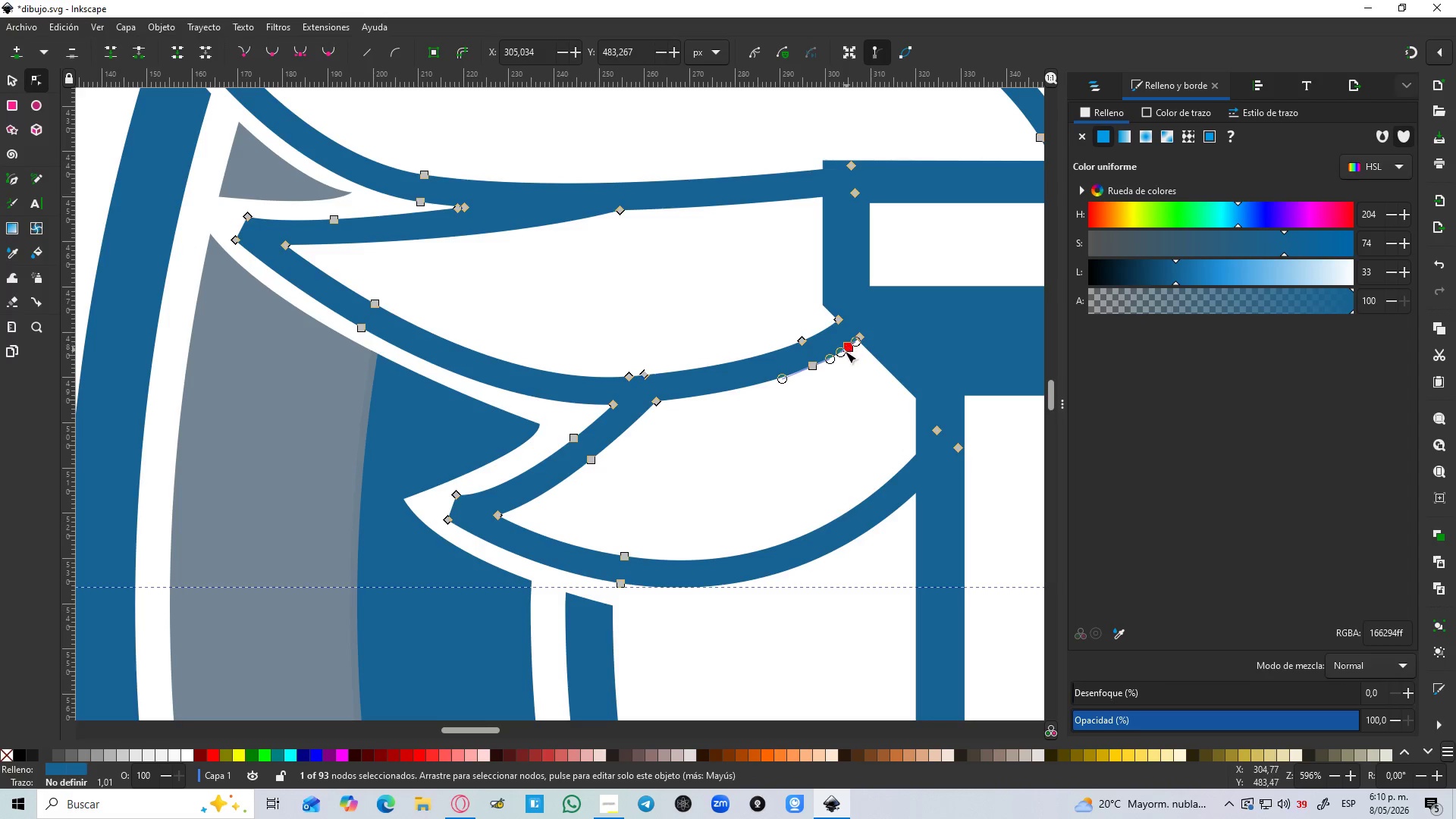 
key(Delete)
 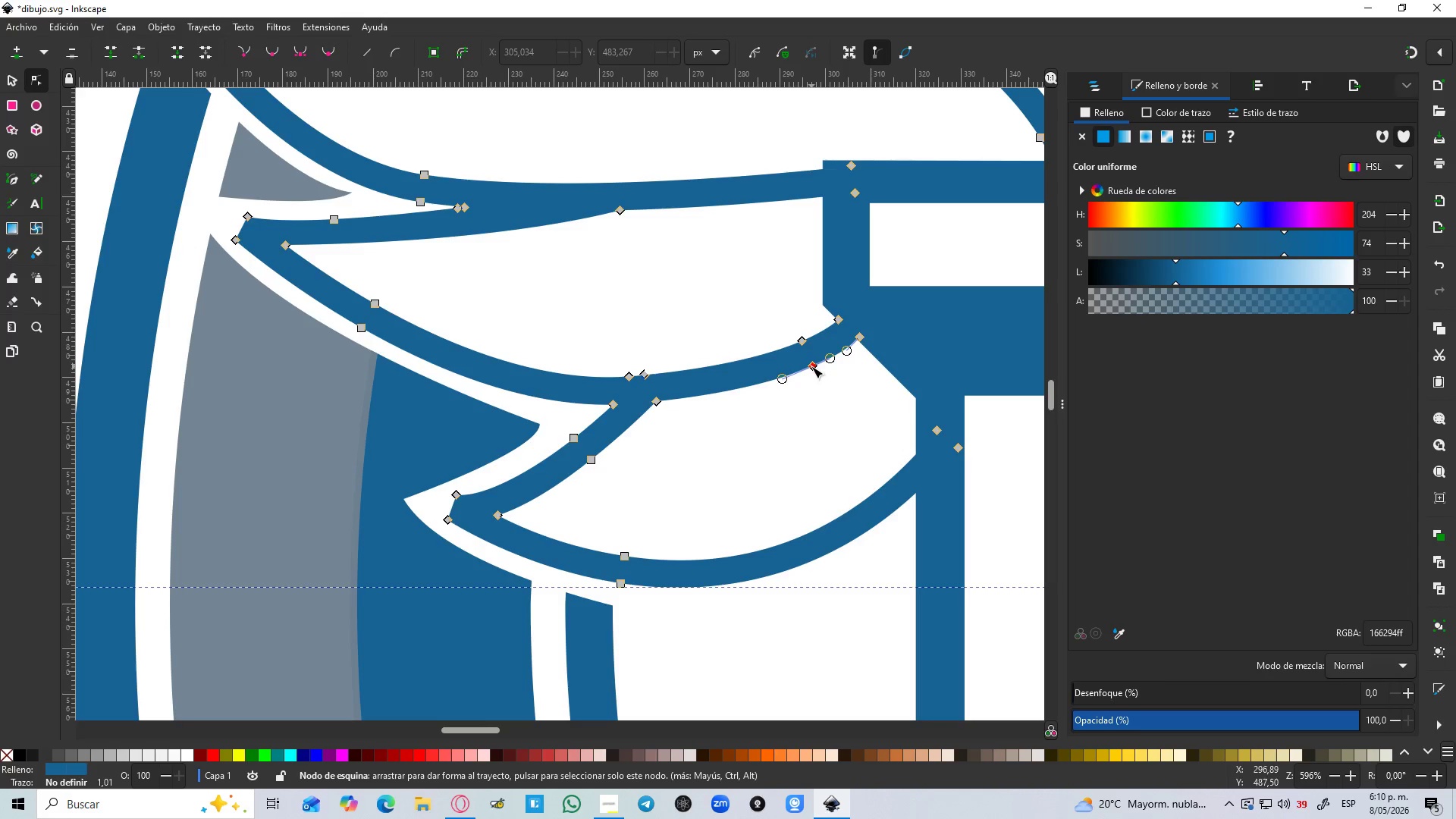 
key(Delete)
 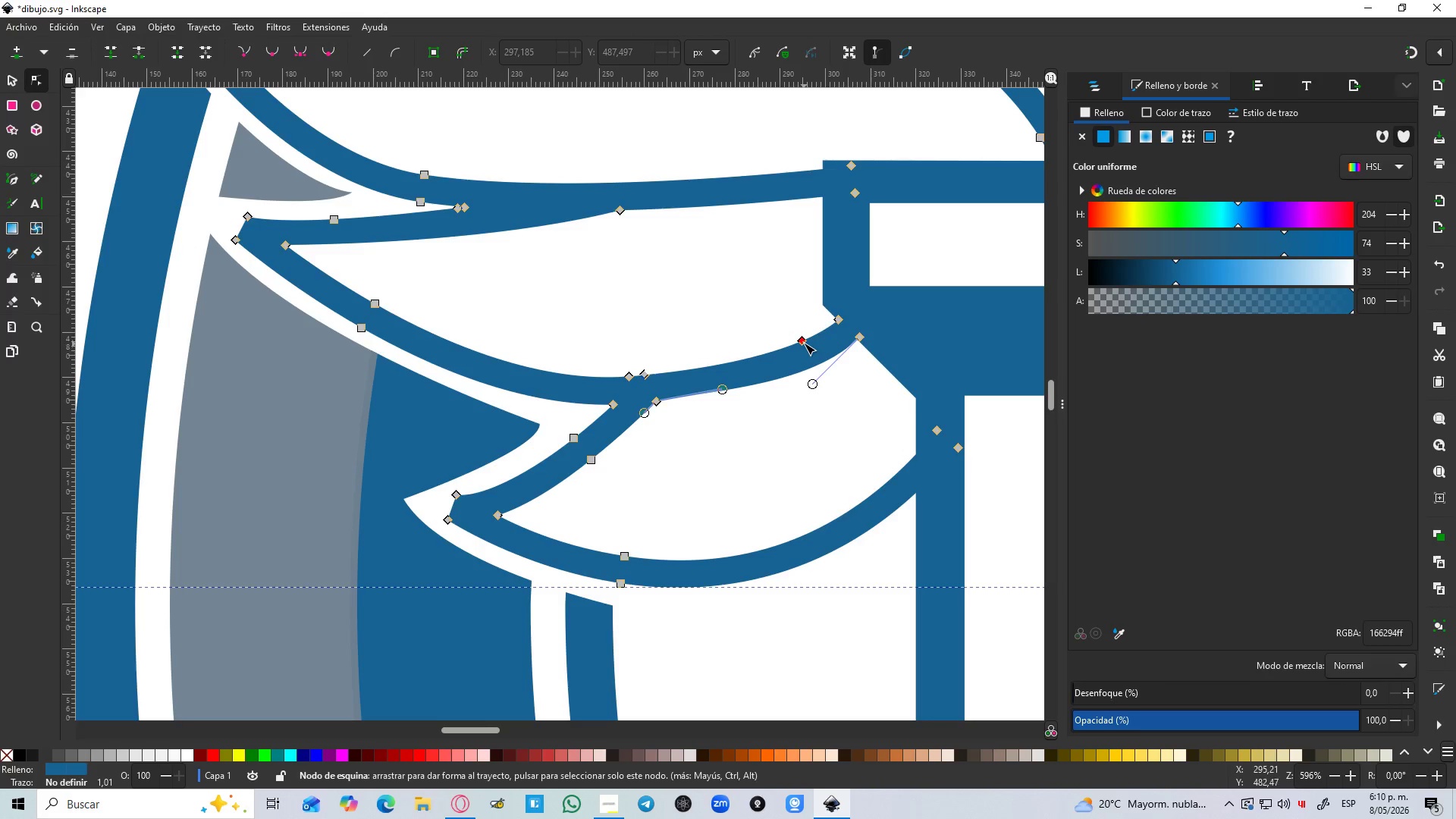 
left_click([804, 342])
 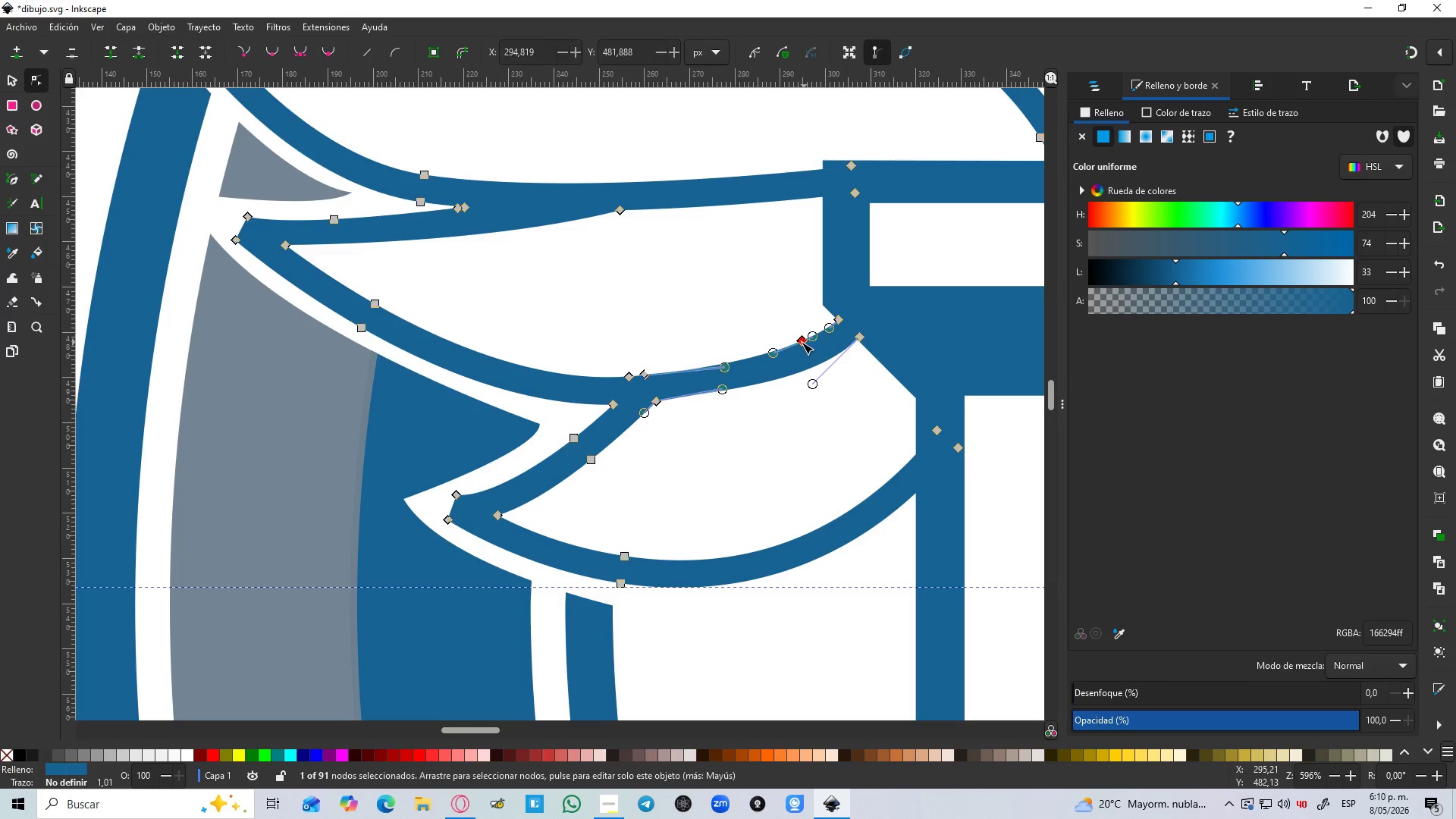 
key(Delete)
 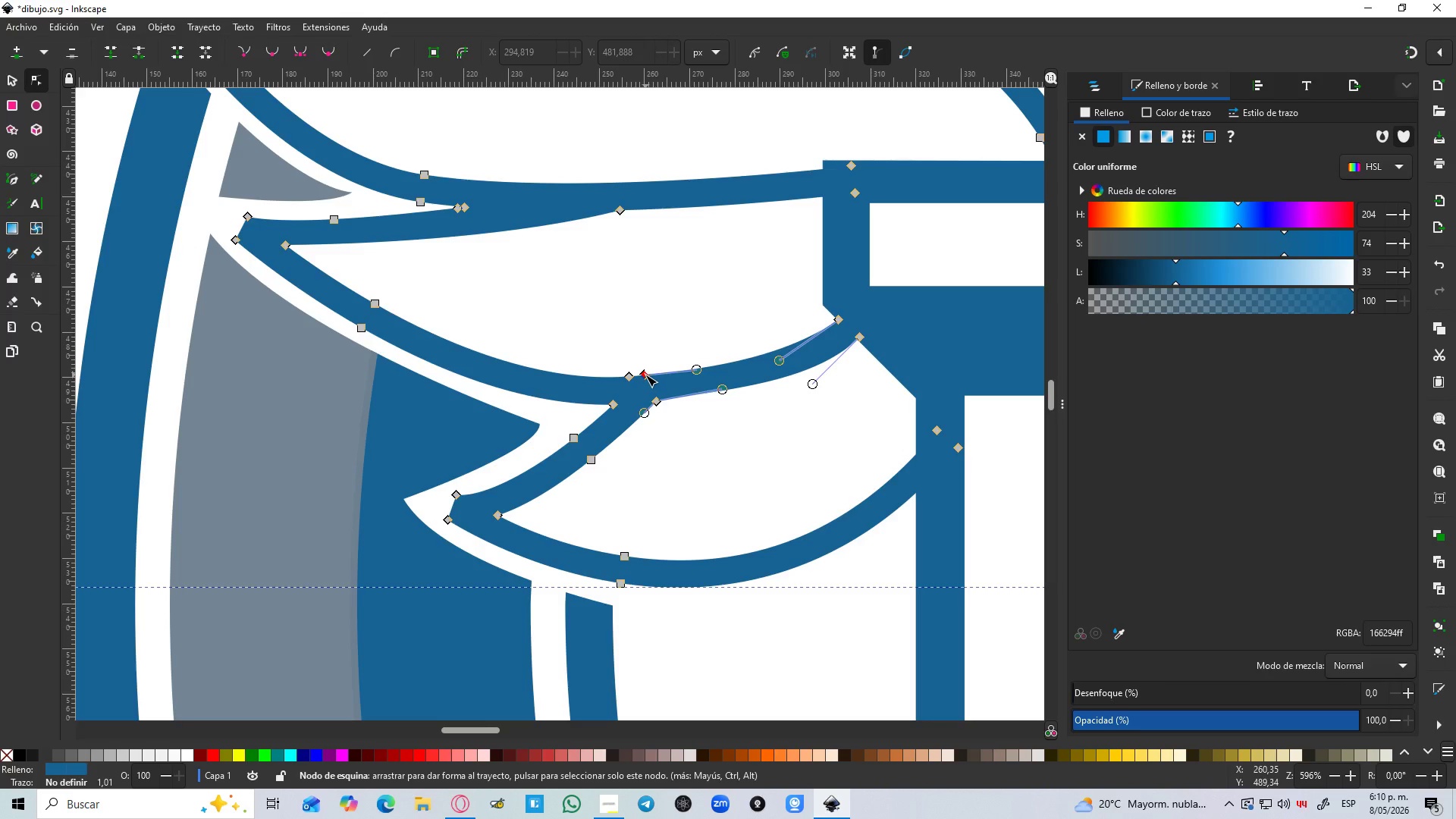 
key(Delete)
 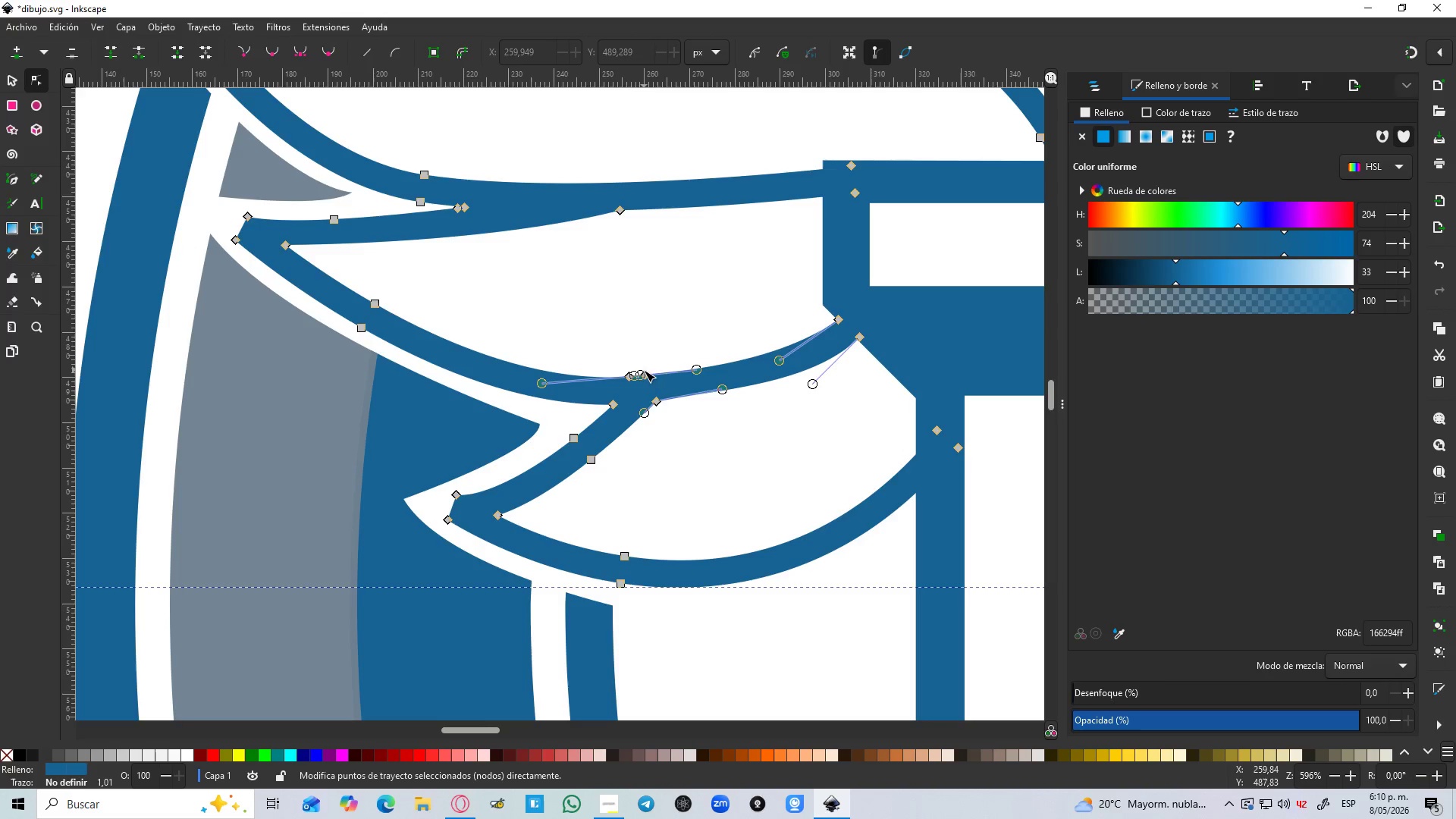 
left_click([644, 373])
 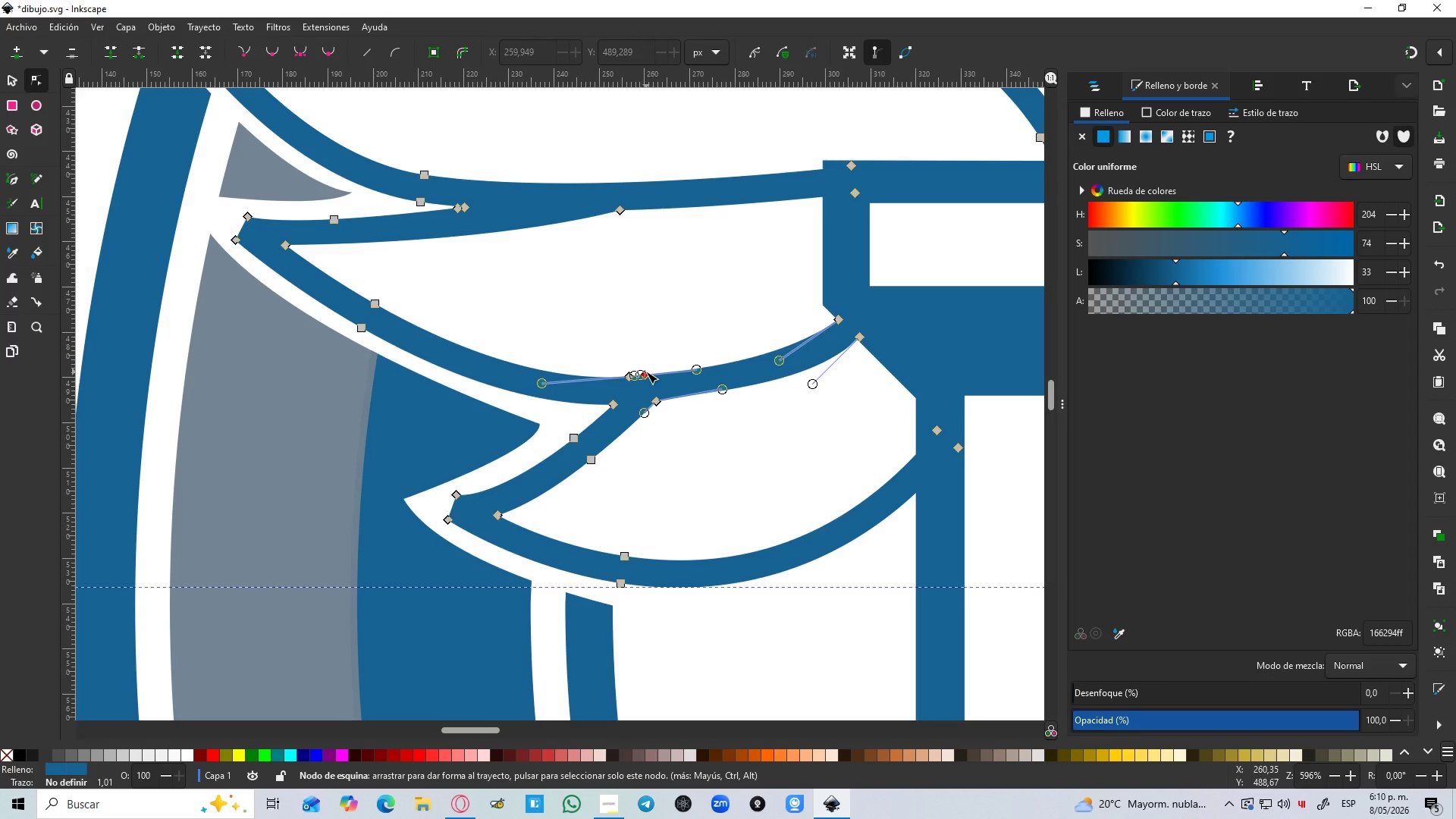 
left_click([646, 372])
 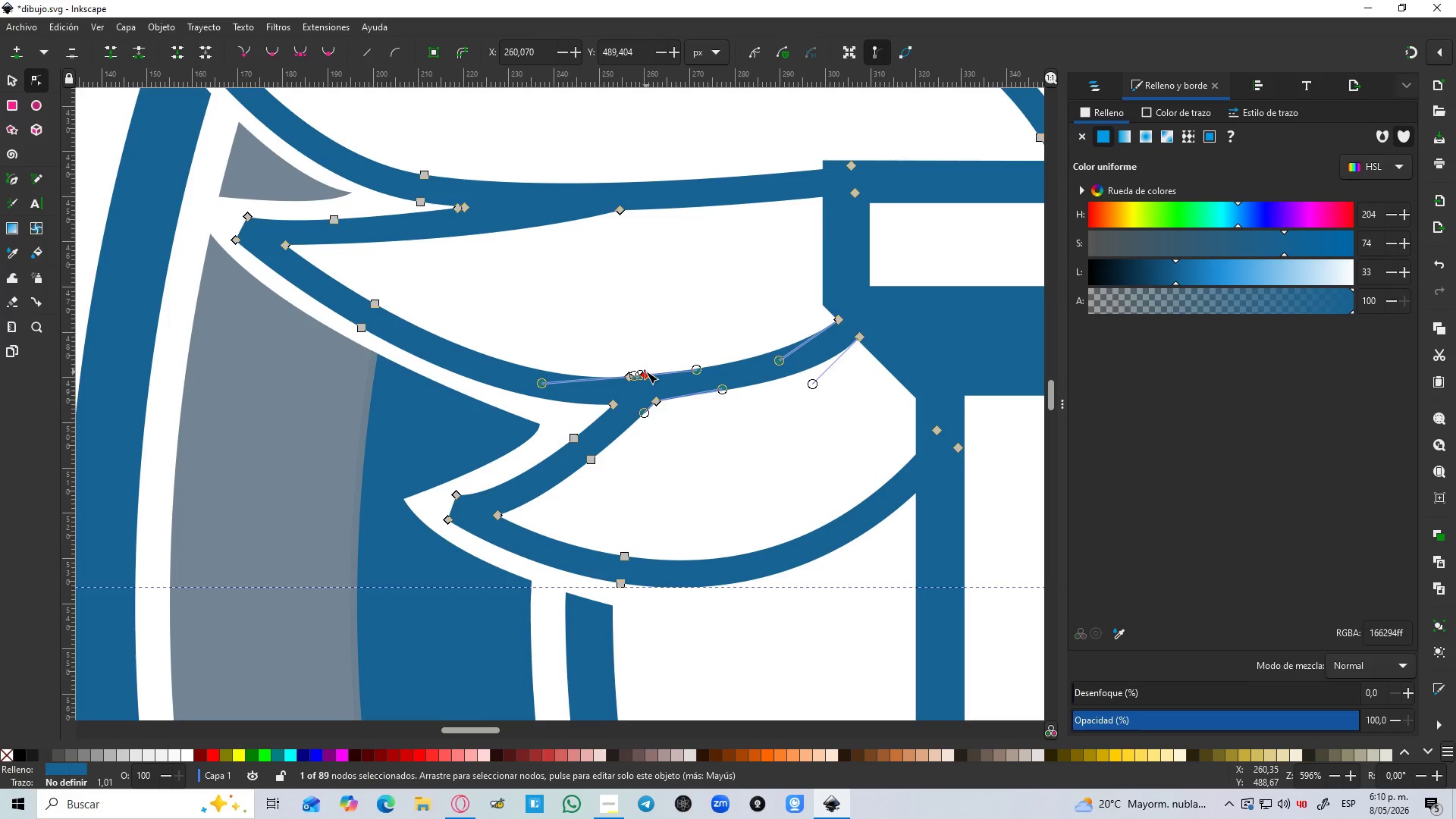 
key(Delete)
 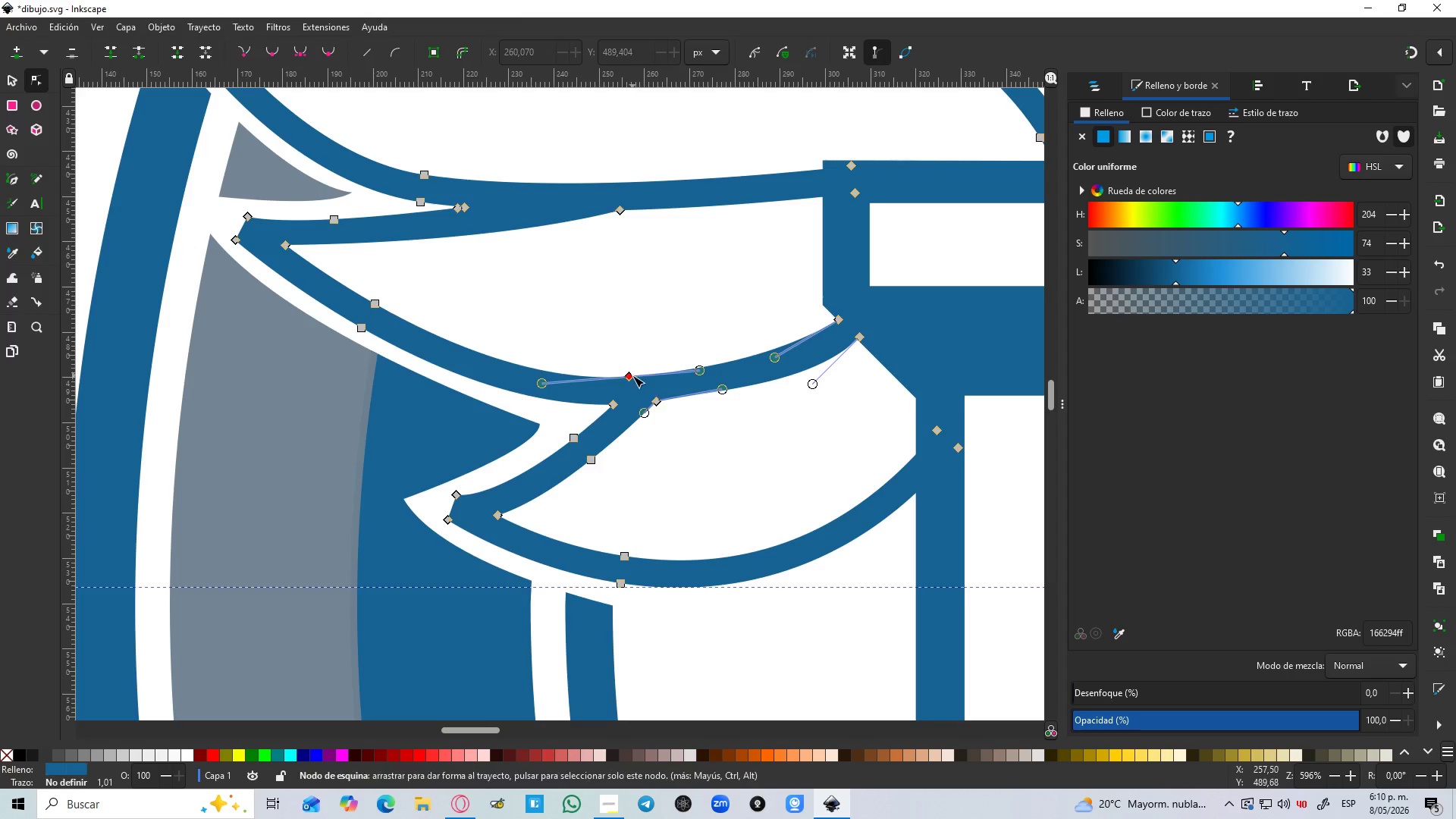 
left_click([632, 375])
 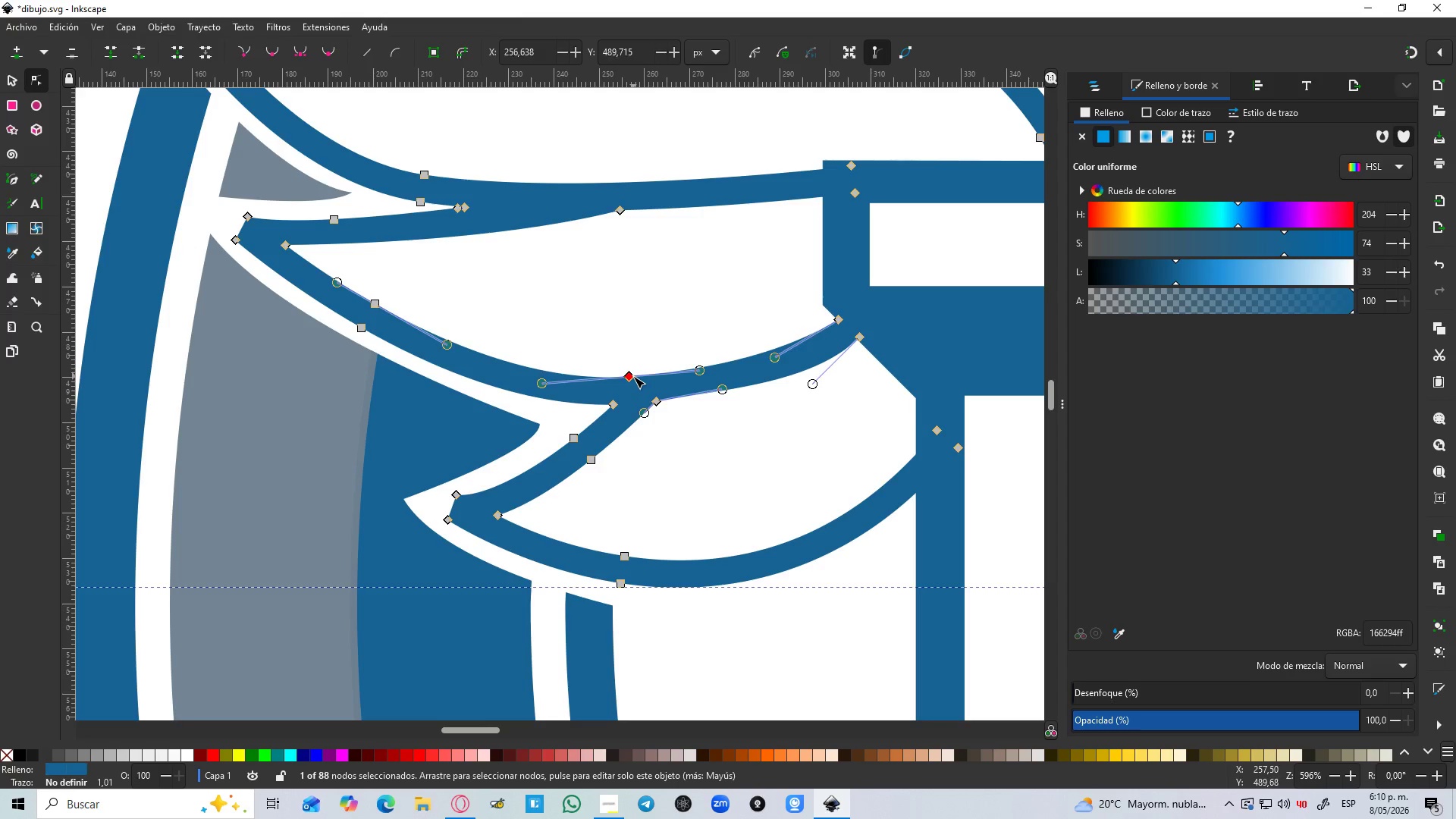 
key(Delete)
 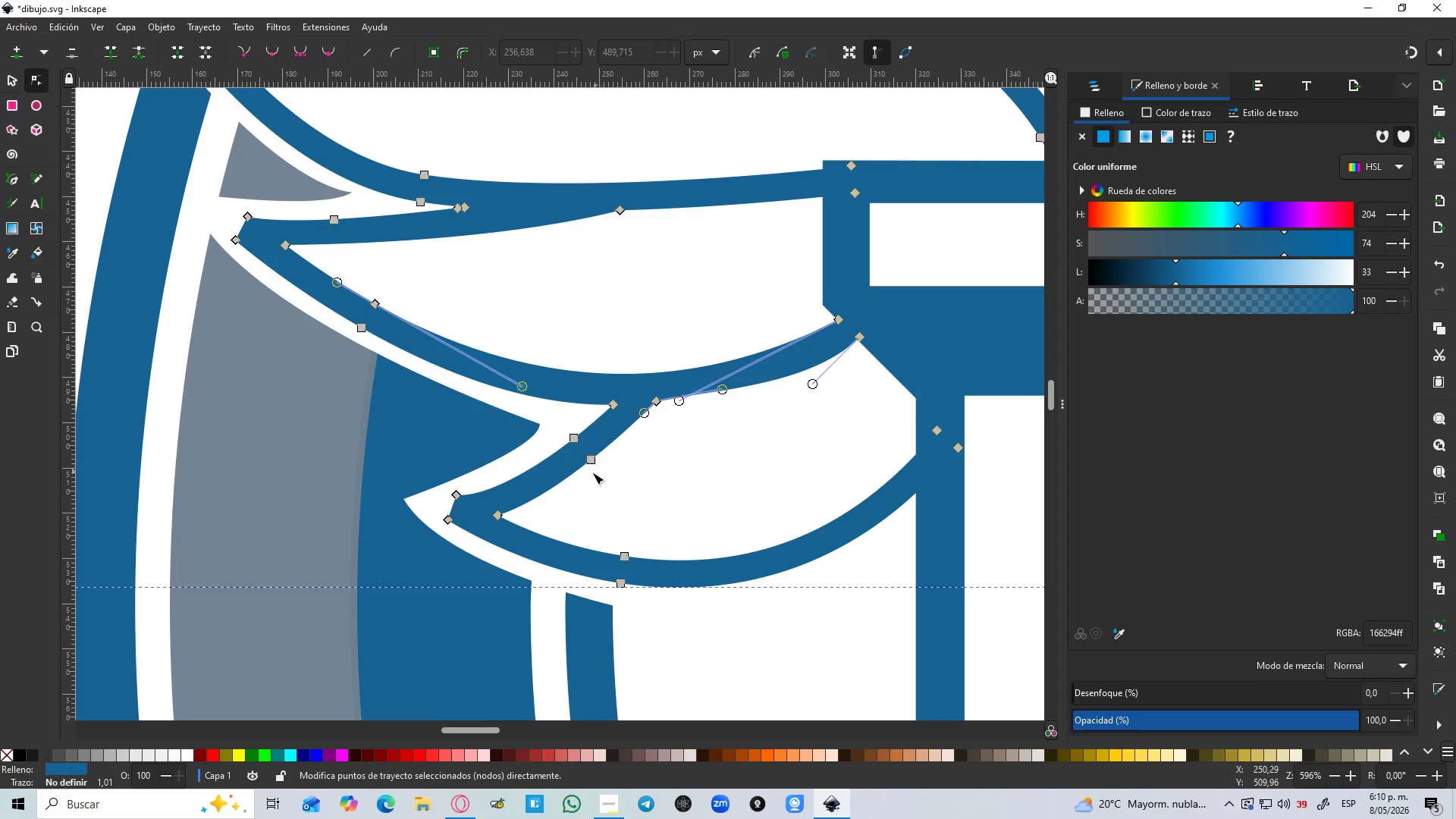 
left_click([592, 460])
 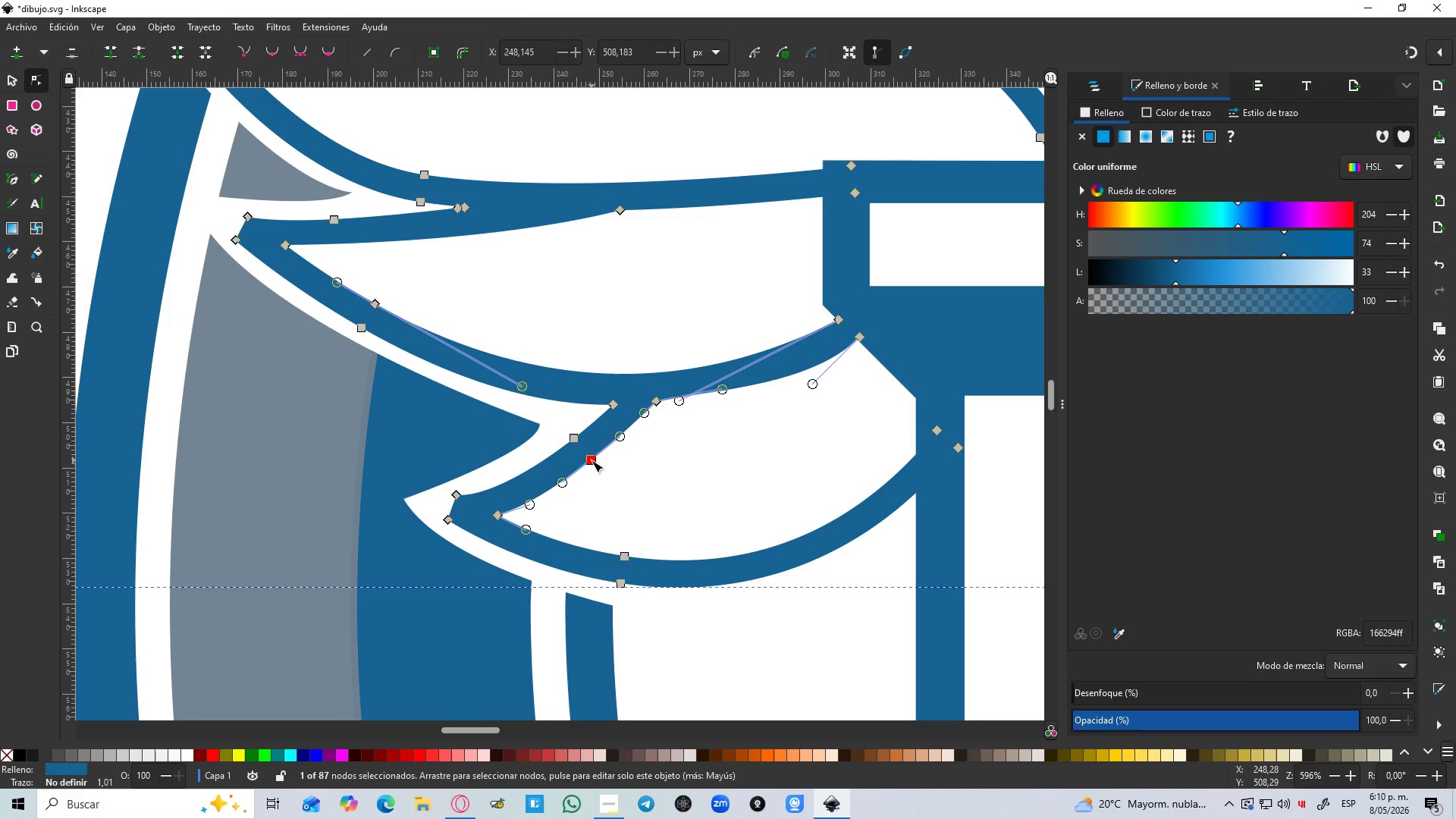 
key(Delete)
 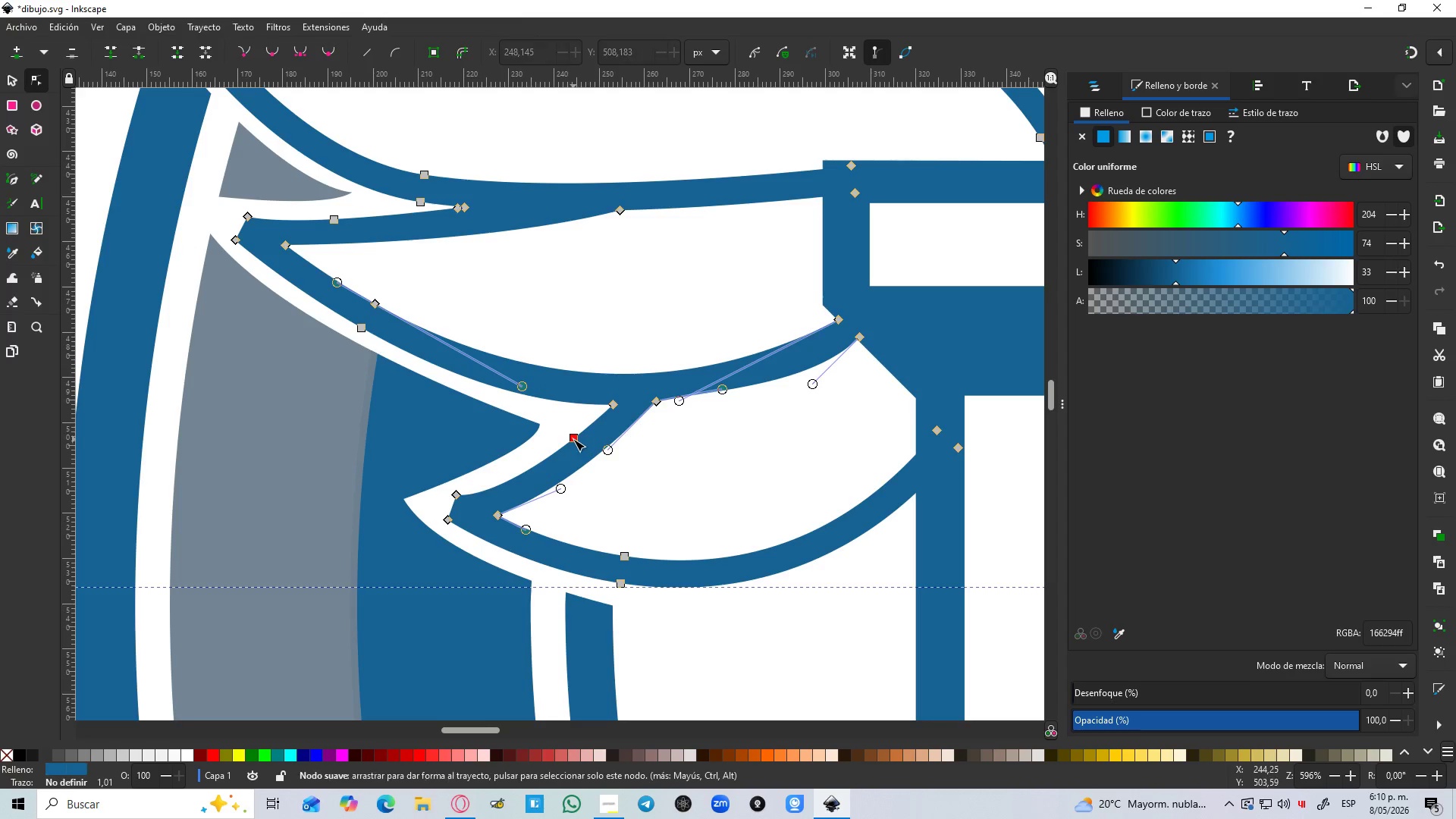 
left_click([573, 439])
 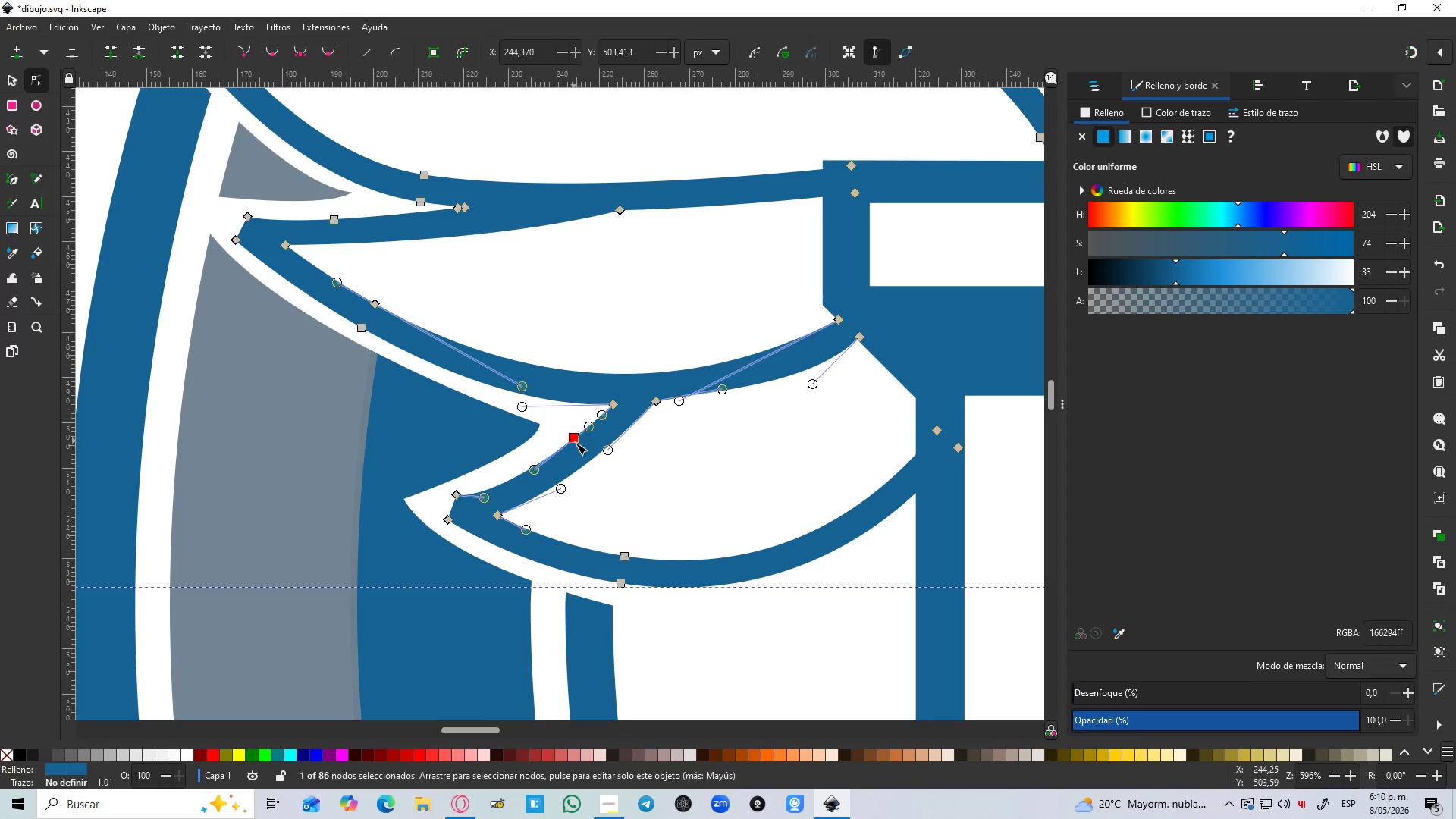 
key(Delete)
 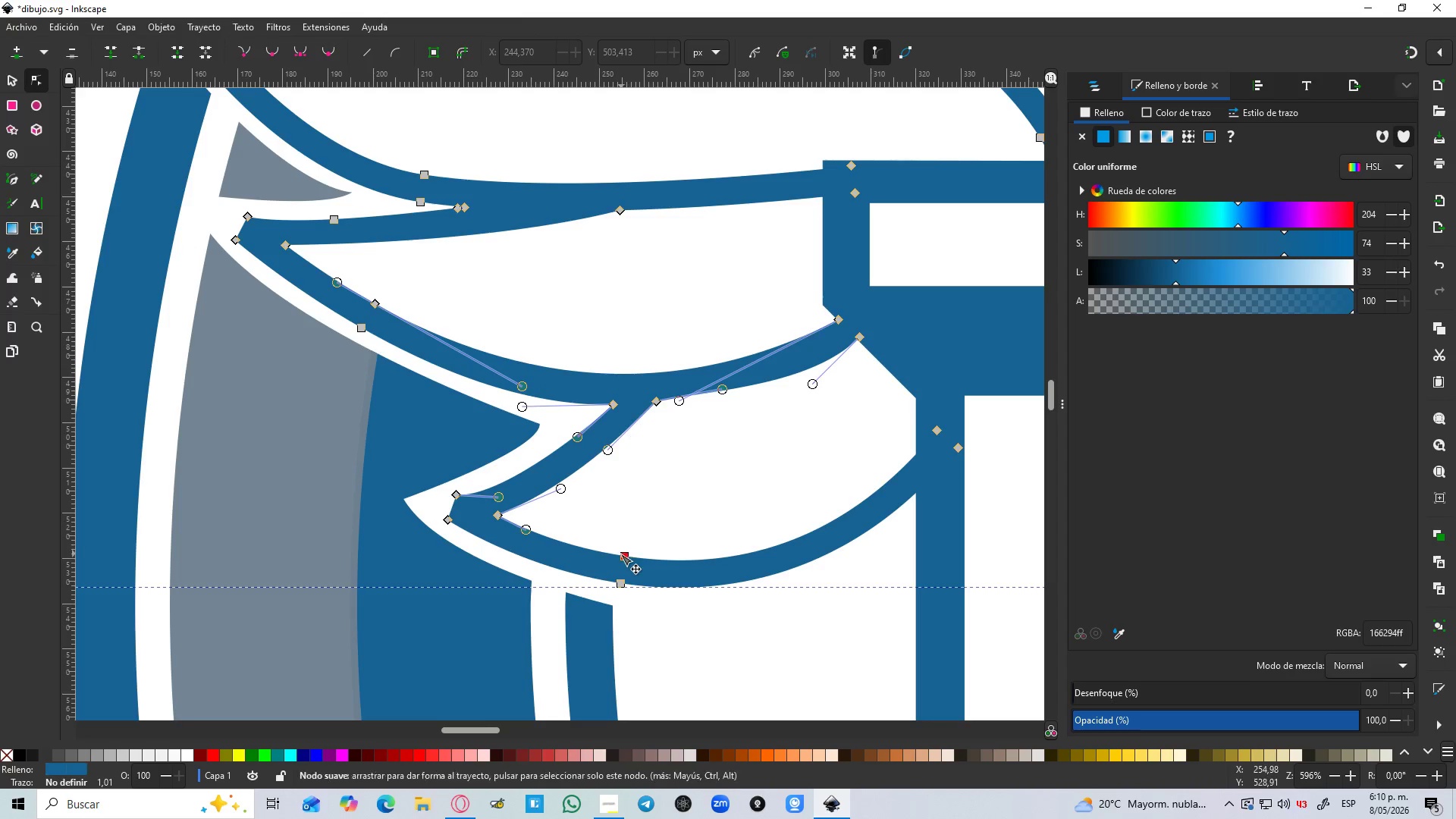 
left_click([622, 554])
 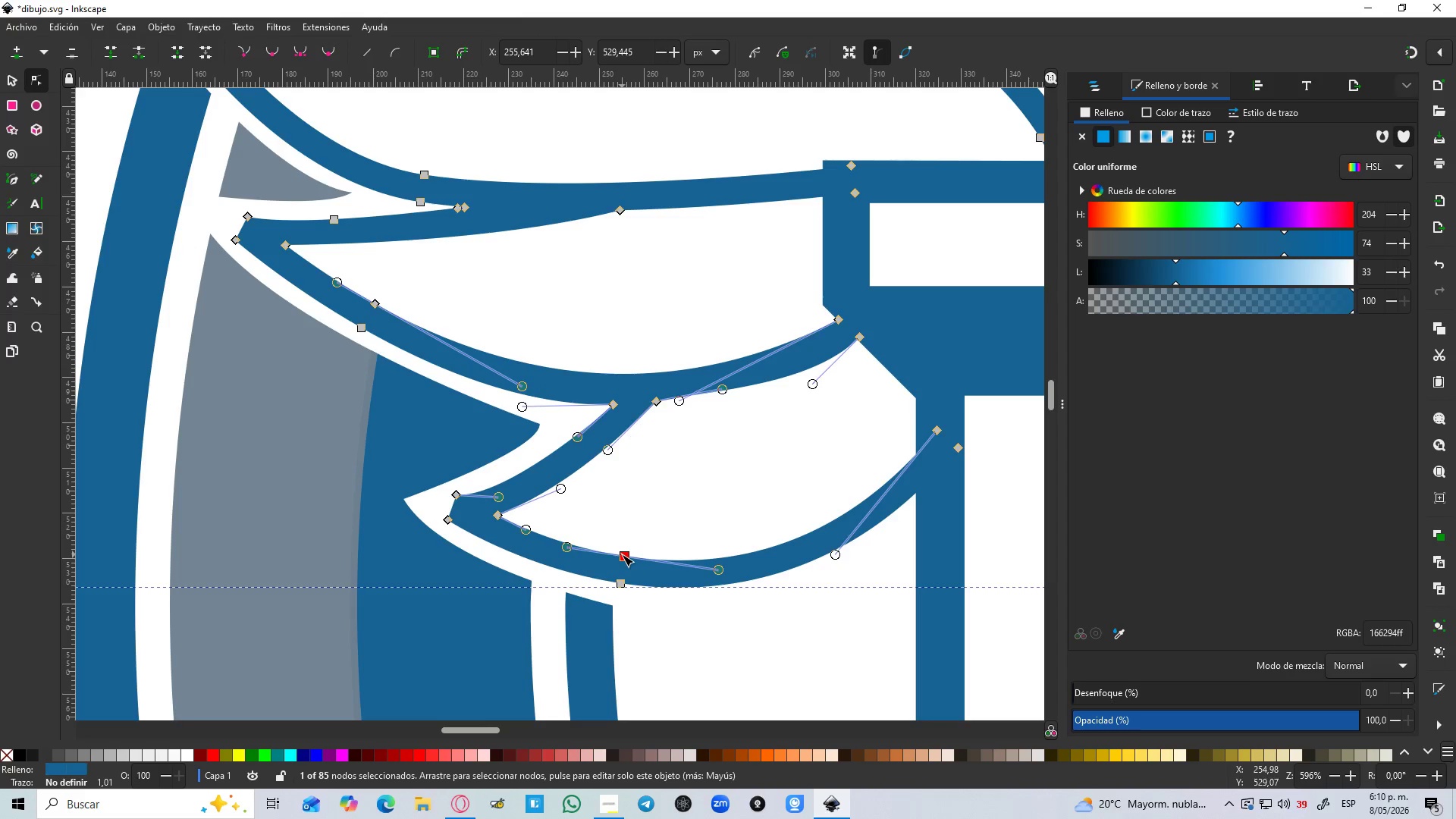 
key(Delete)
 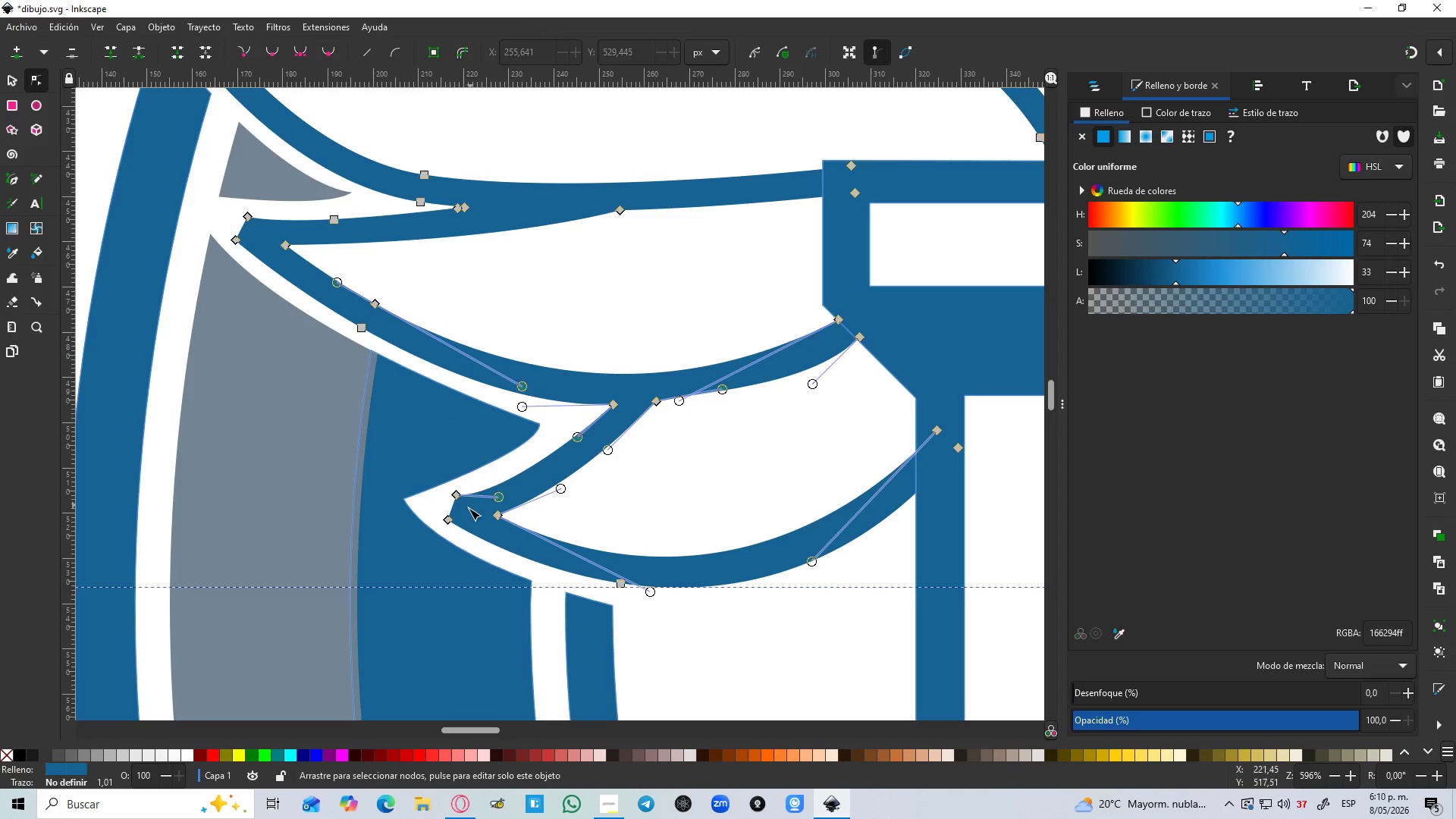 
left_click_drag(start_coordinate=[447, 522], to_coordinate=[419, 504])
 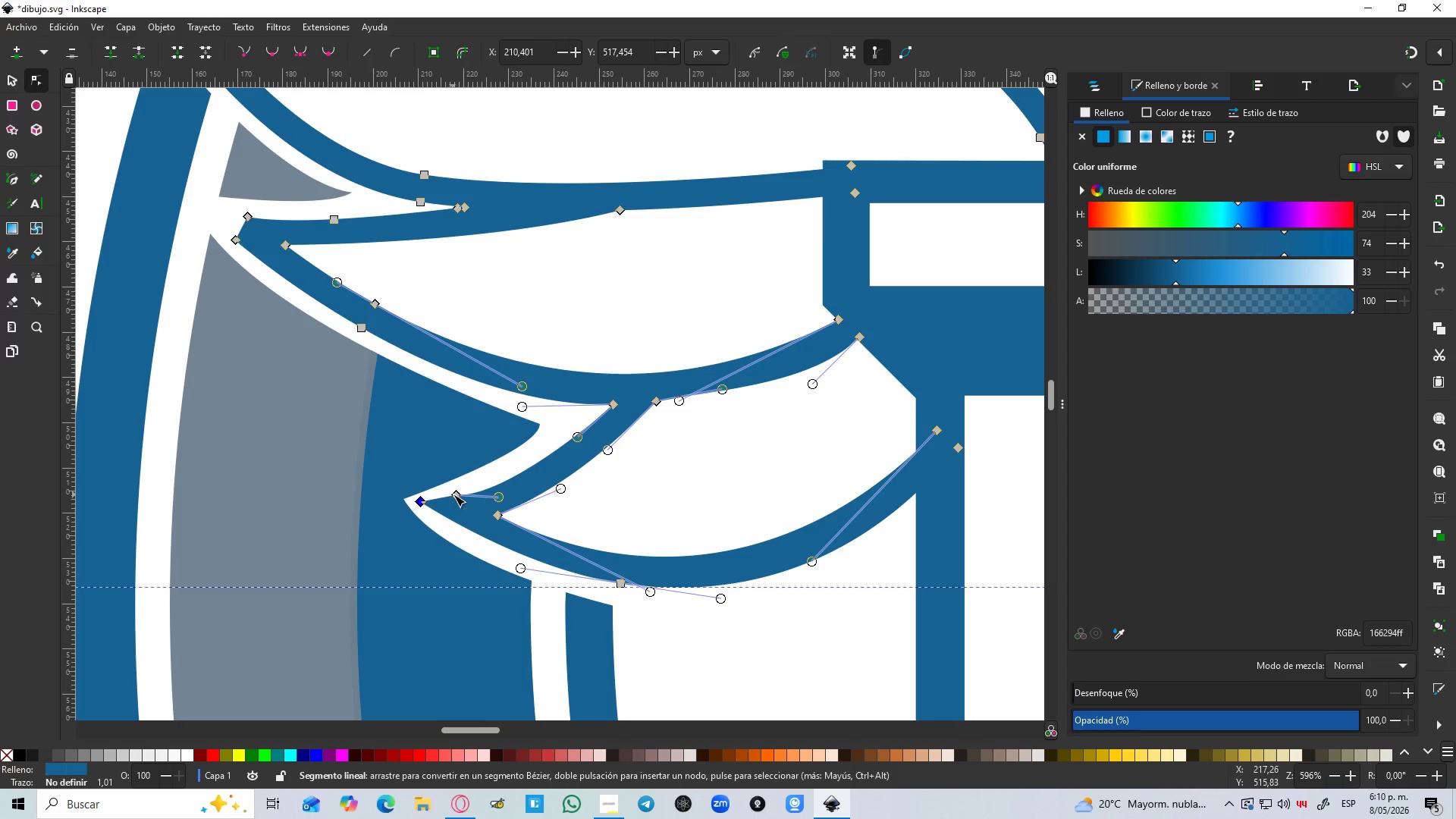 
left_click([455, 494])
 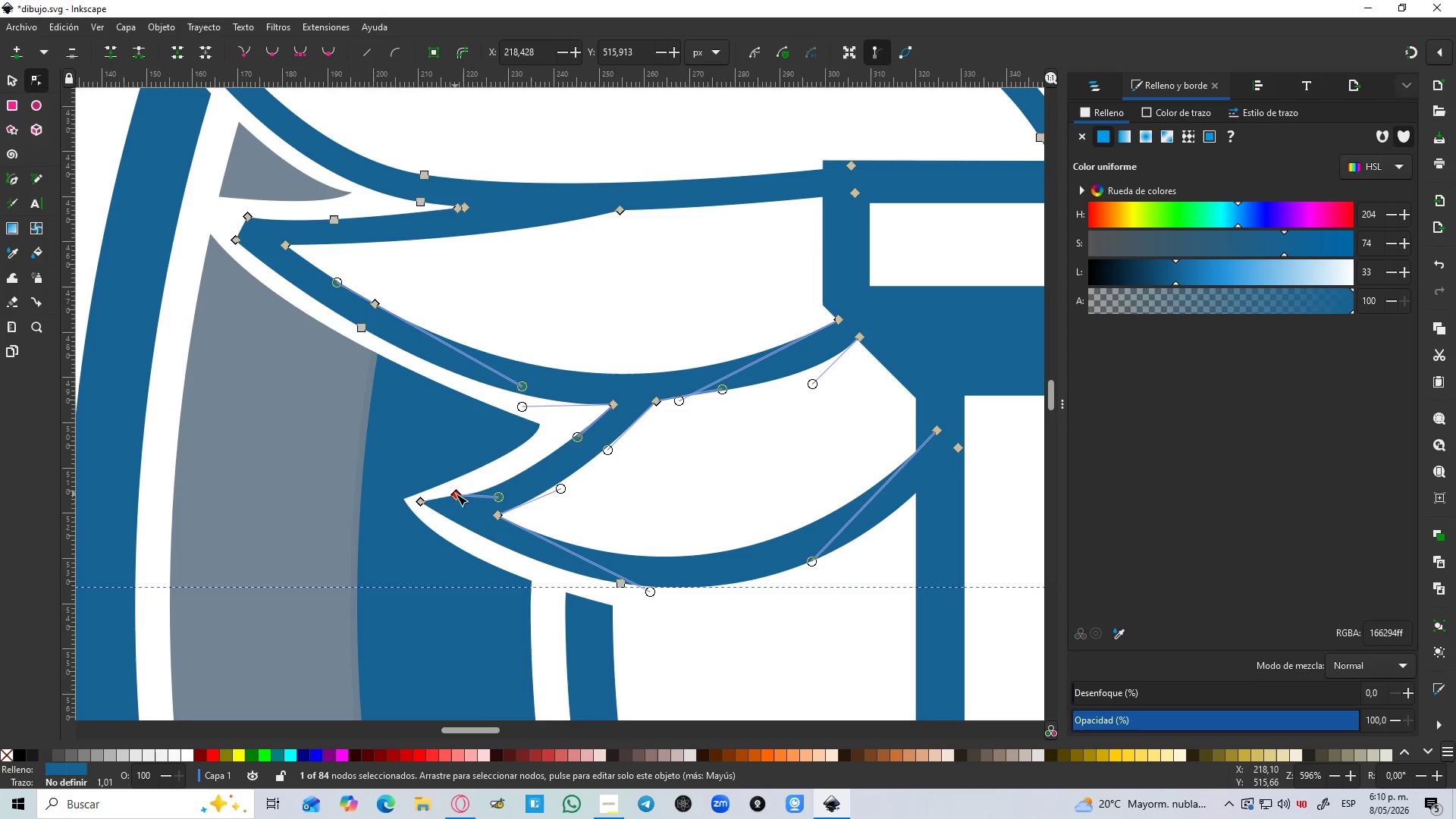 
key(Delete)
 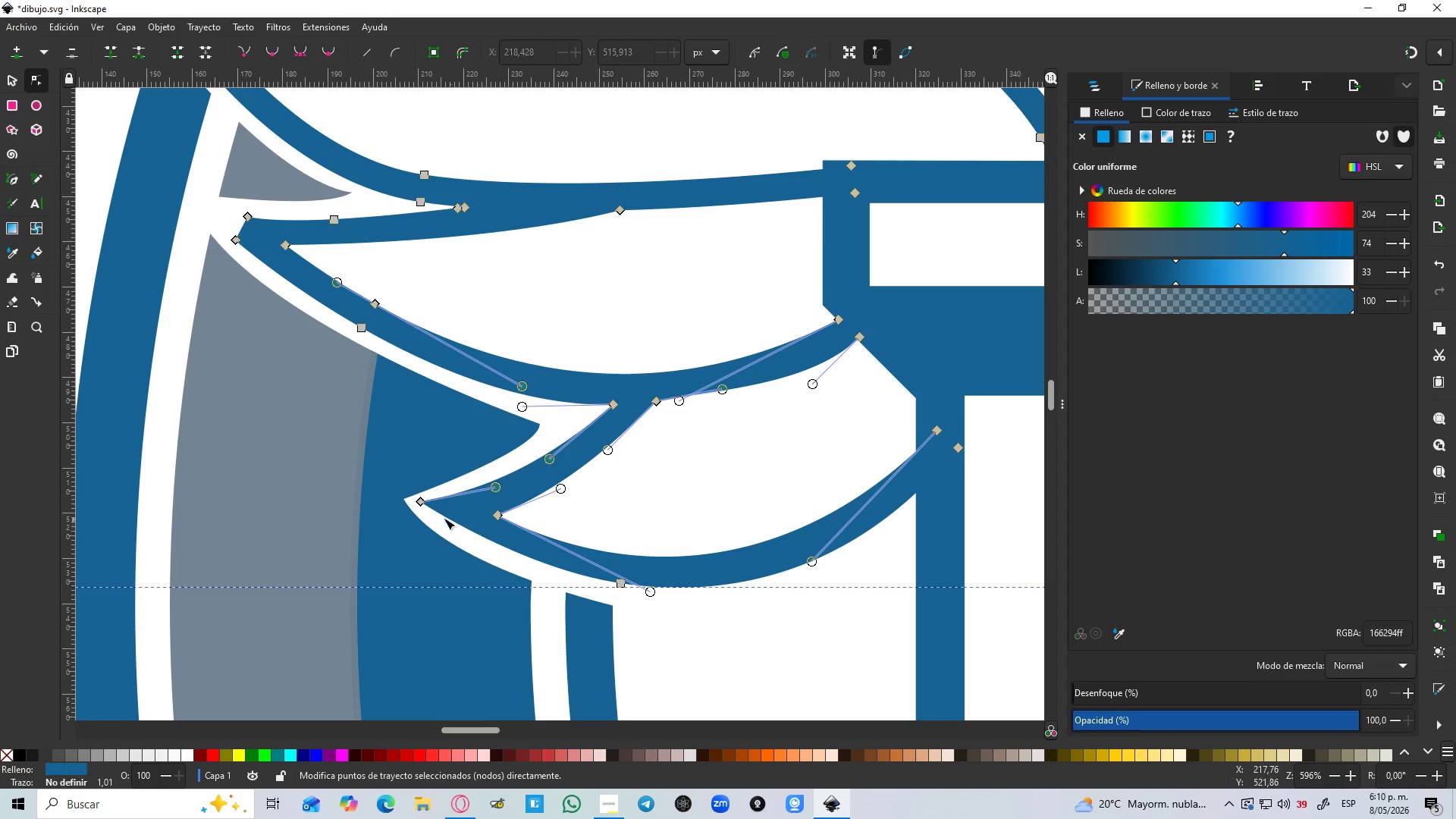 
left_click_drag(start_coordinate=[424, 501], to_coordinate=[434, 506])
 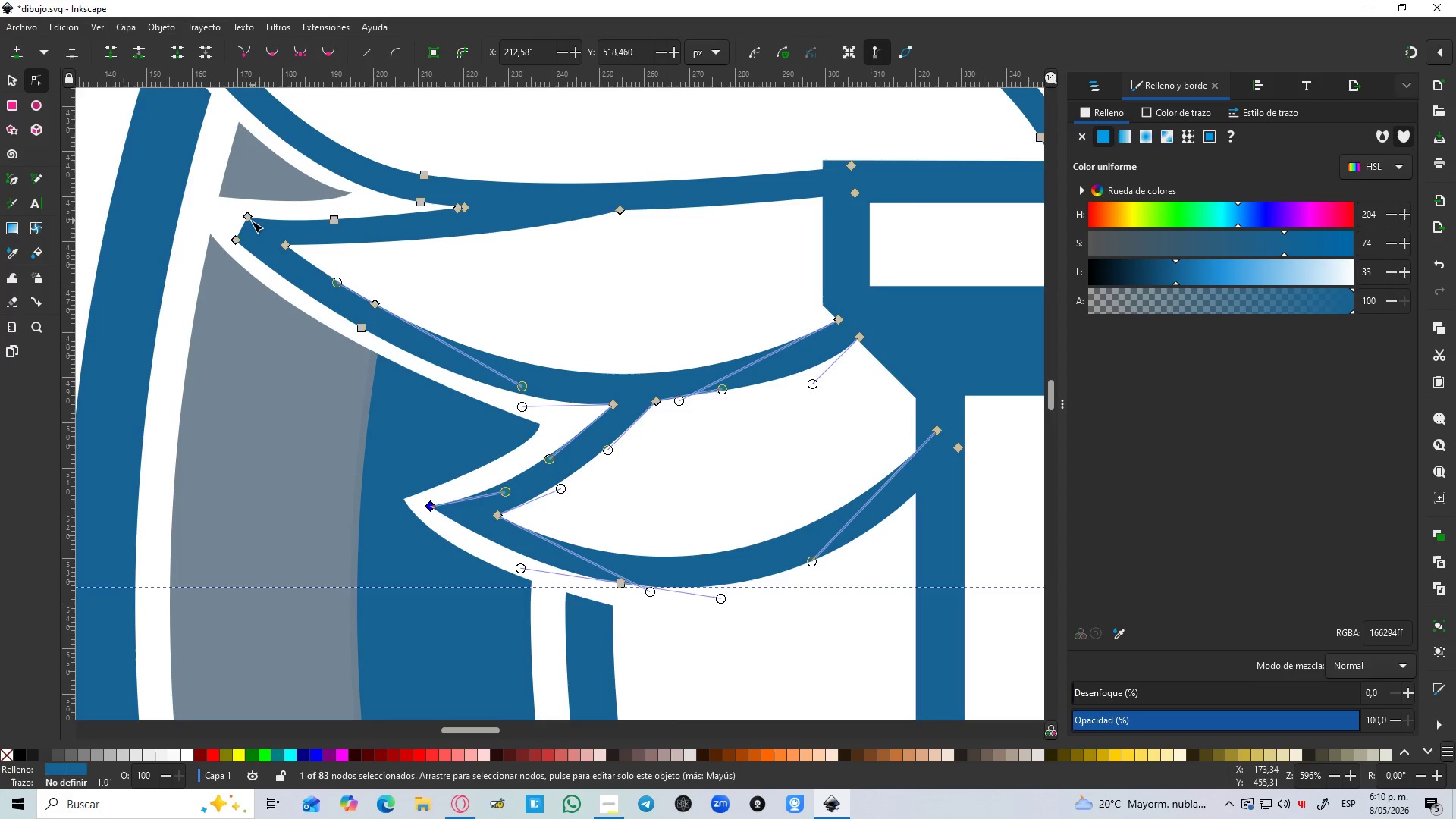 
left_click([246, 218])
 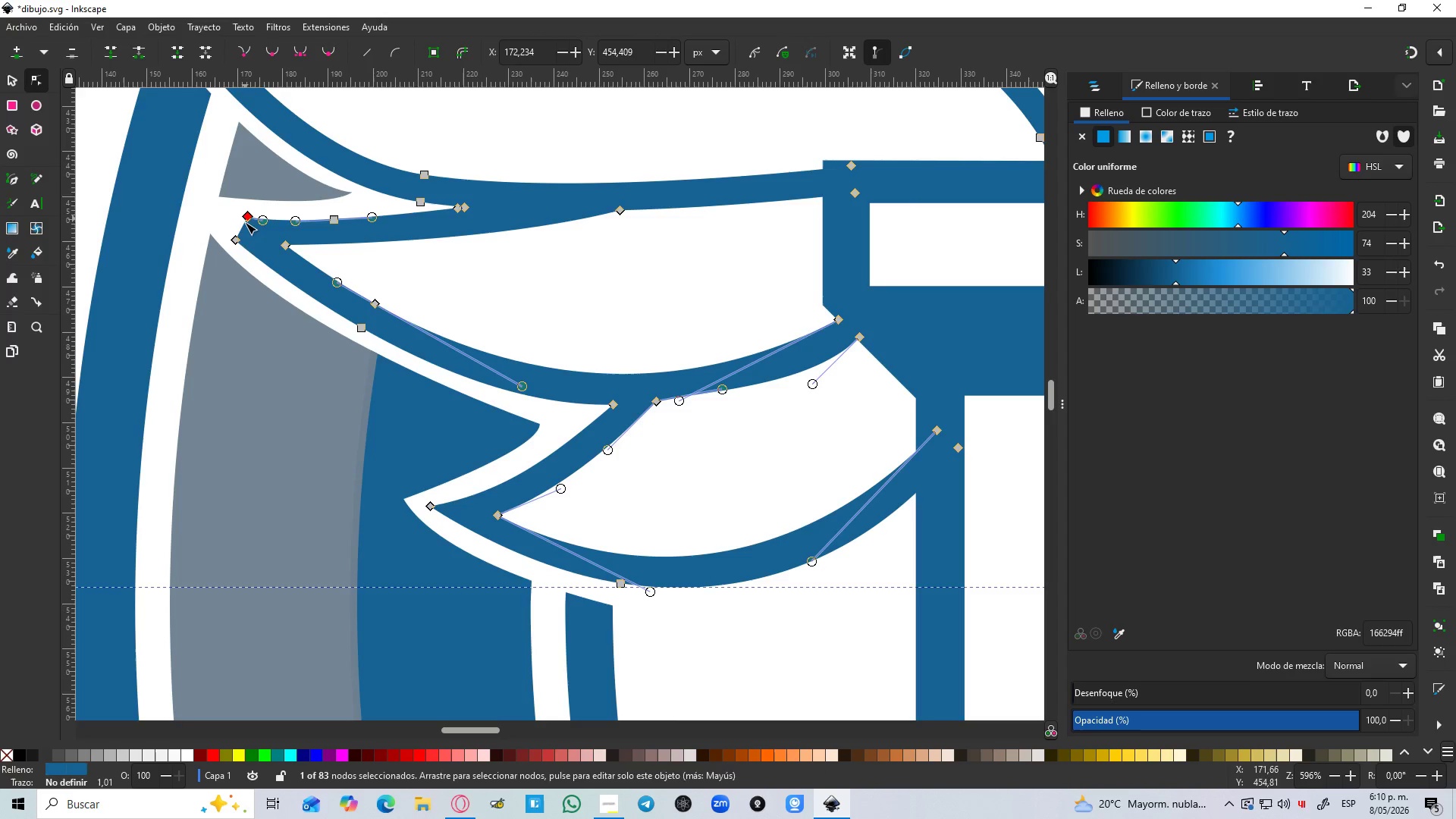 
key(Delete)
 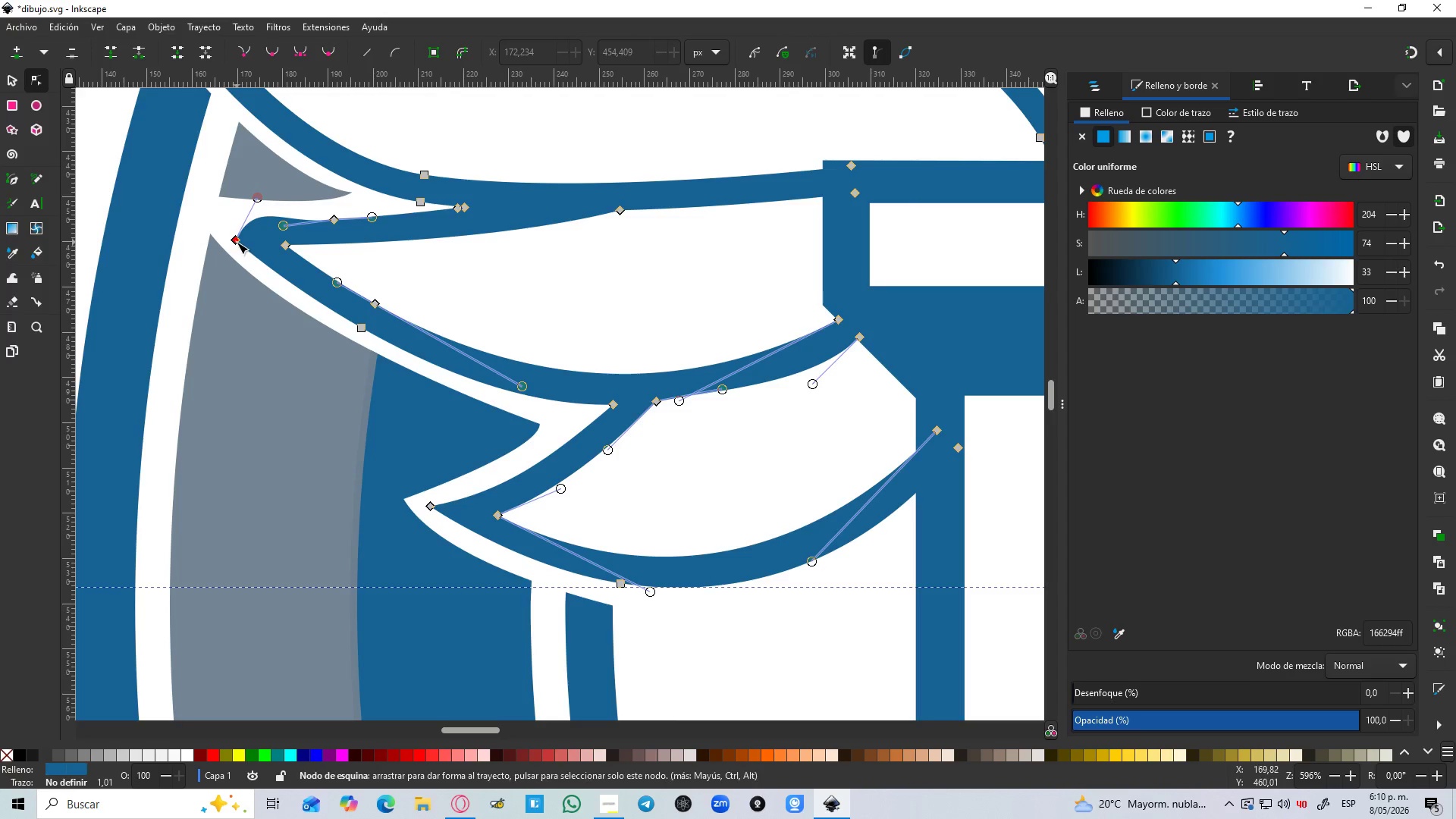 
left_click_drag(start_coordinate=[237, 242], to_coordinate=[218, 225])
 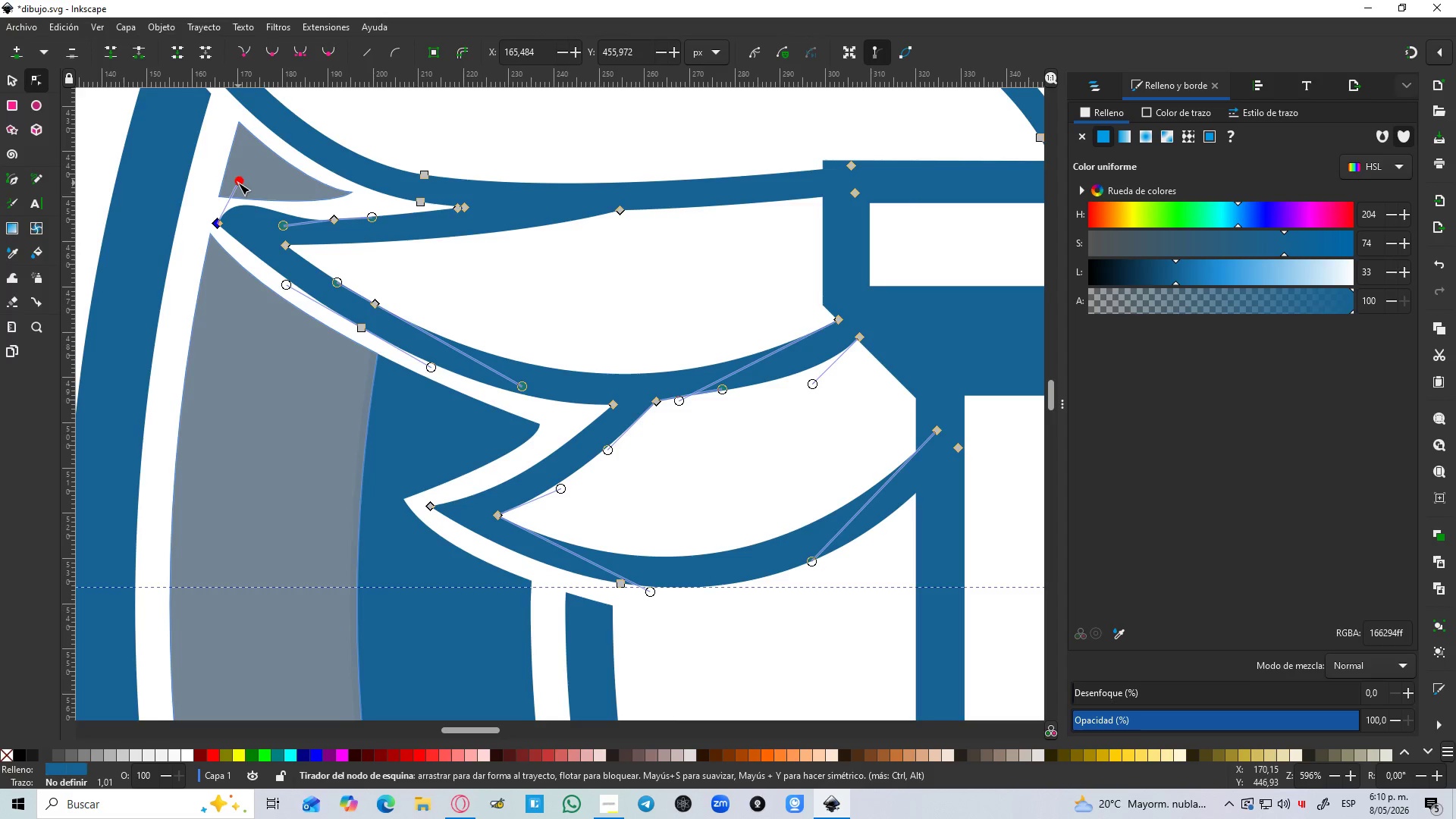 
left_click_drag(start_coordinate=[238, 183], to_coordinate=[283, 224])
 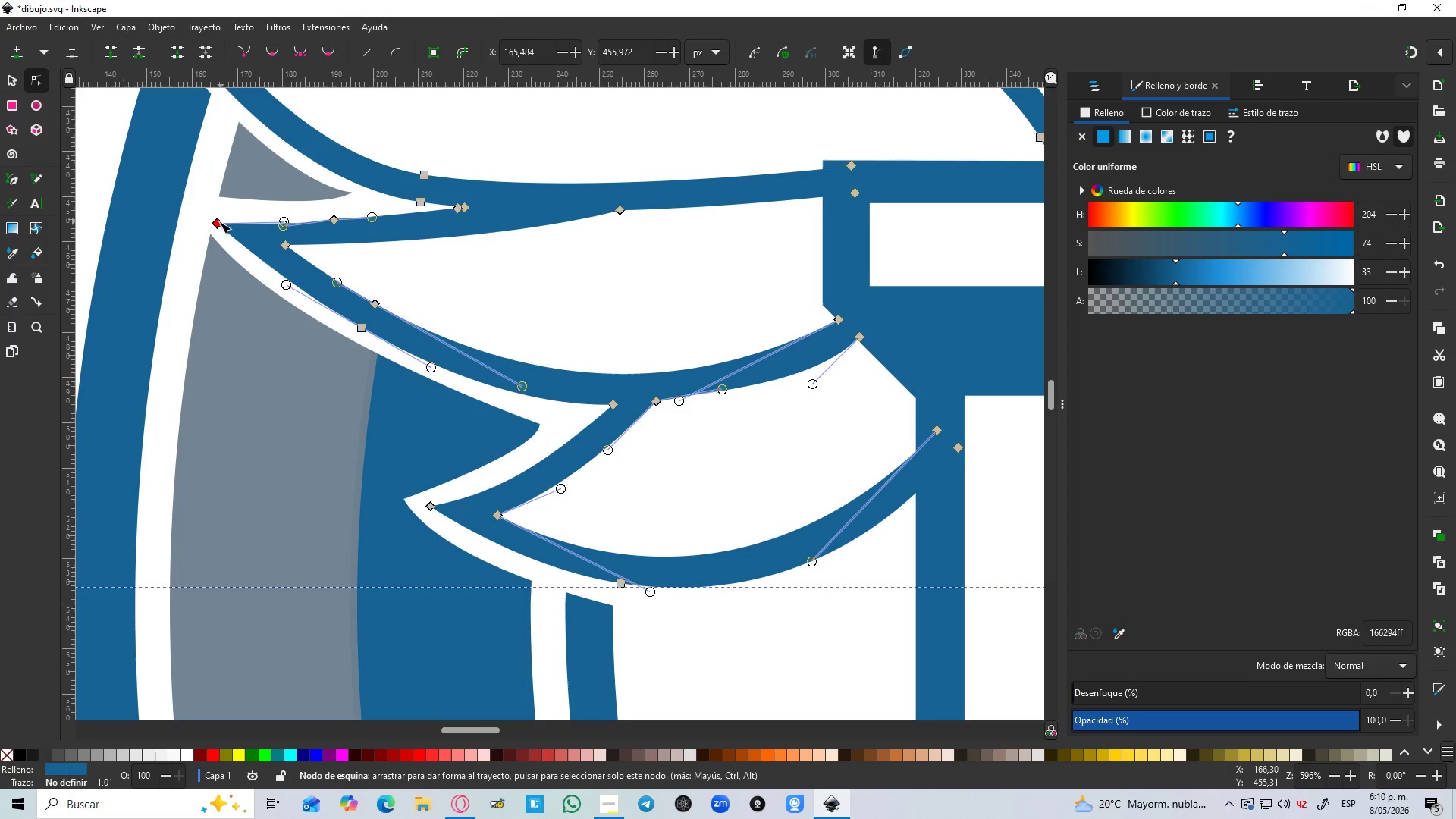 
left_click_drag(start_coordinate=[215, 221], to_coordinate=[210, 215])
 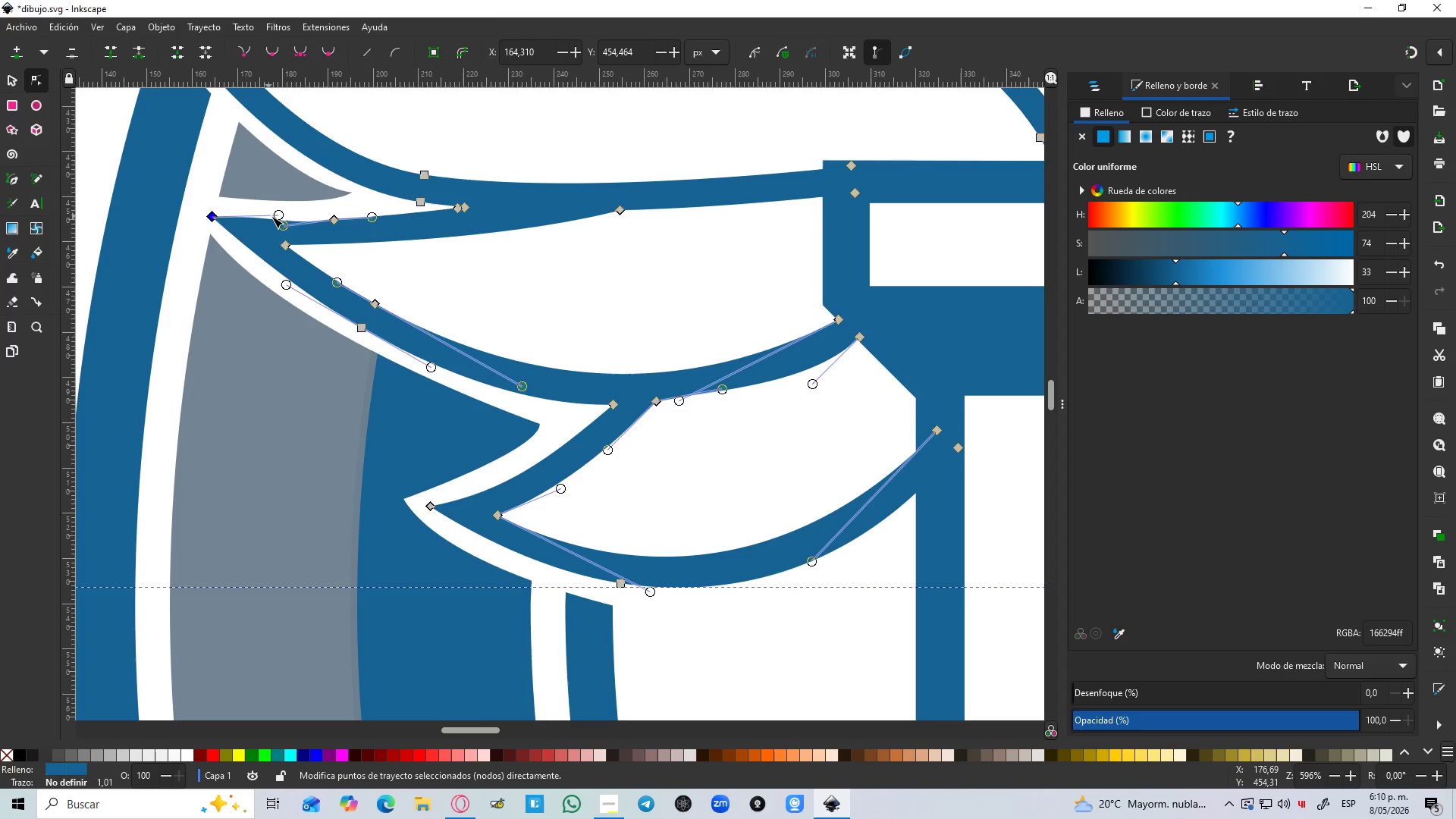 
left_click_drag(start_coordinate=[275, 212], to_coordinate=[263, 216])
 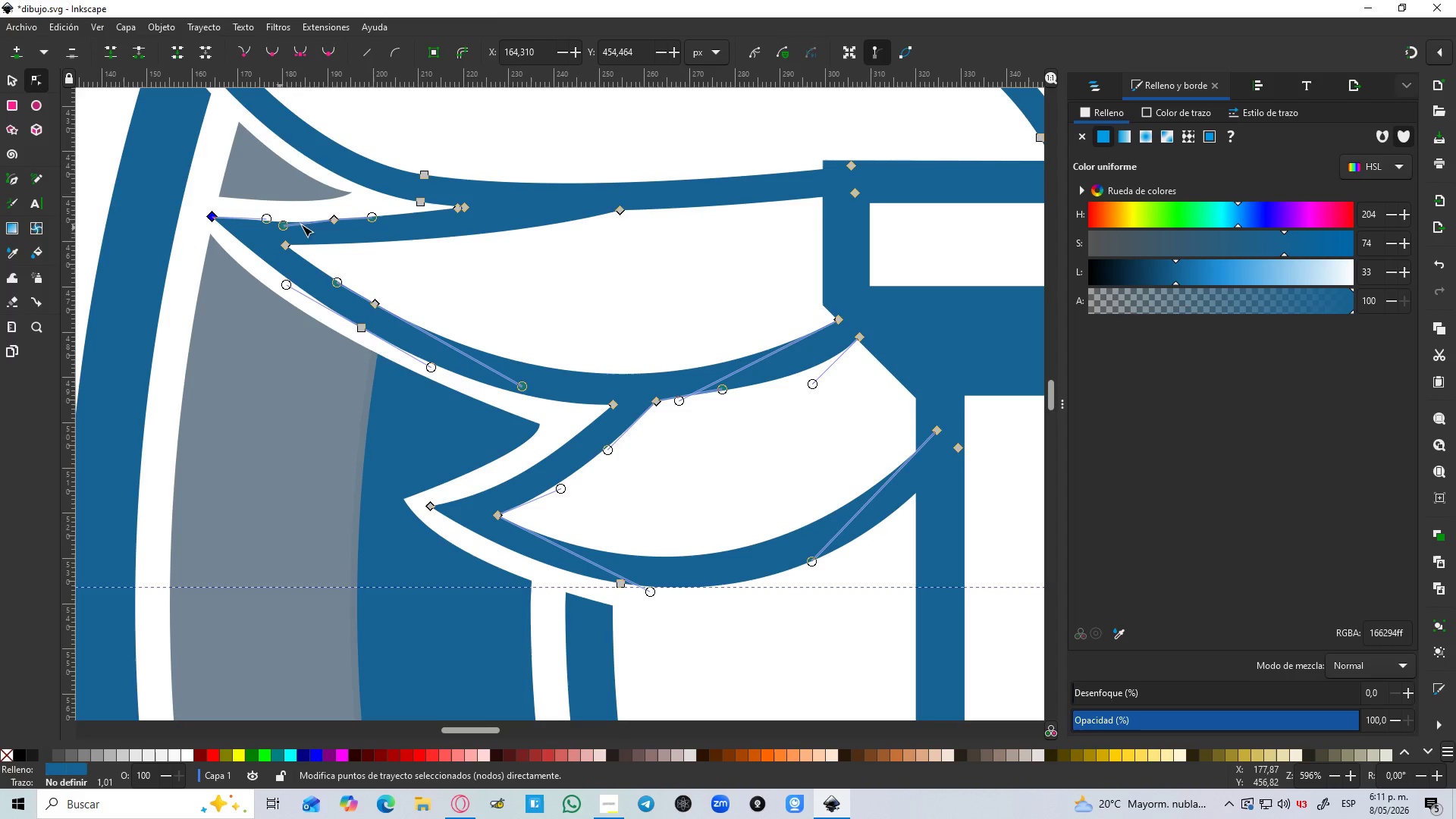 
scroll: coordinate [340, 203], scroll_direction: up, amount: 2.0
 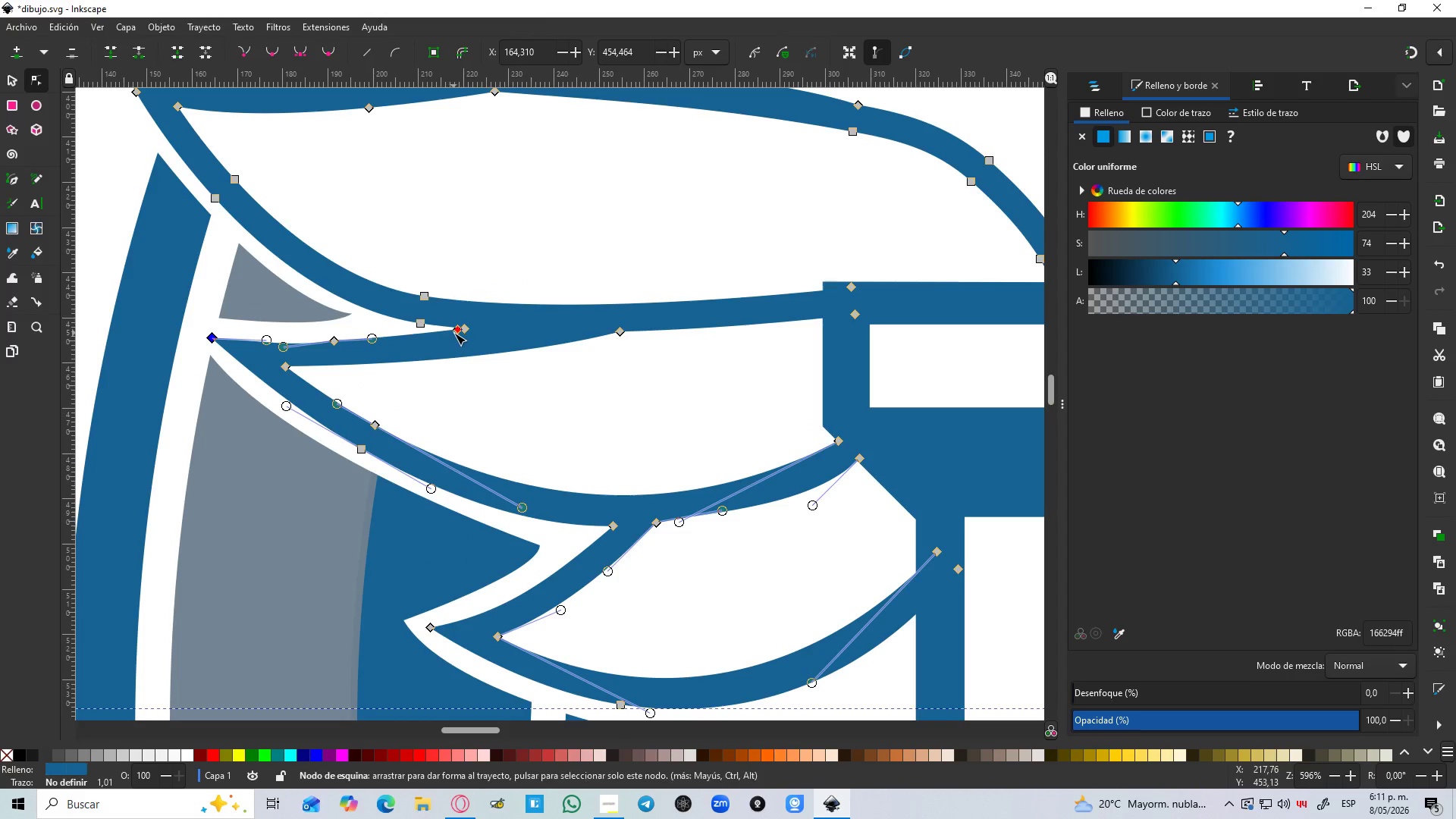 
left_click([455, 333])
 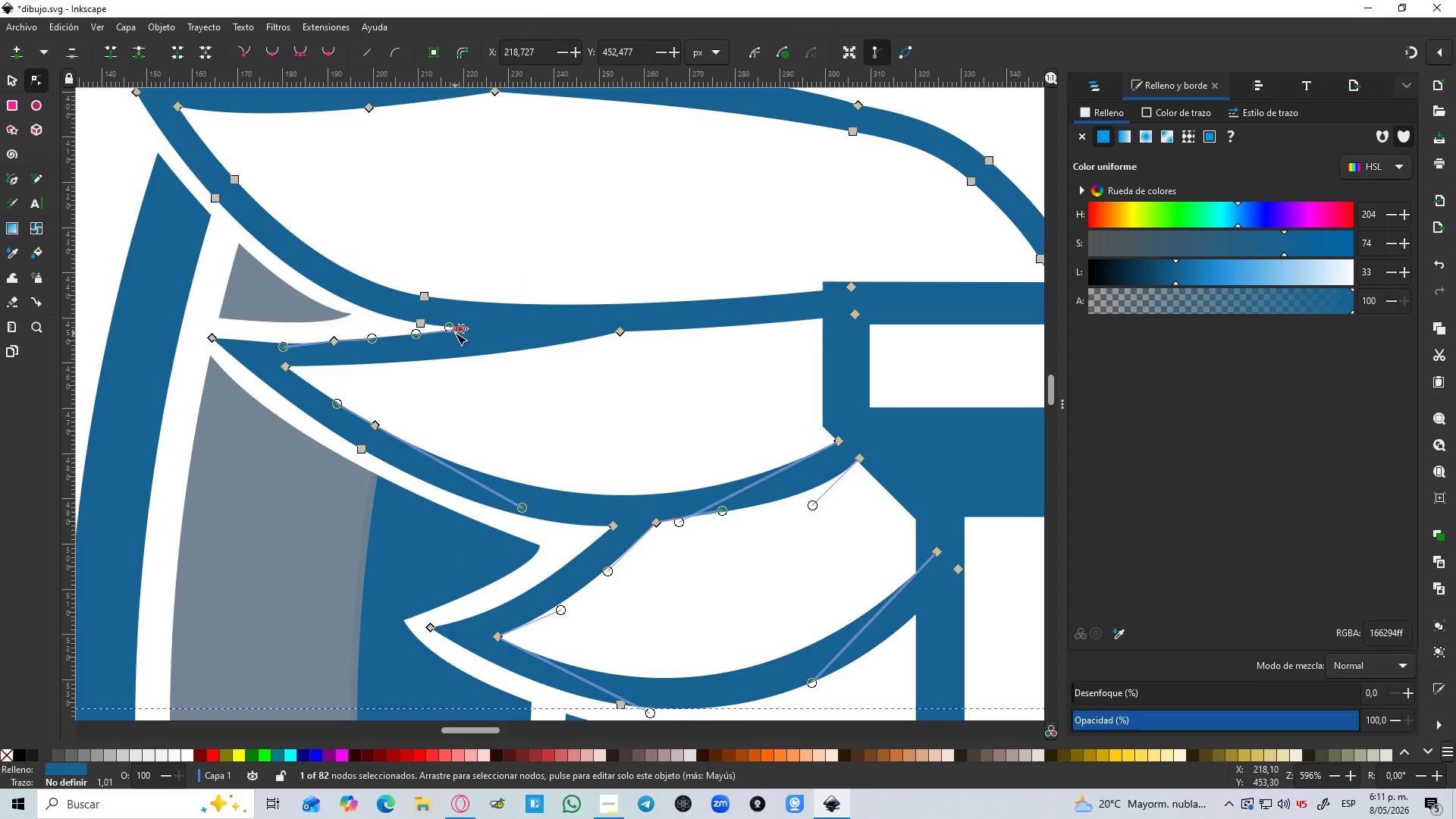 
key(Delete)
 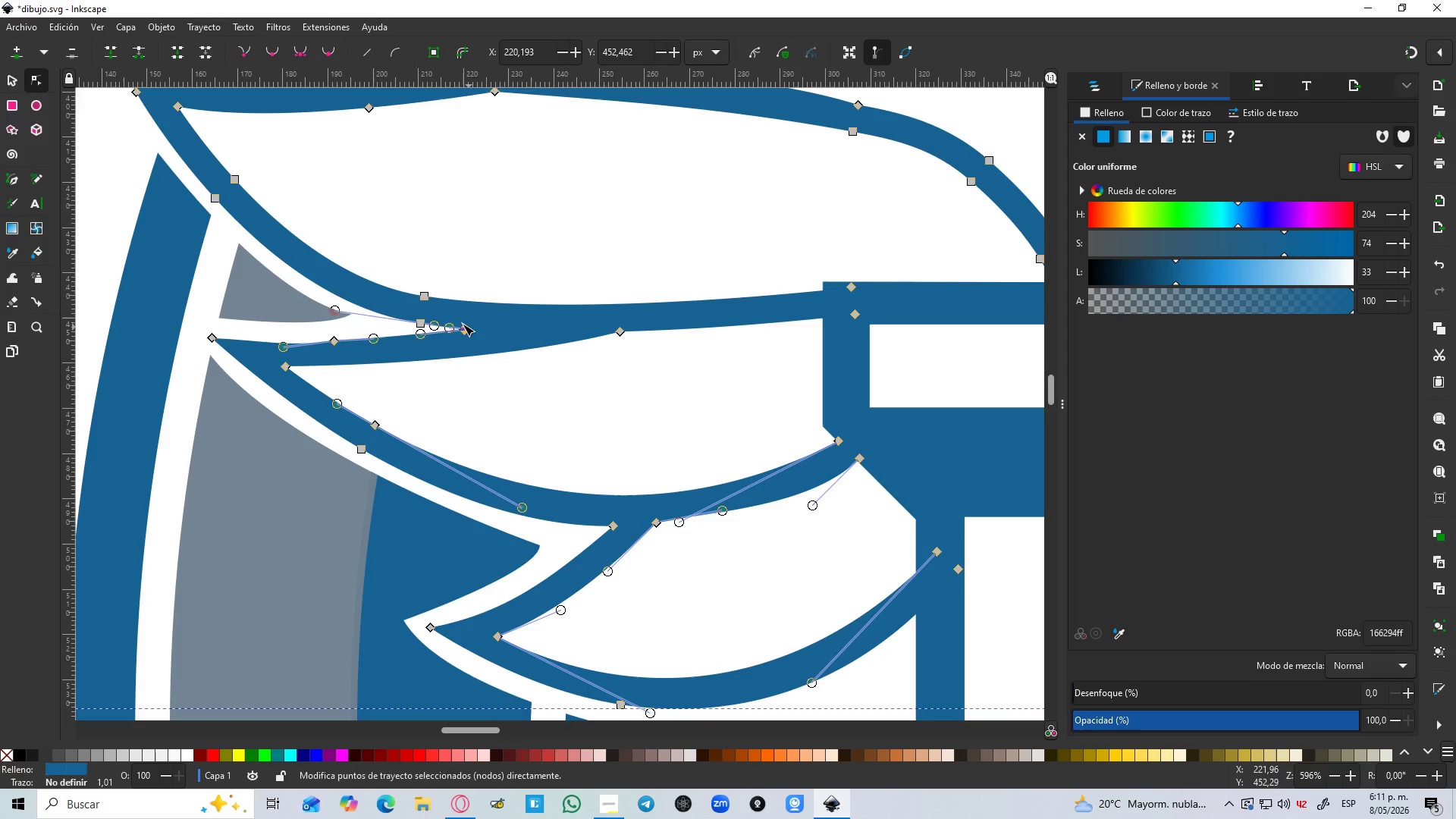 
left_click([422, 322])
 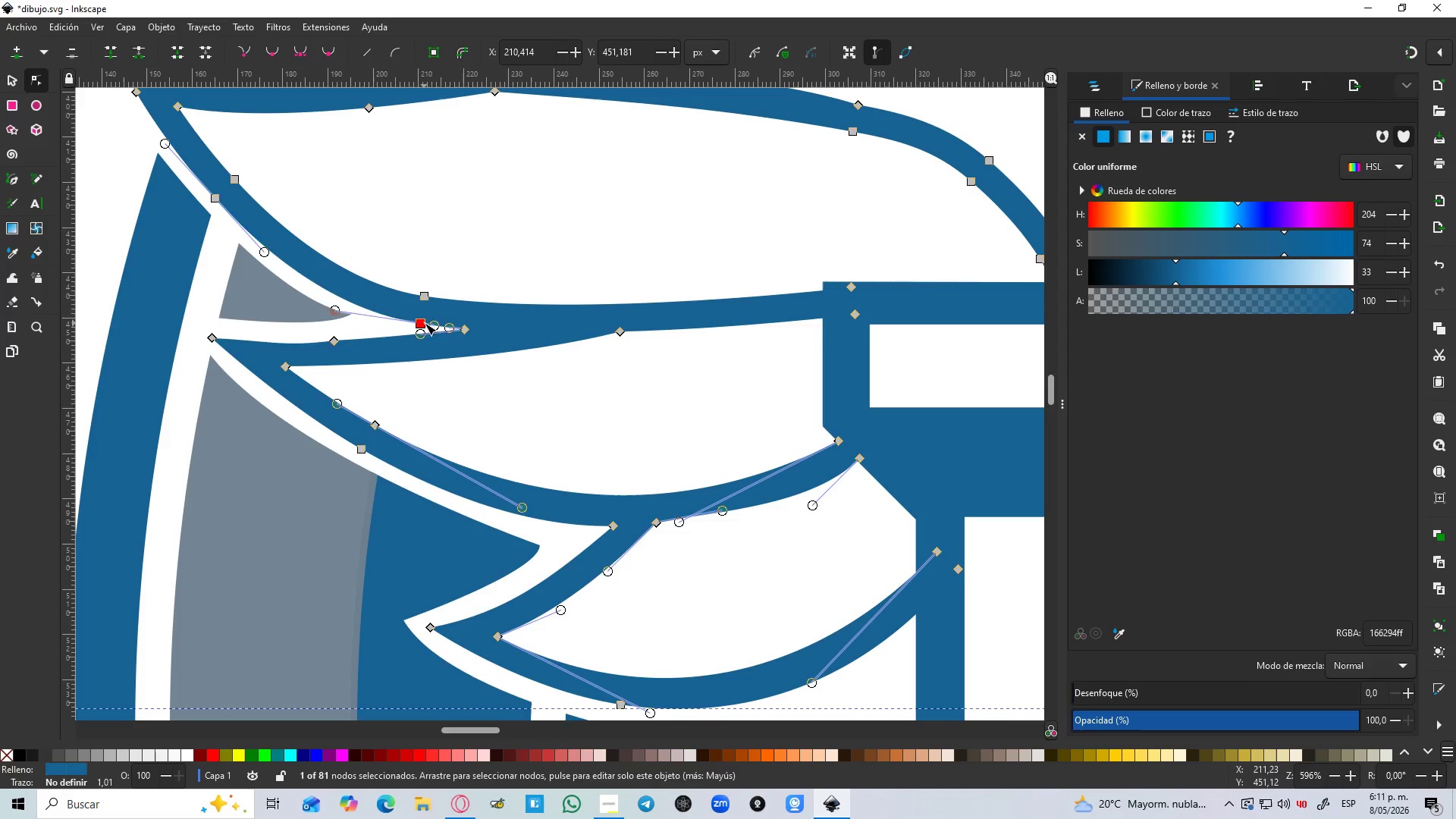 
key(Delete)
 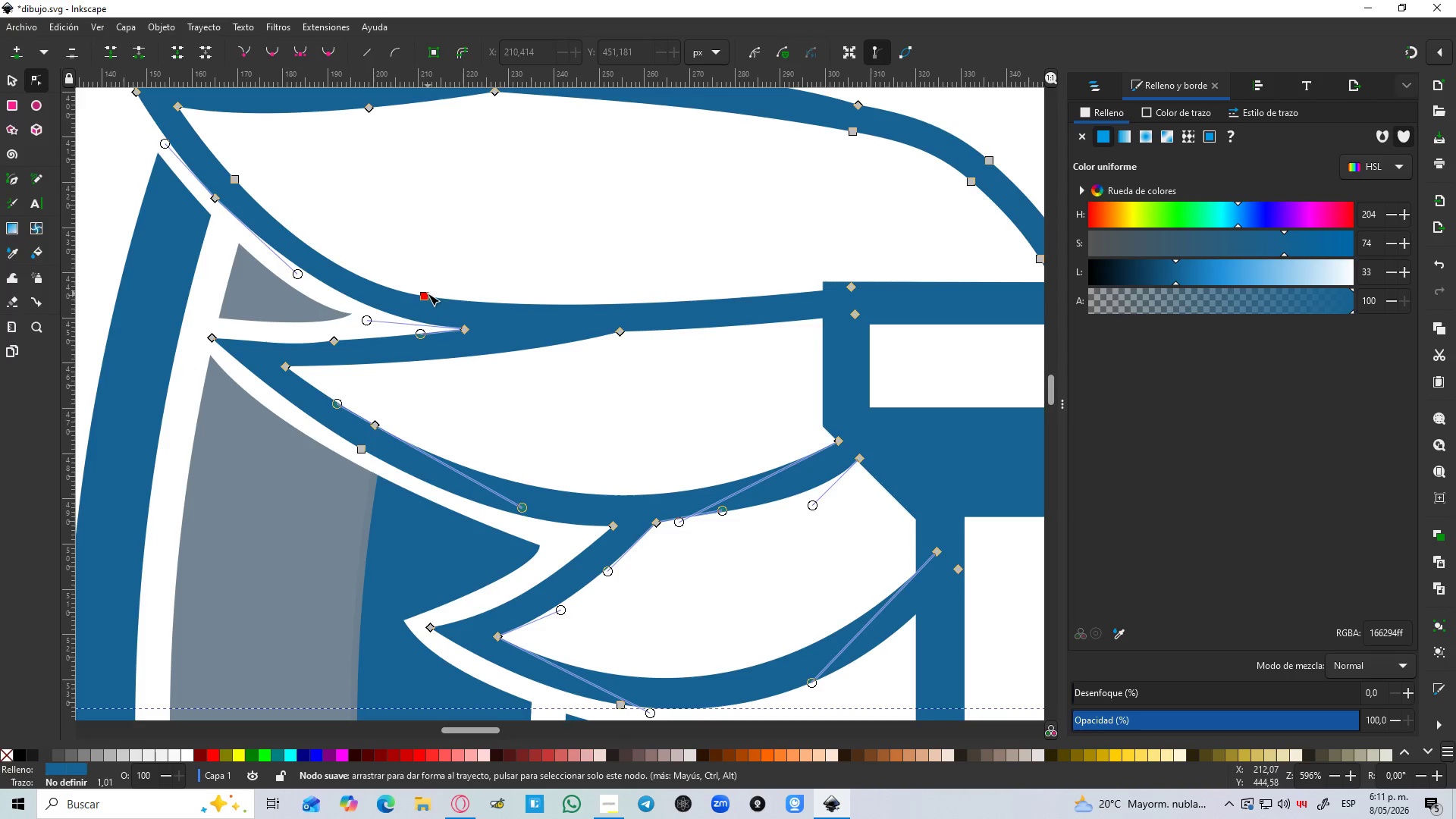 
scroll: coordinate [459, 307], scroll_direction: up, amount: 1.0
 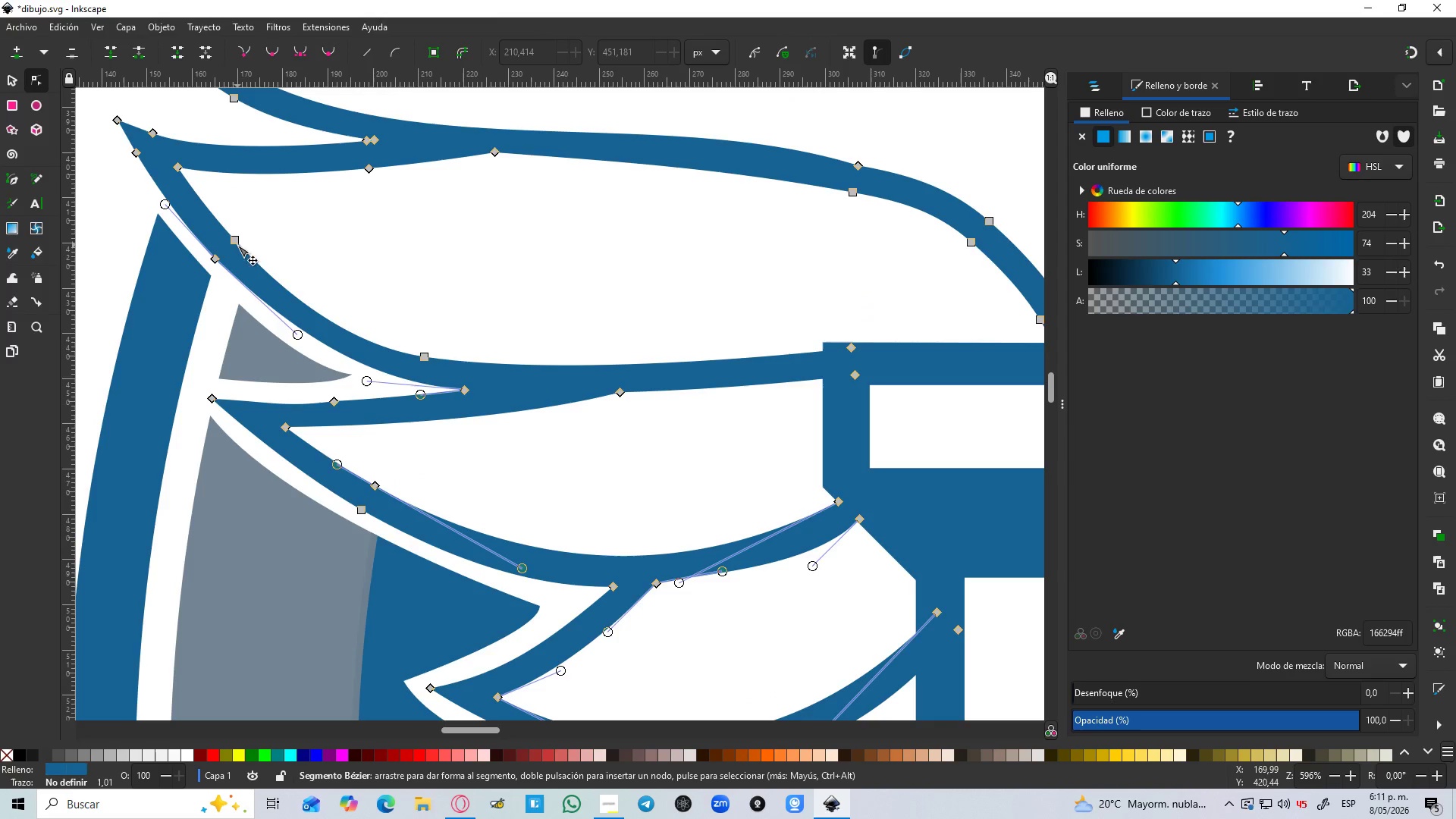 
key(Delete)
 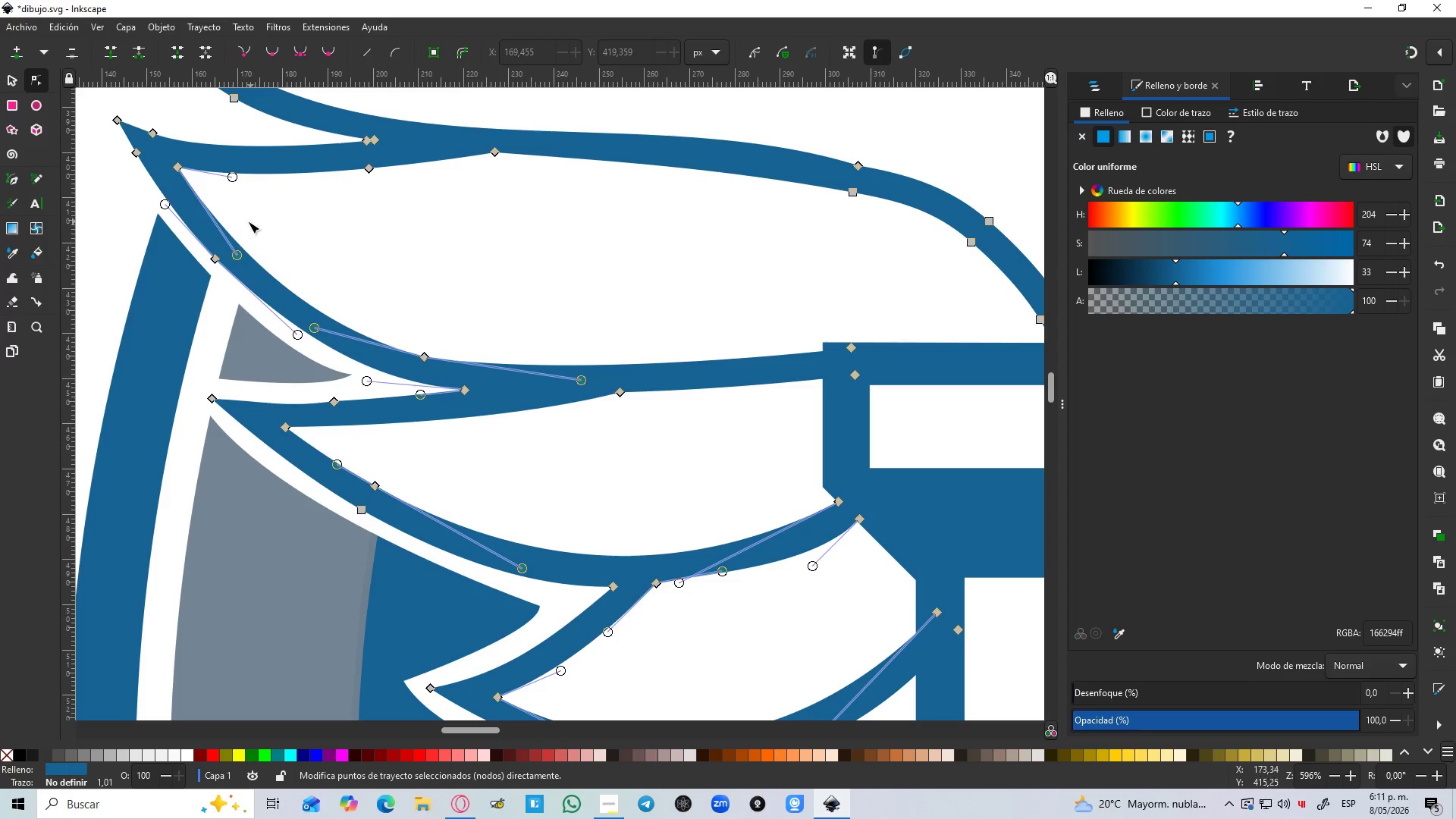 
scroll: coordinate [234, 230], scroll_direction: up, amount: 1.0
 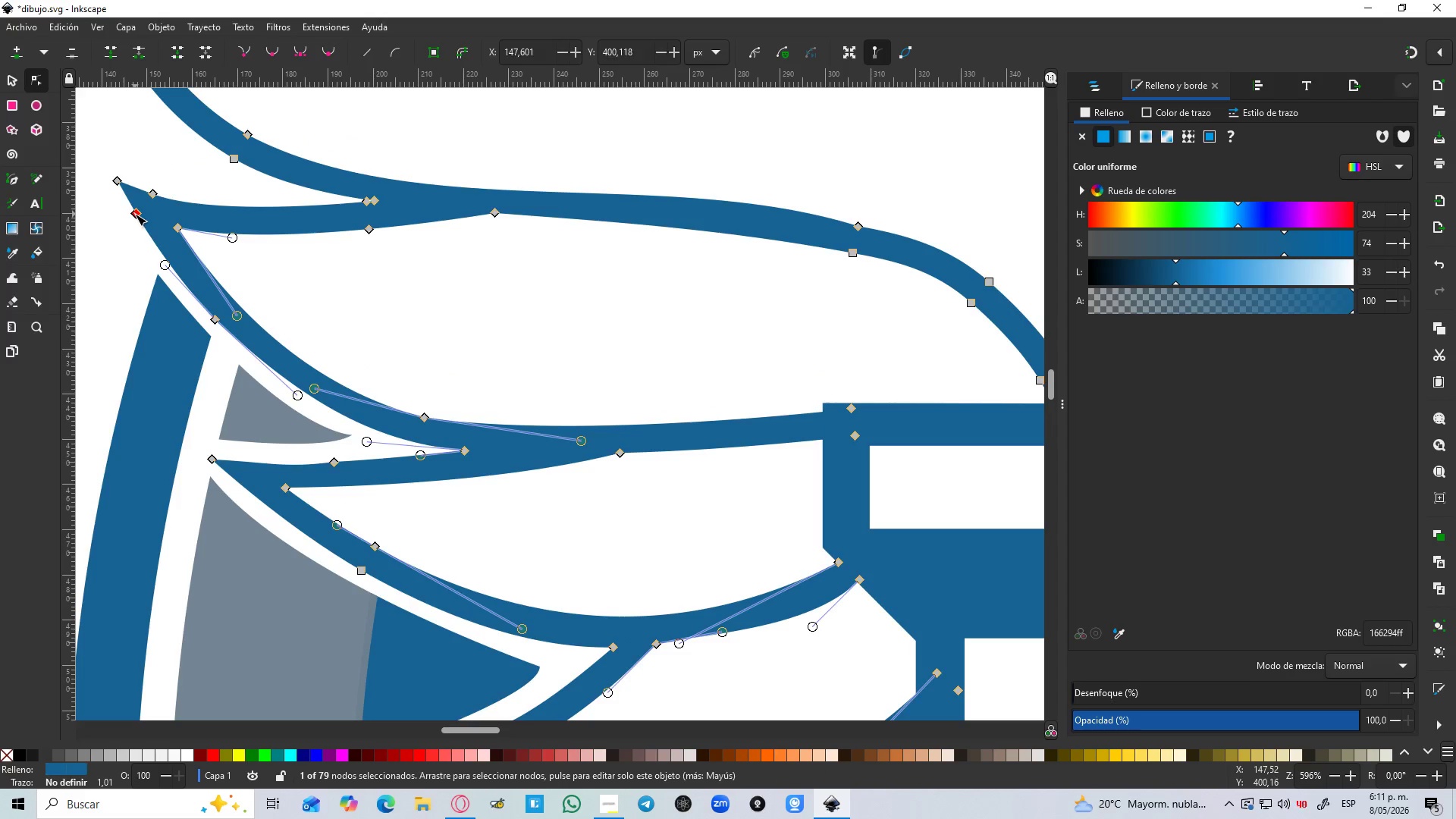 
key(Delete)
 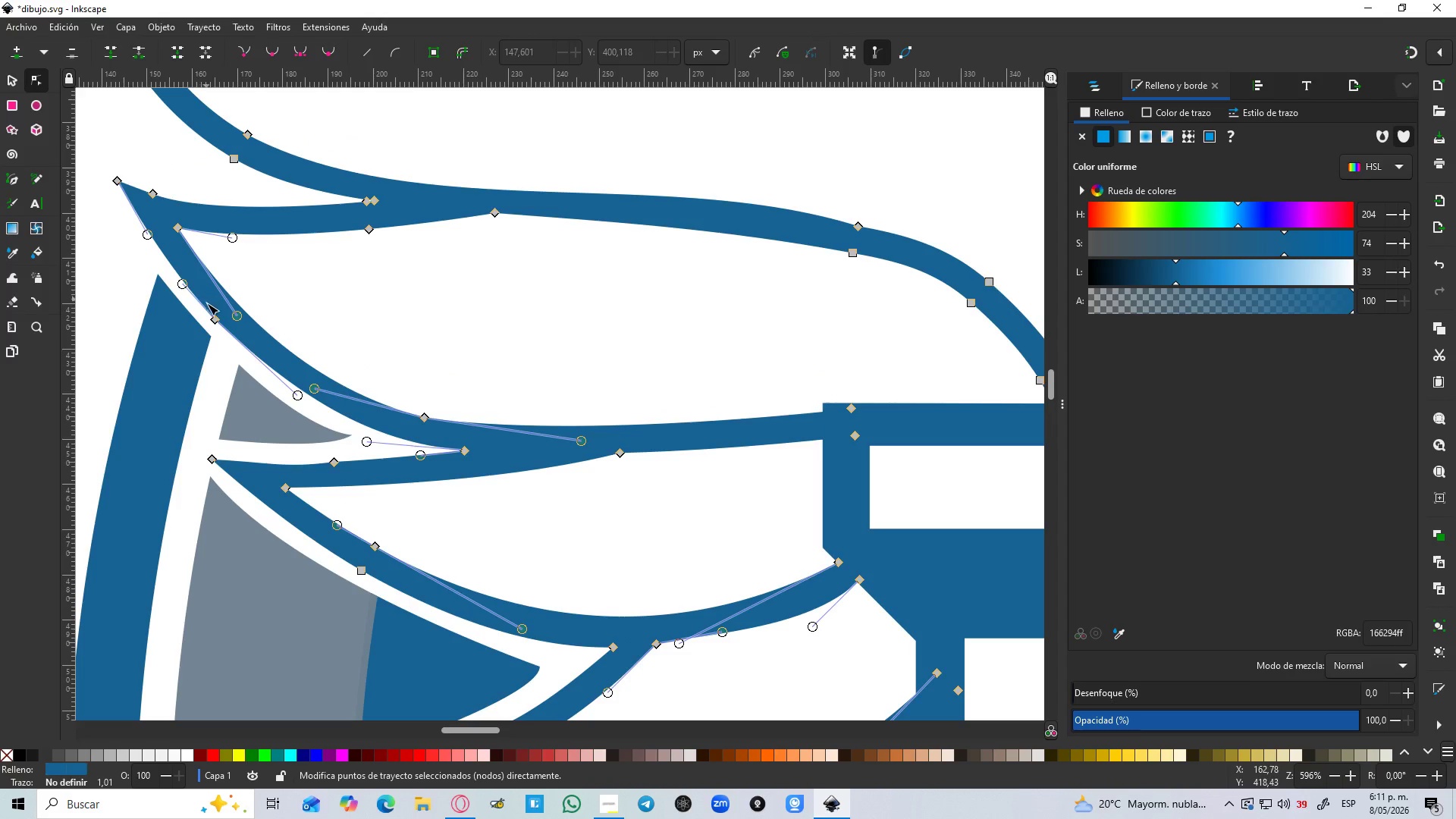 
left_click([212, 322])
 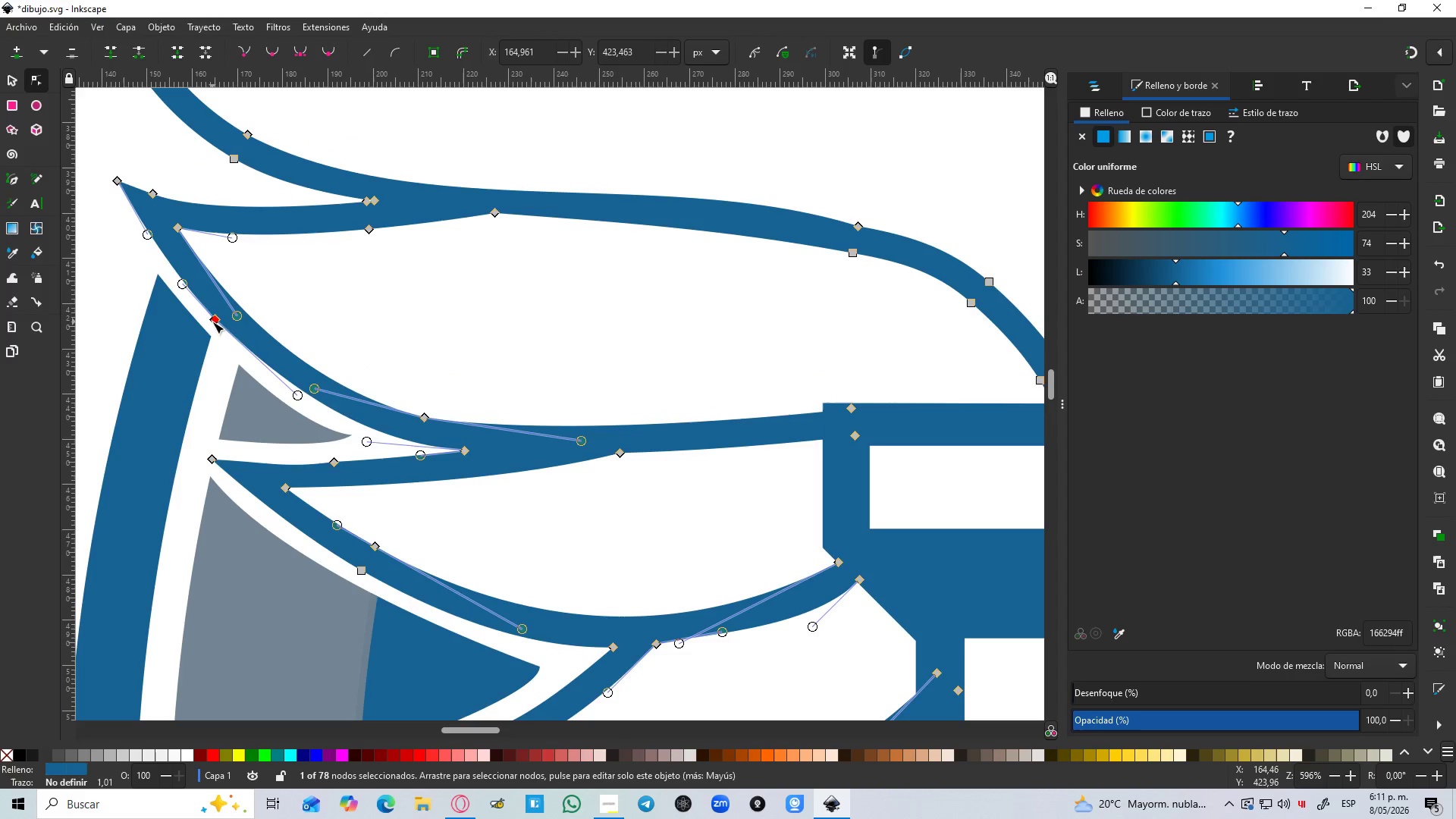 
key(Delete)
 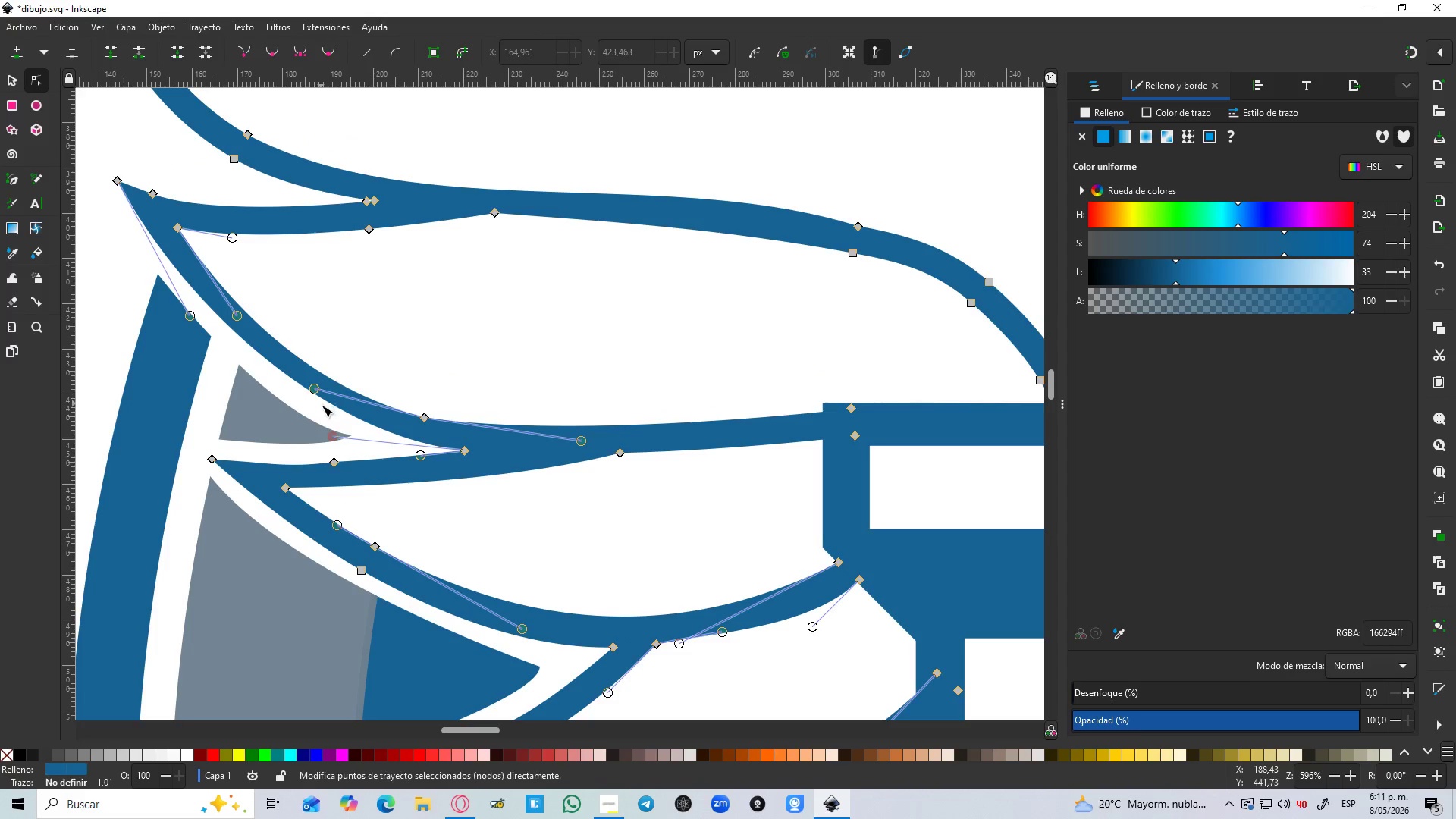 
scroll: coordinate [290, 280], scroll_direction: up, amount: 1.0
 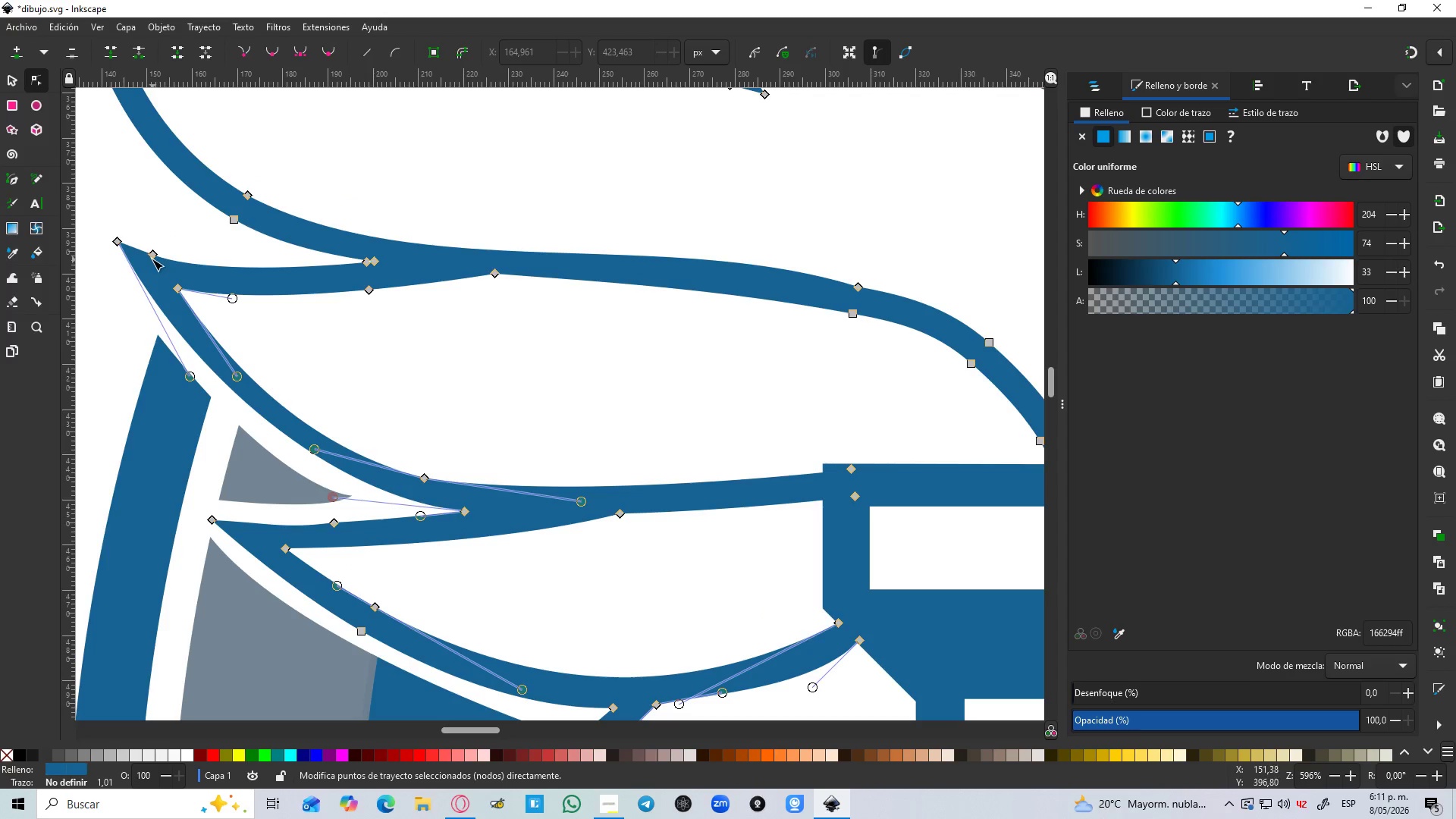 
left_click([152, 254])
 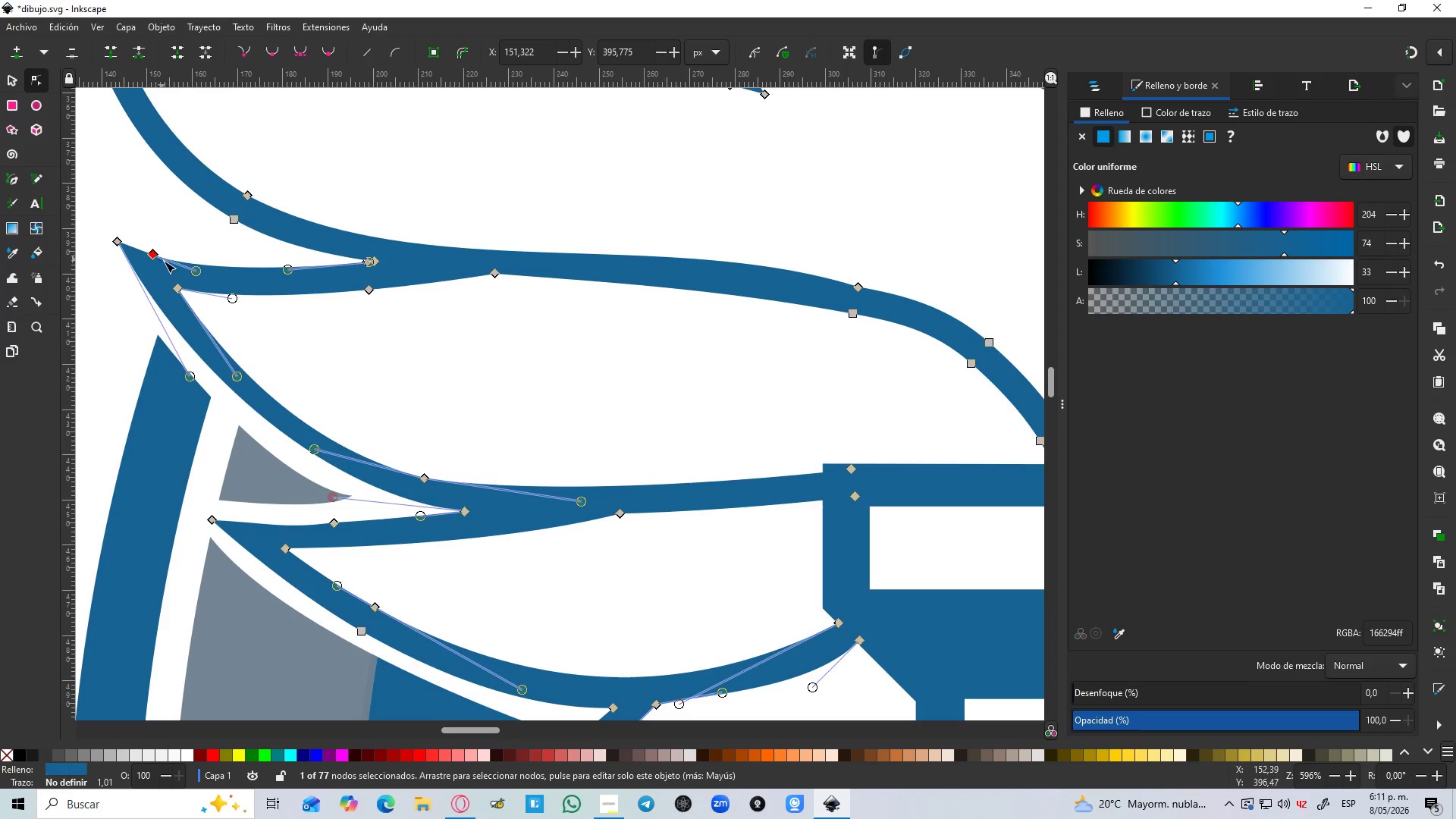 
key(Delete)
 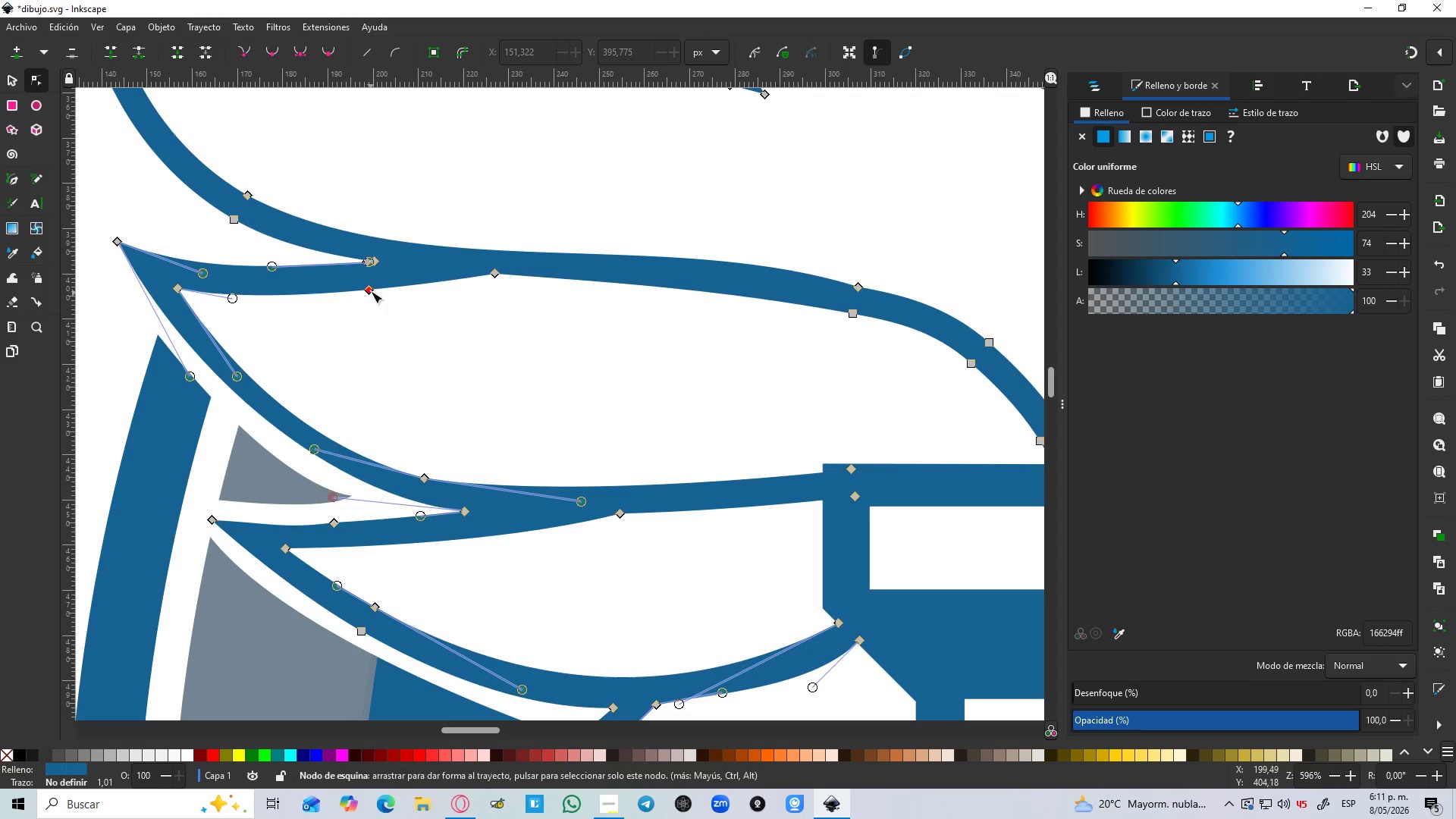 
left_click([369, 289])
 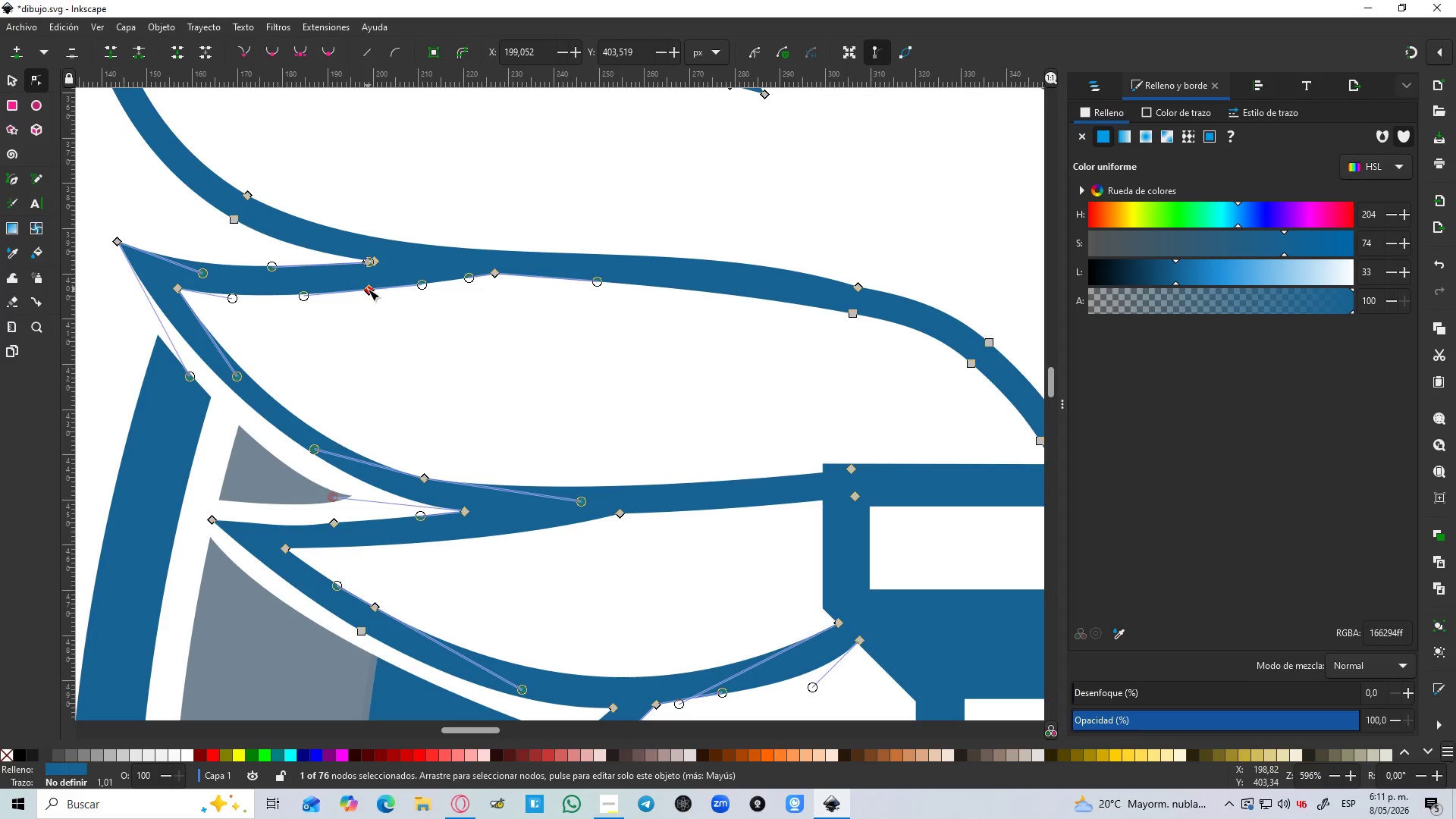 
key(Delete)
 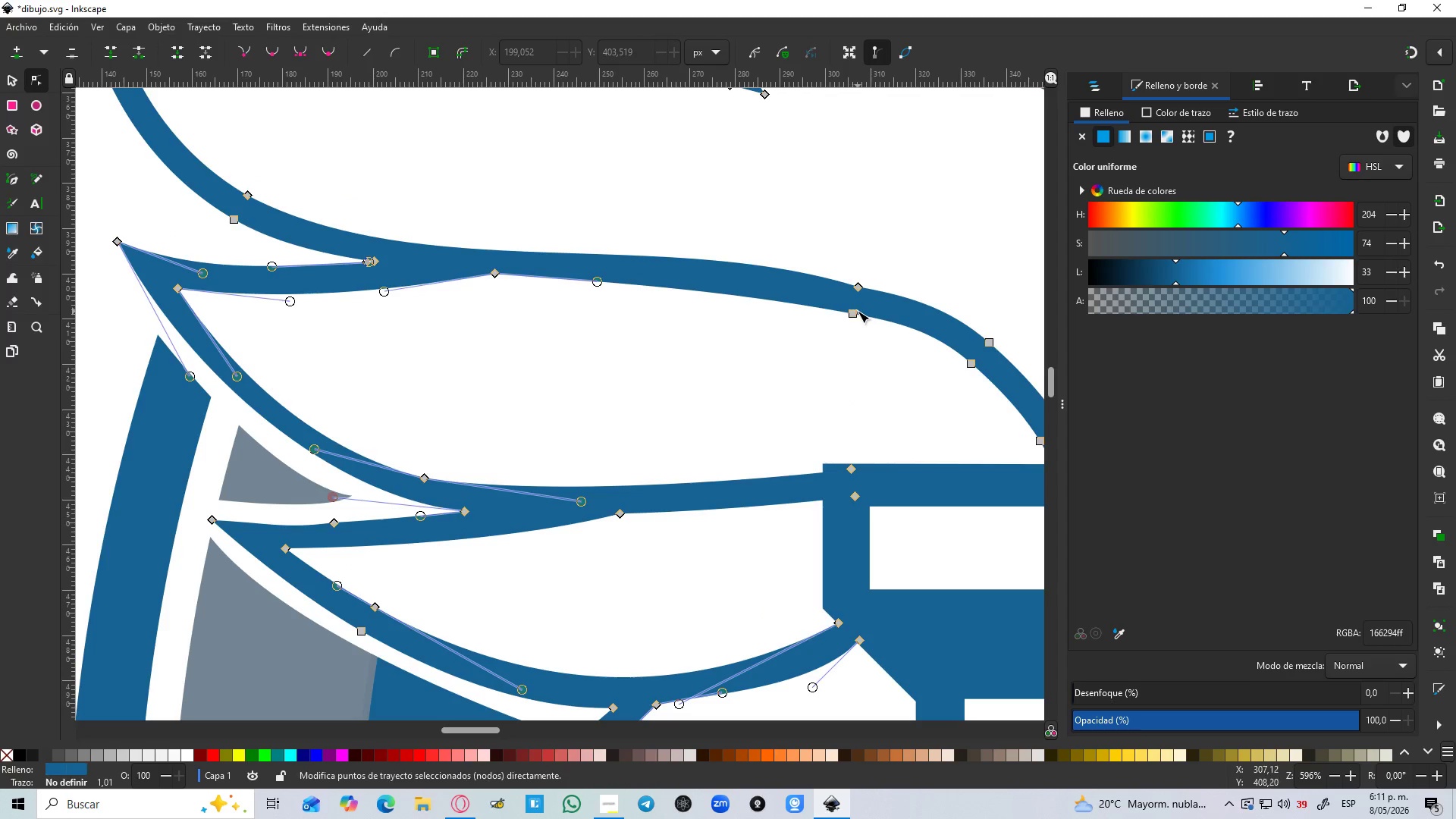 
left_click([852, 311])
 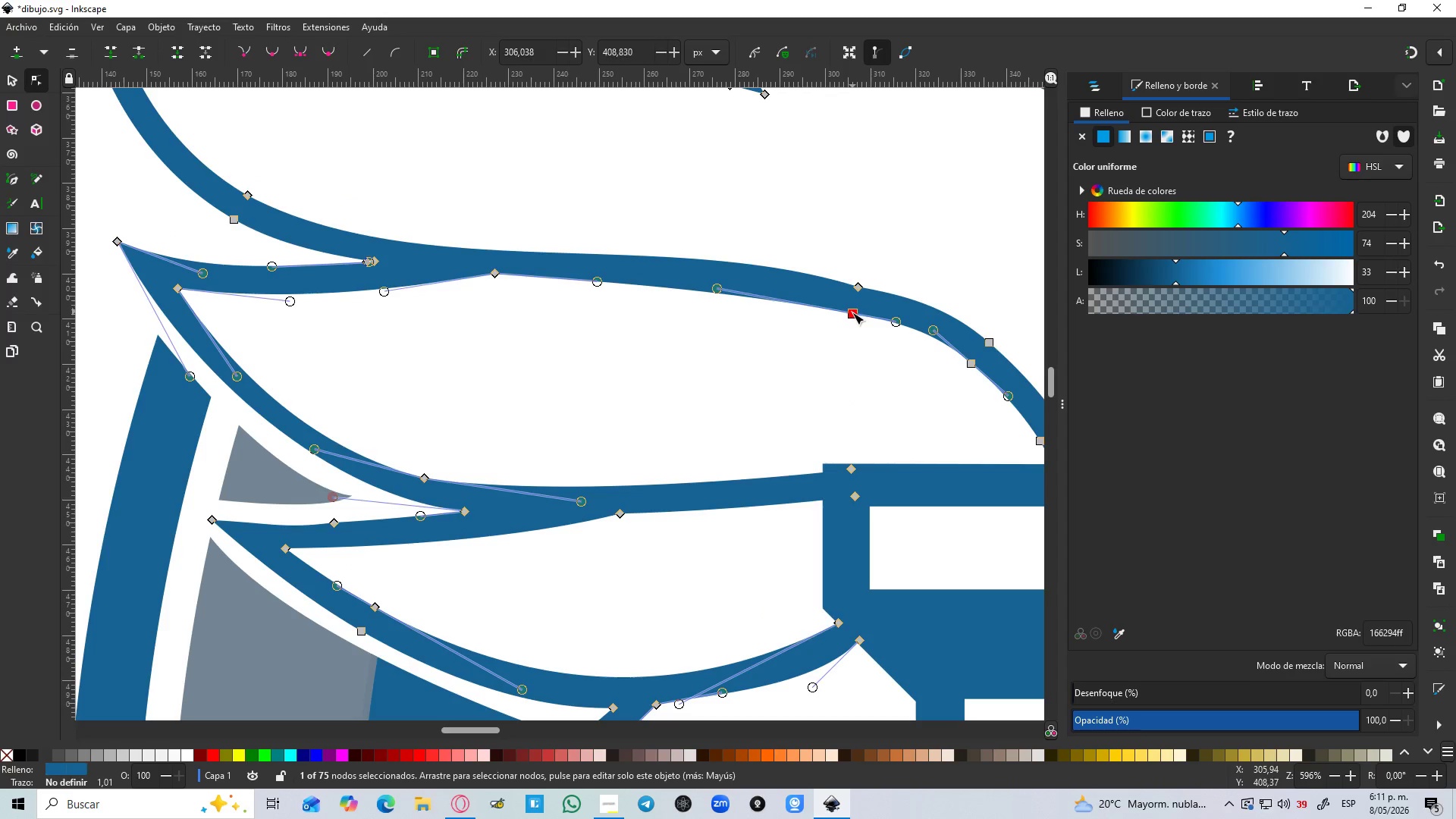 
key(Delete)
 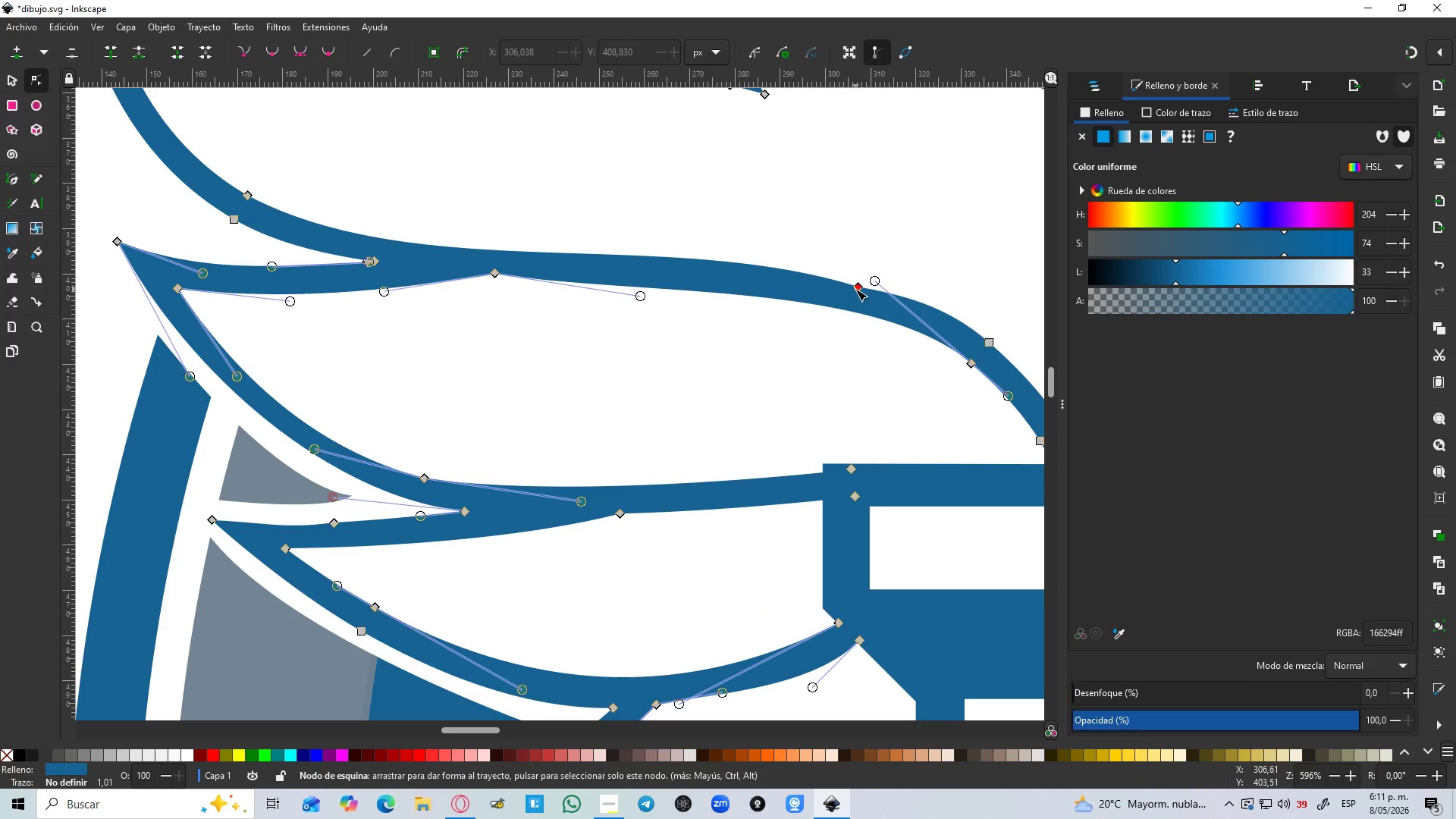 
left_click([855, 289])
 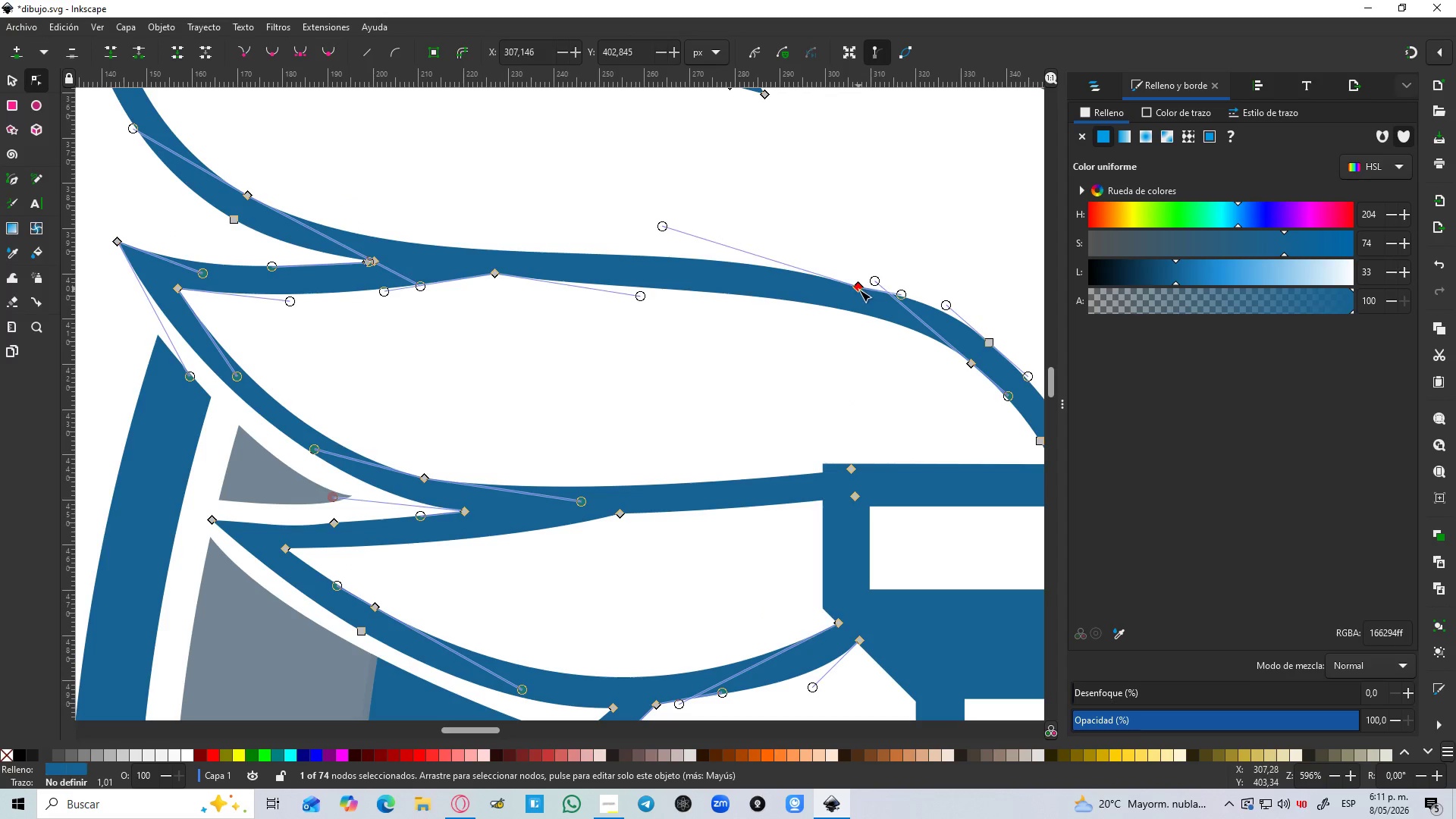 
key(Delete)
 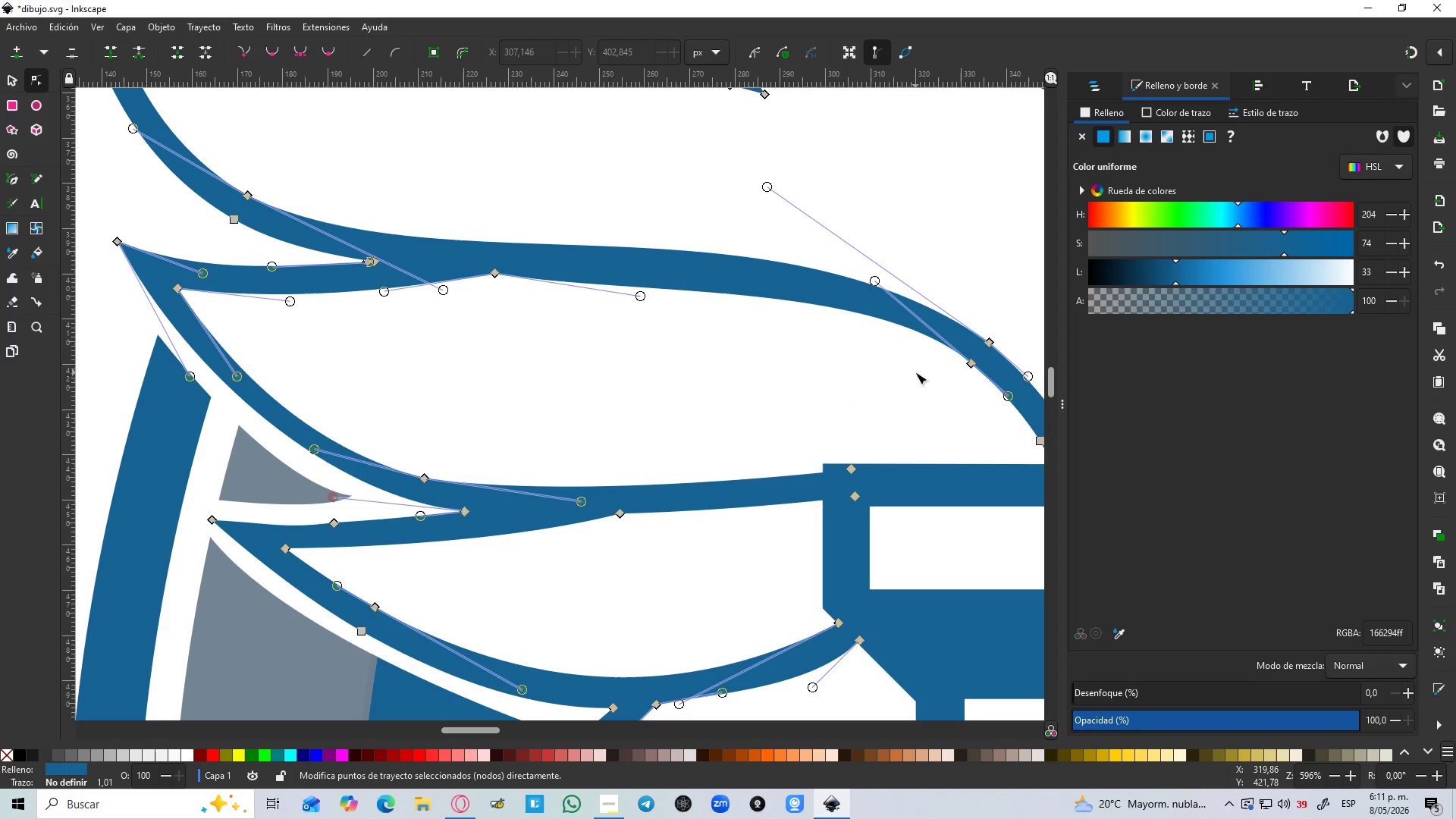 
hold_key(key=ControlLeft, duration=0.41)
scroll: coordinate [914, 372], scroll_direction: down, amount: 2.0
 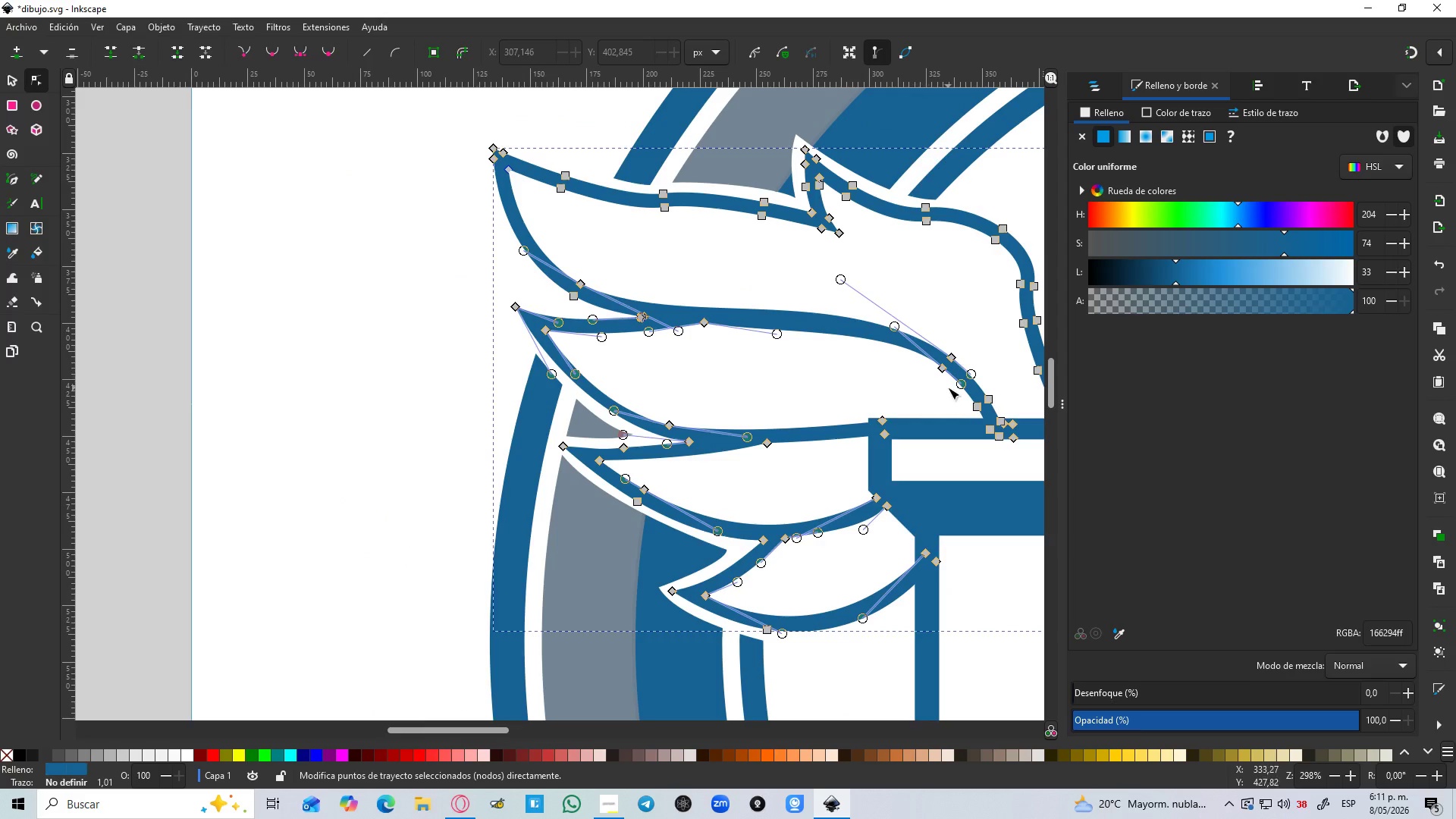 
hold_key(key=Space, duration=0.34)
 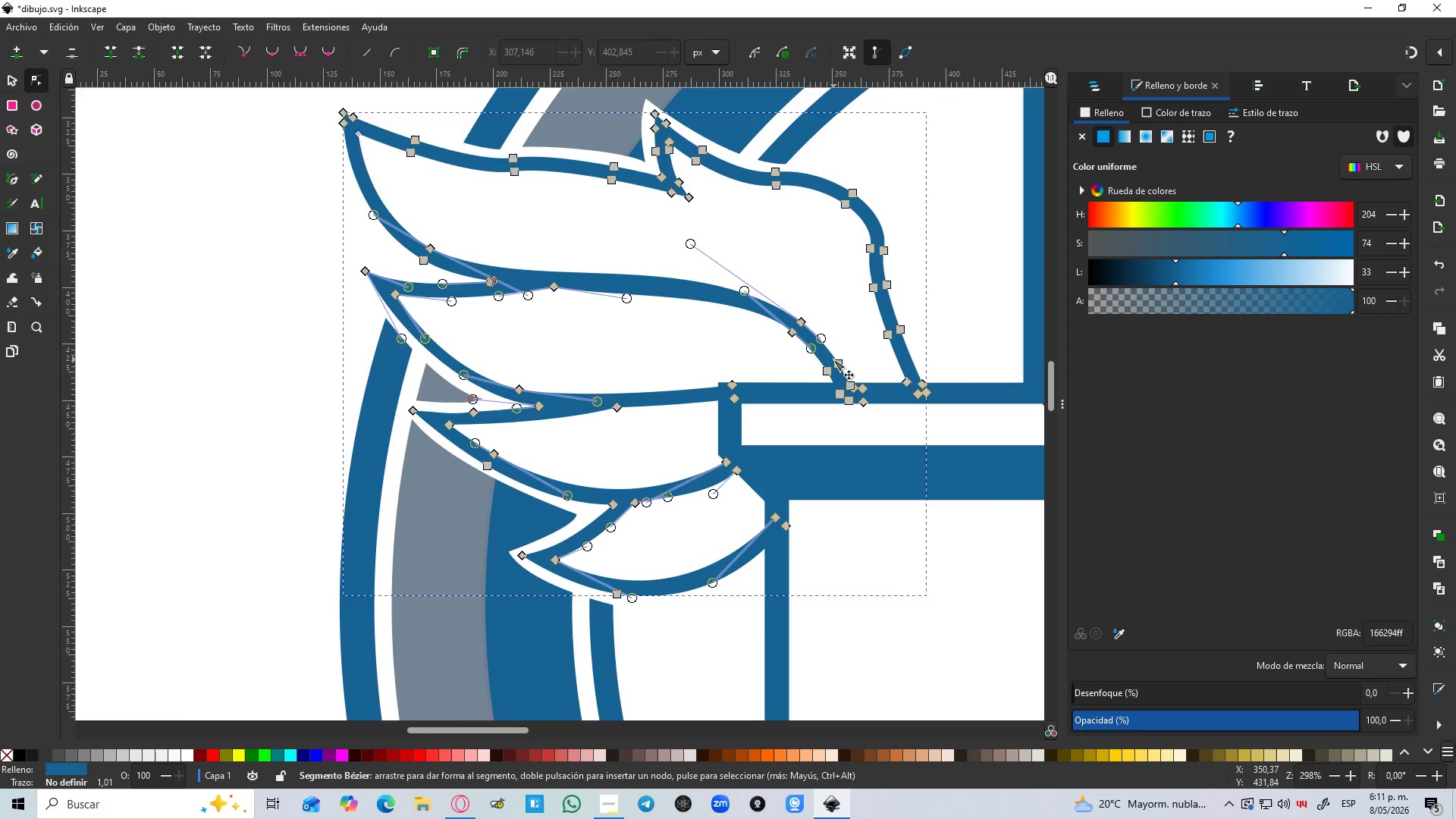 
hold_key(key=ControlLeft, duration=0.44)
scroll: coordinate [833, 359], scroll_direction: up, amount: 2.0
 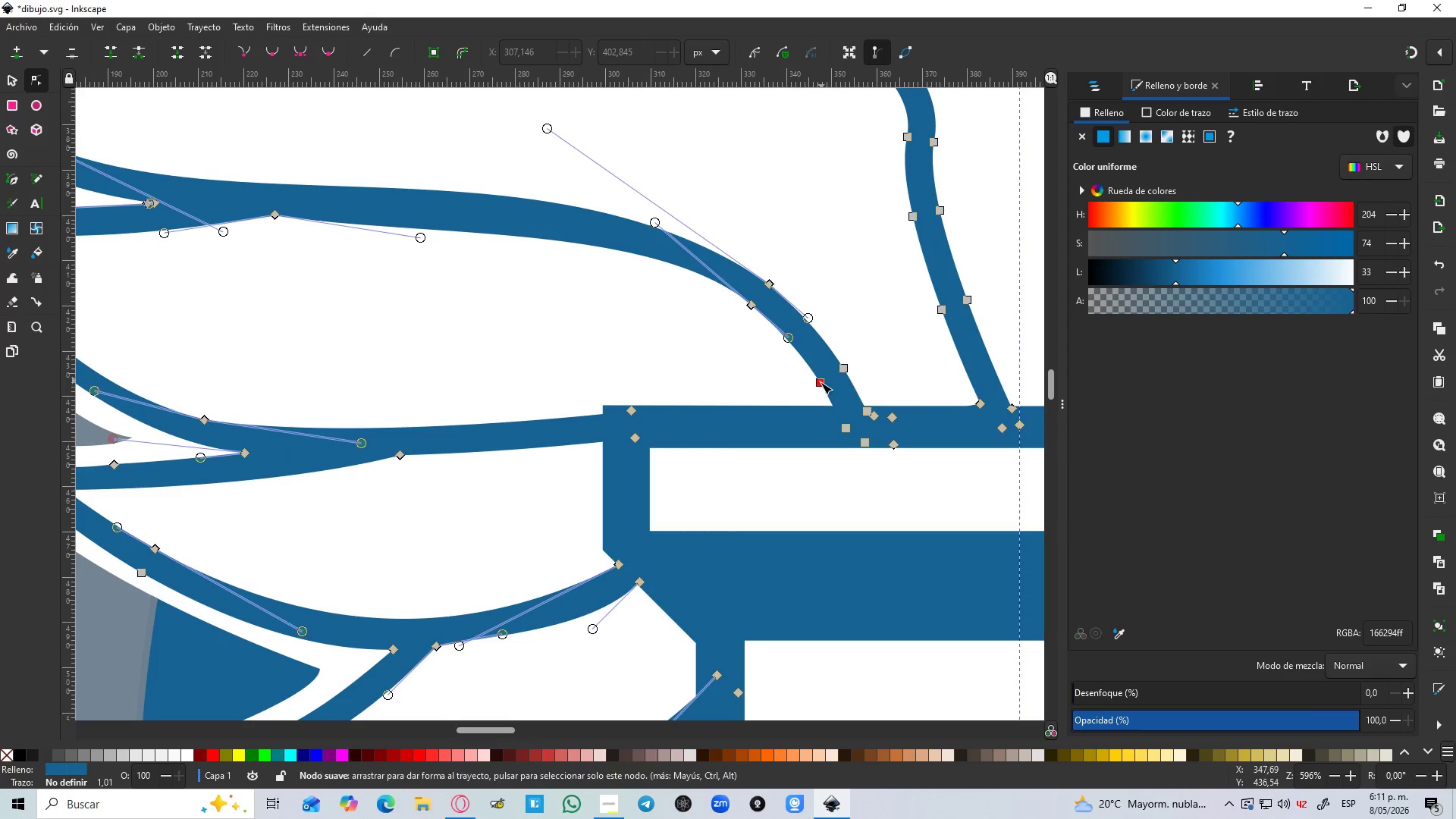 
left_click([819, 384])
 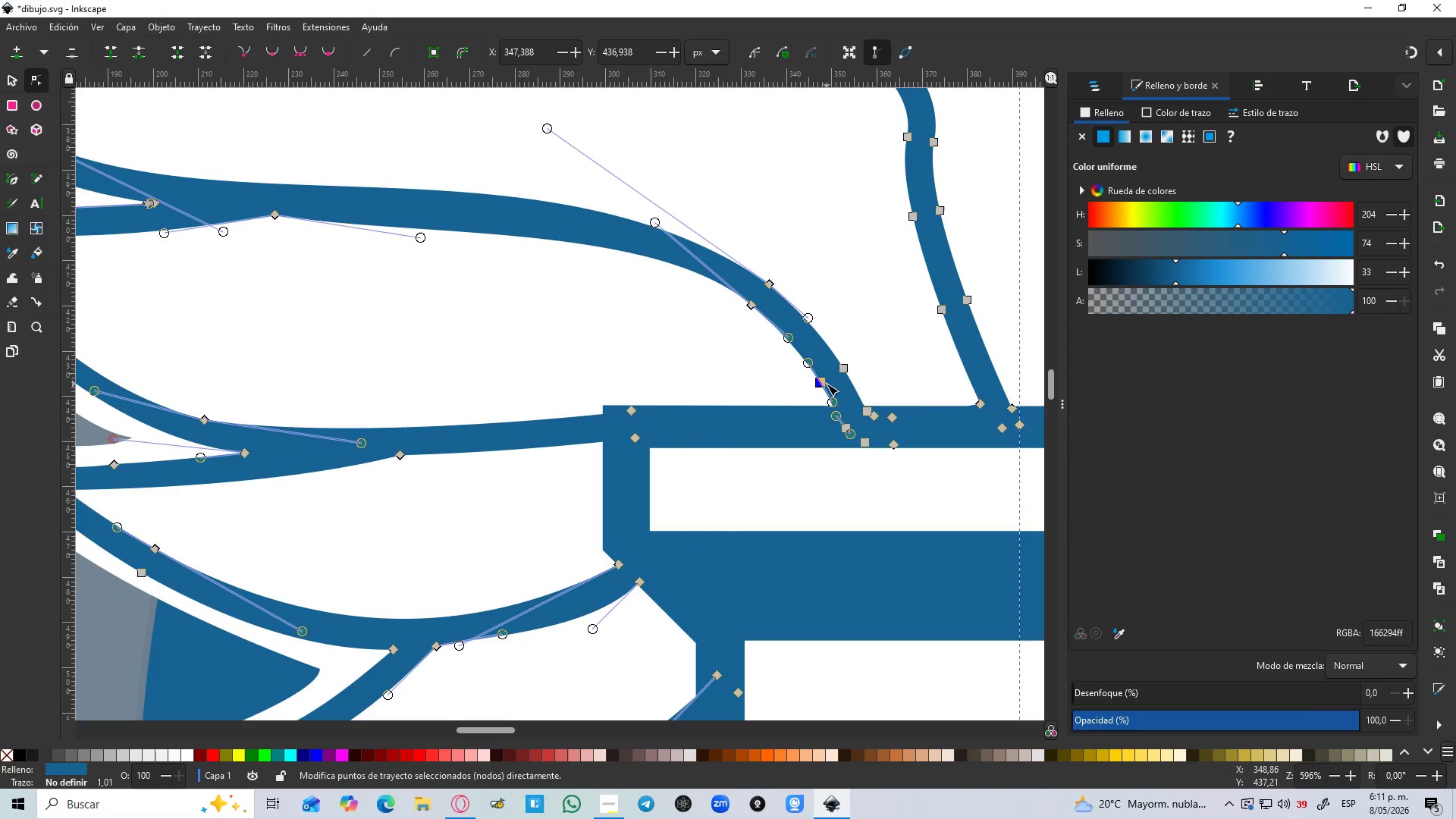 
key(Delete)
 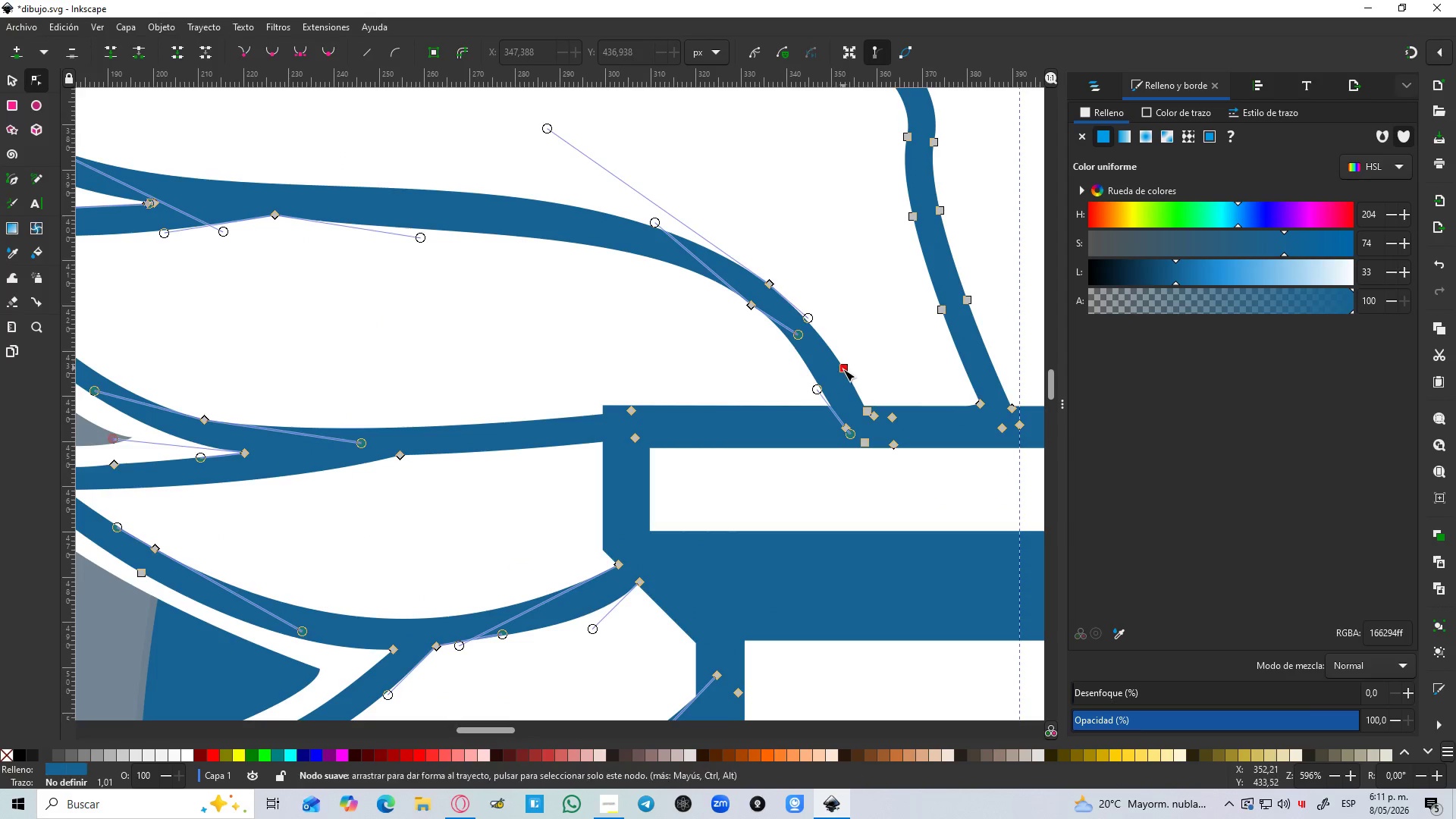 
left_click([843, 369])
 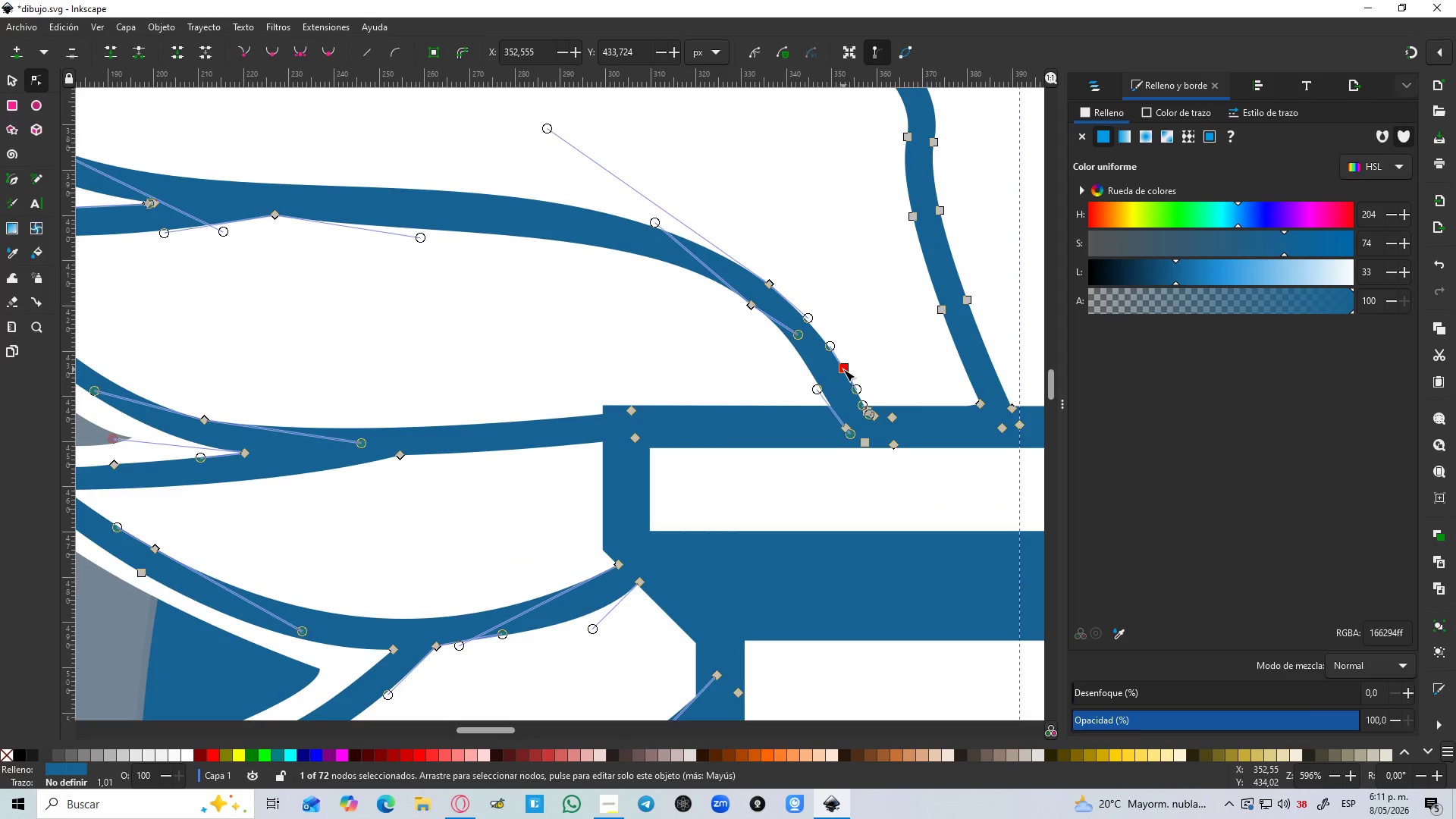 
key(Delete)
 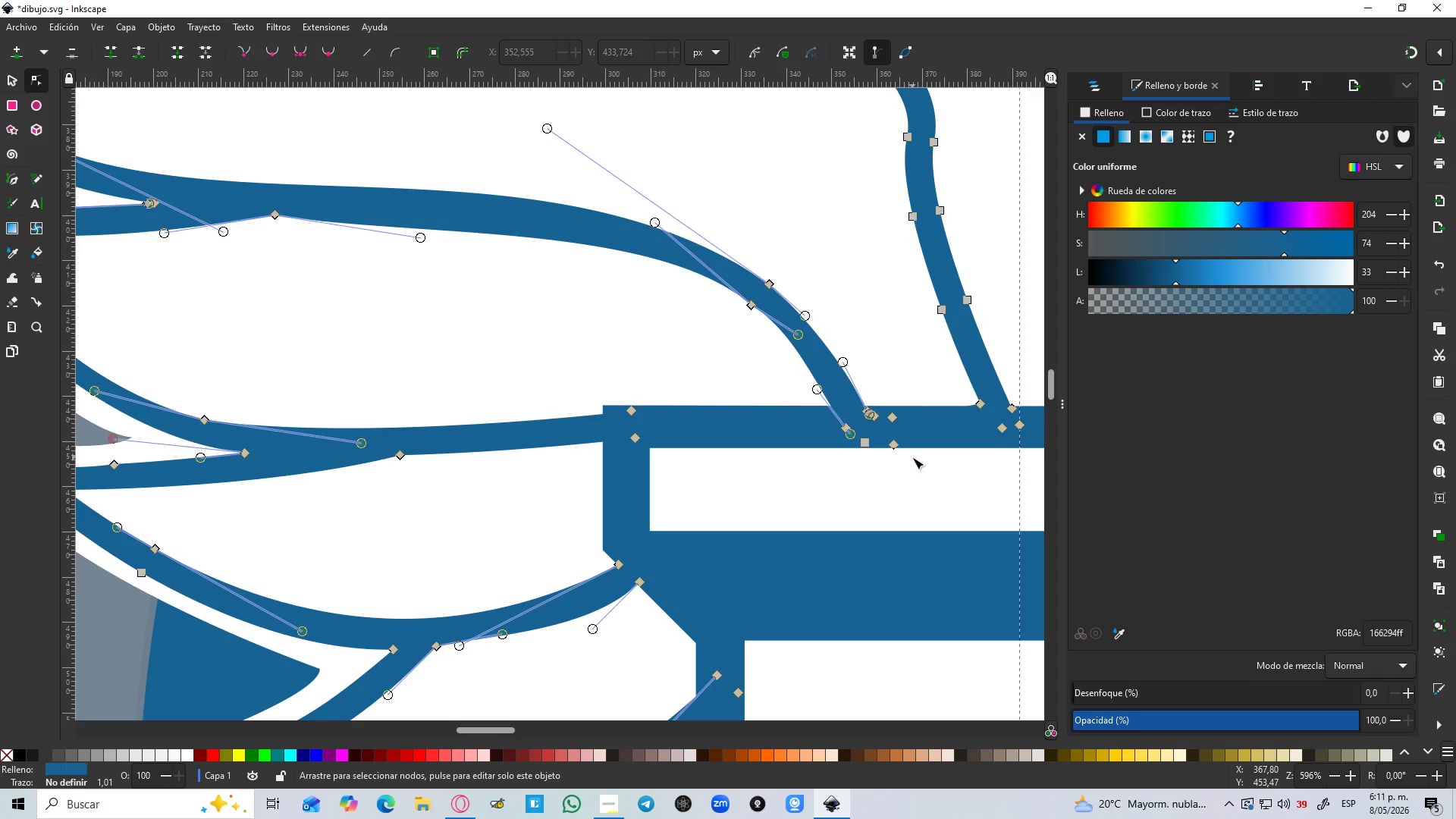 
wait(6.25)
 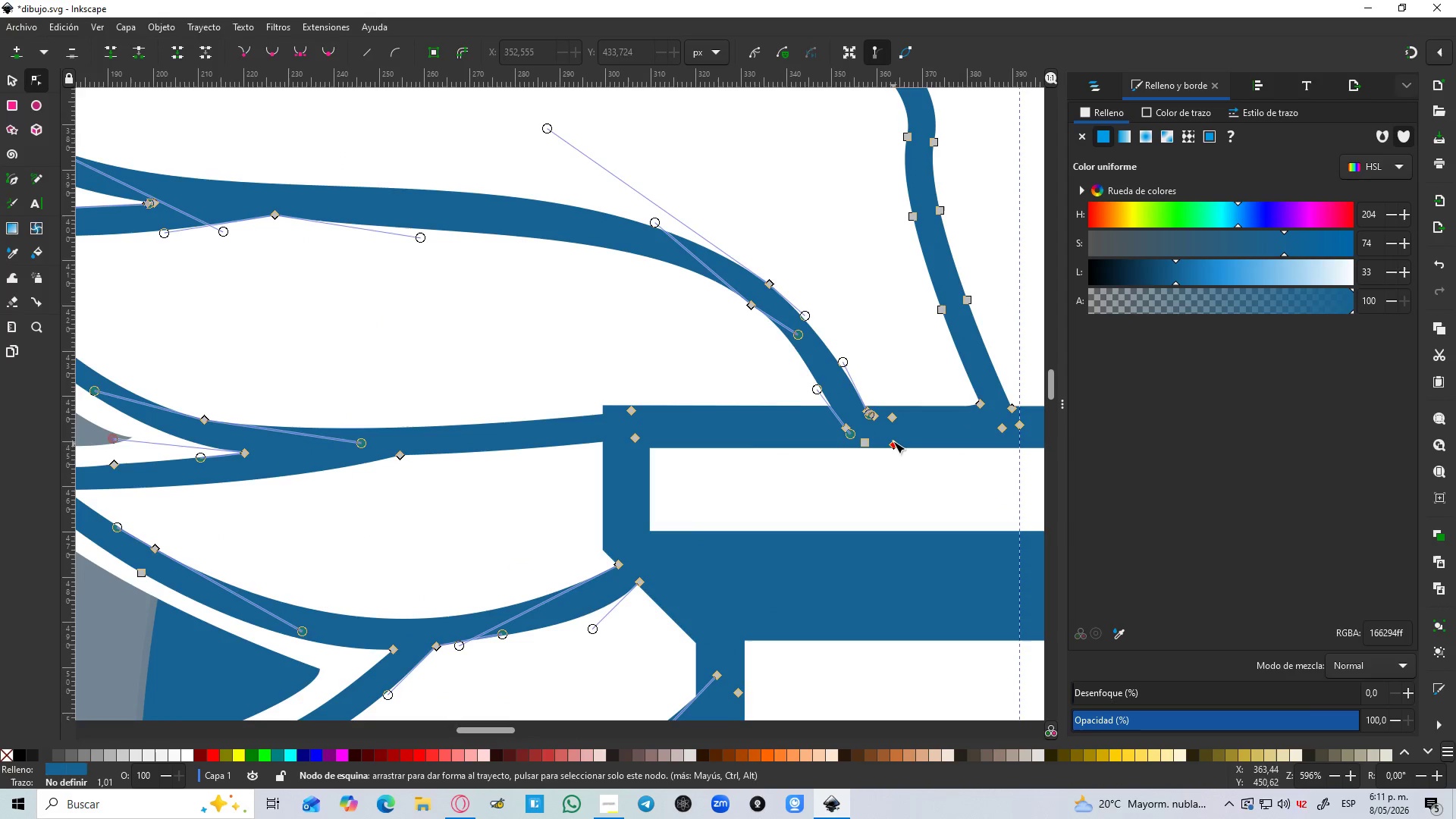 
scroll: coordinate [903, 450], scroll_direction: up, amount: 2.0
 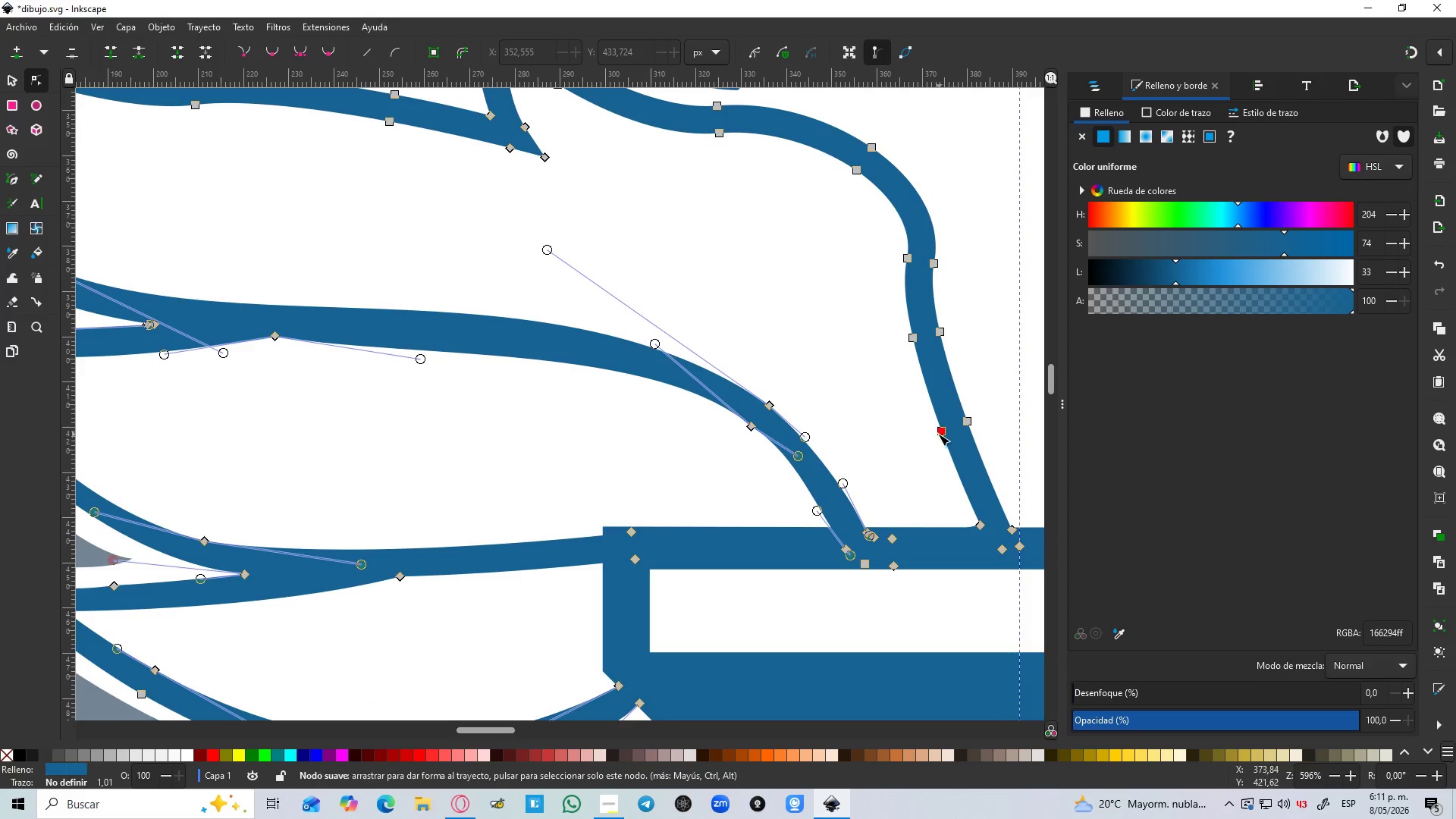 
left_click([937, 432])
 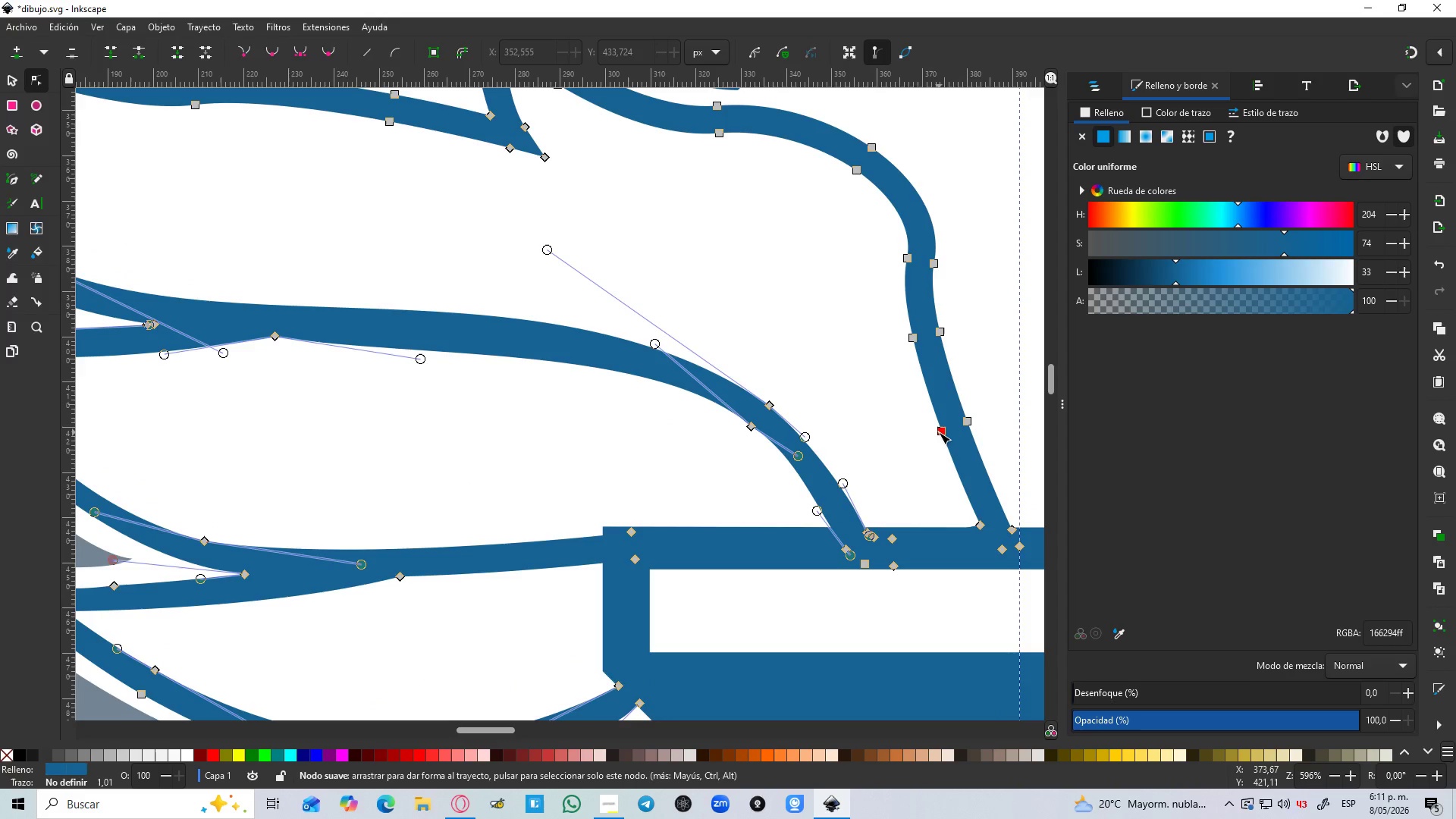 
left_click([939, 432])
 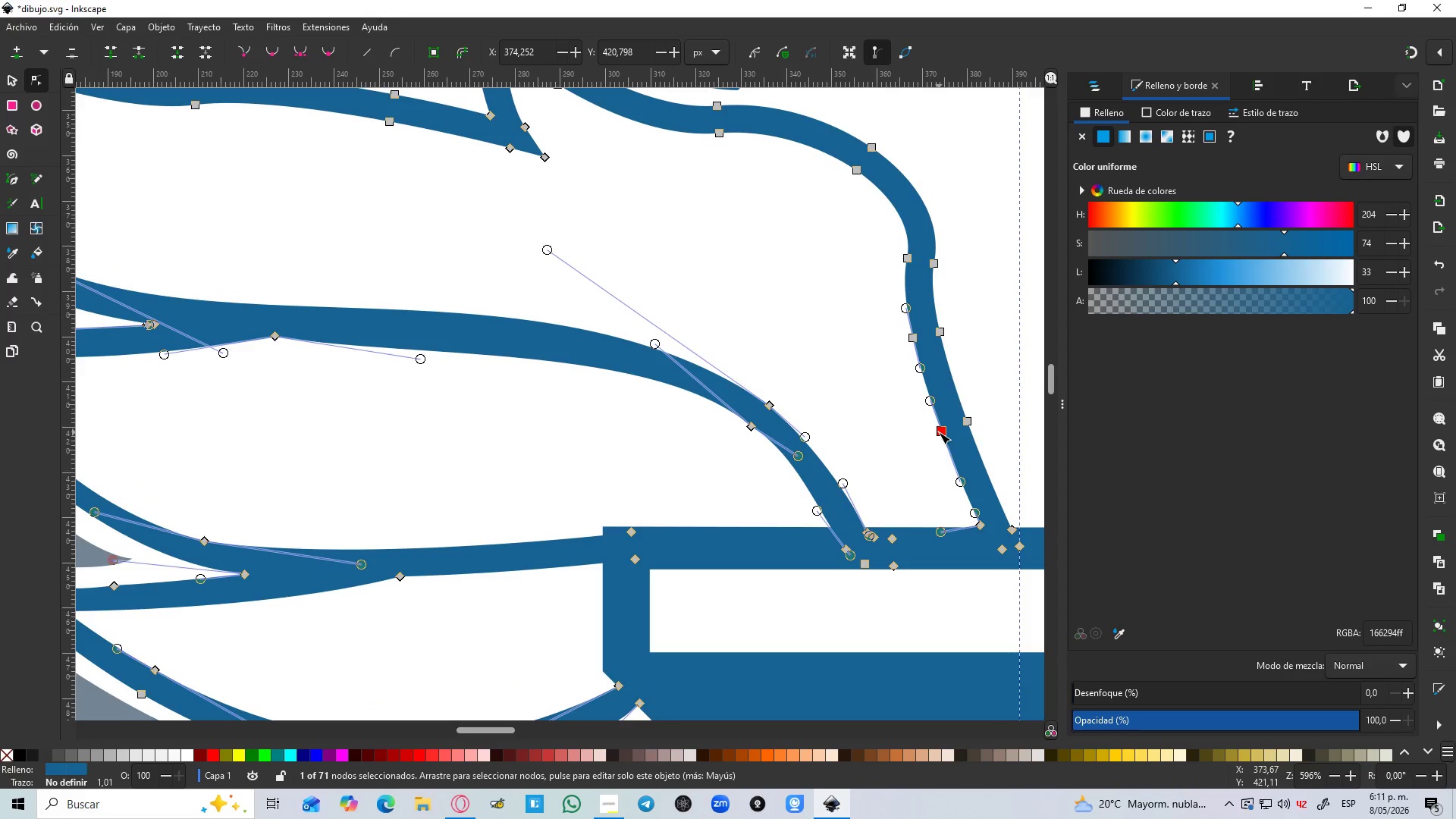 
key(Delete)
 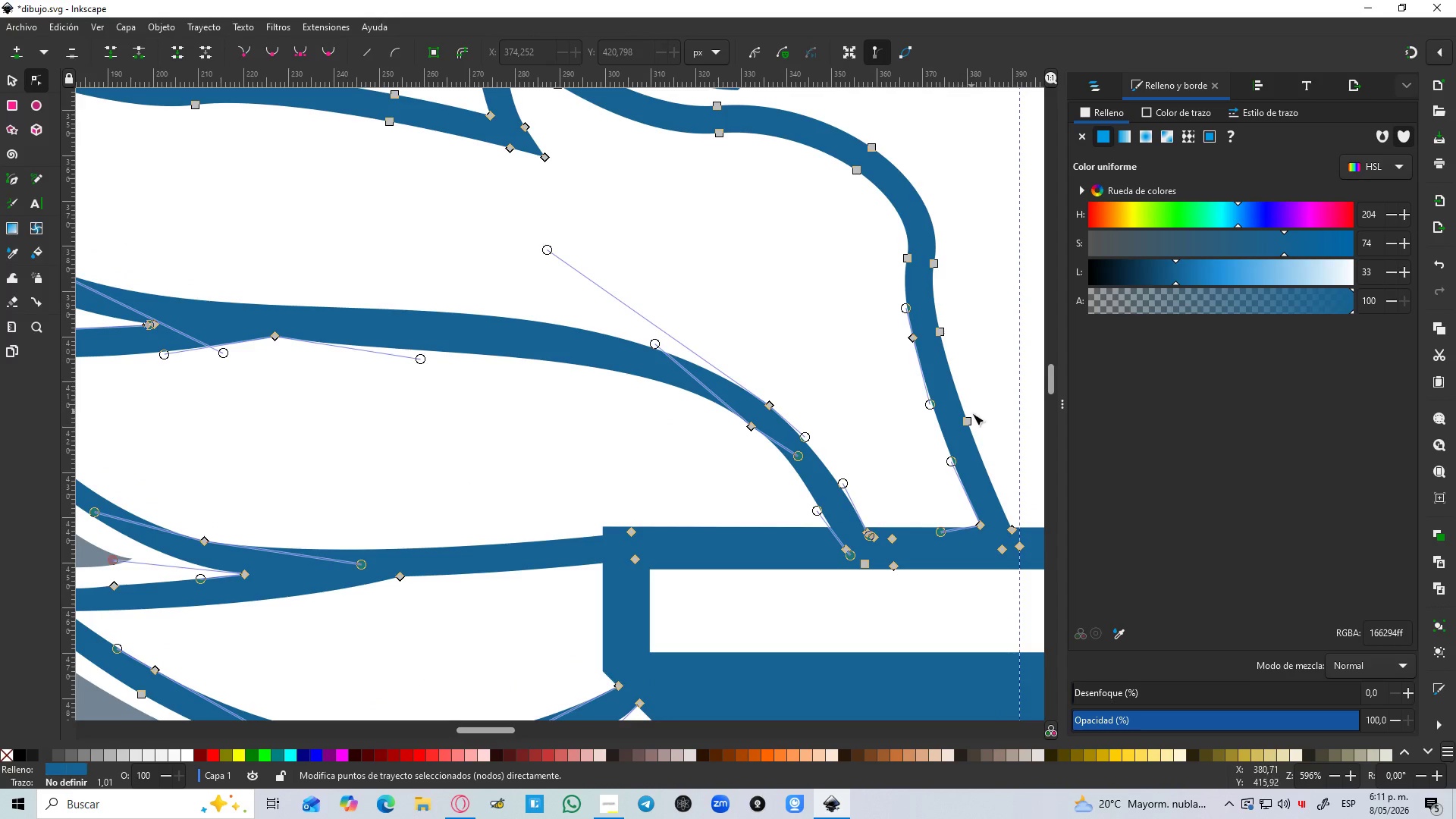 
left_click([968, 421])
 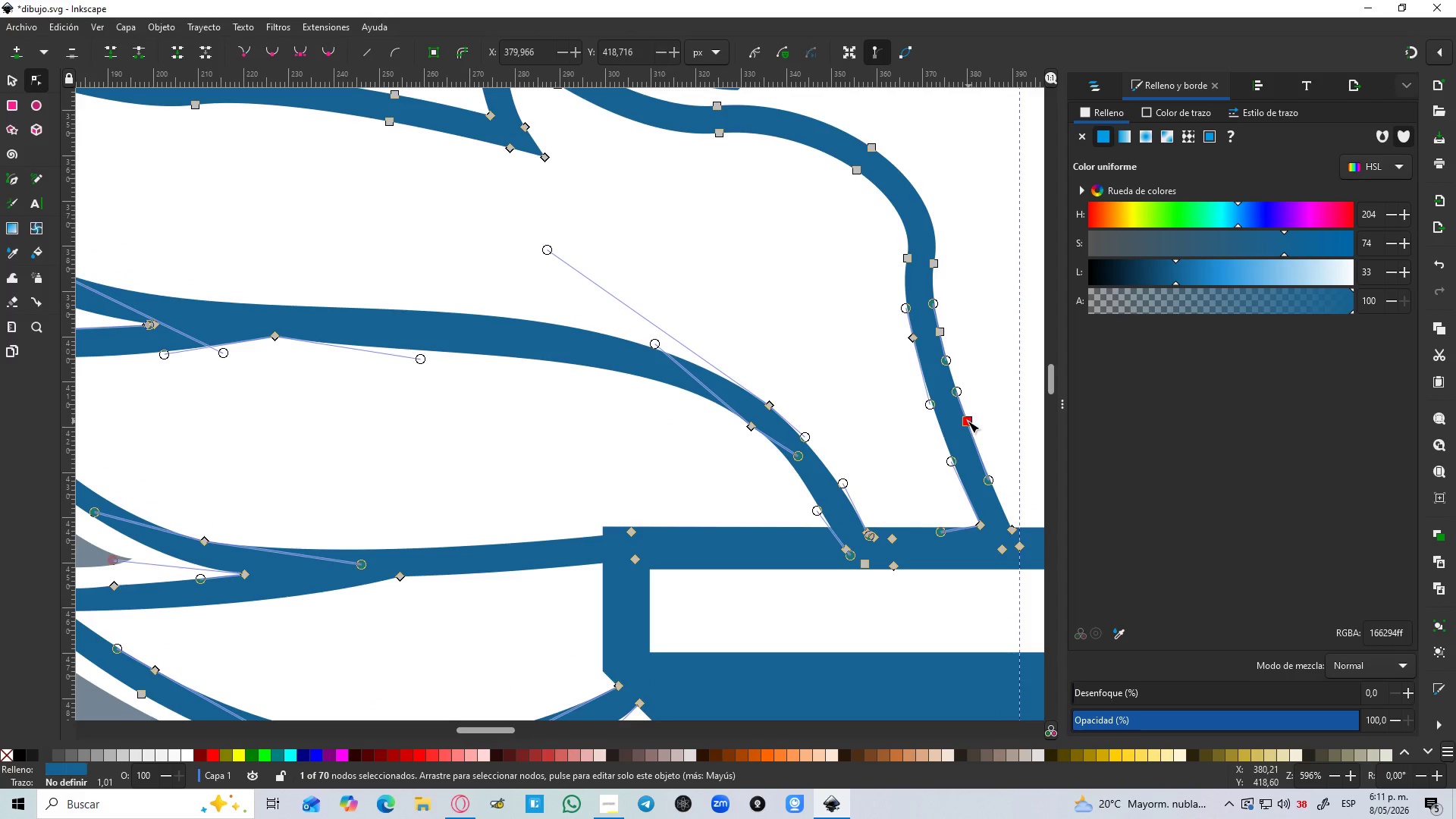 
key(Delete)
 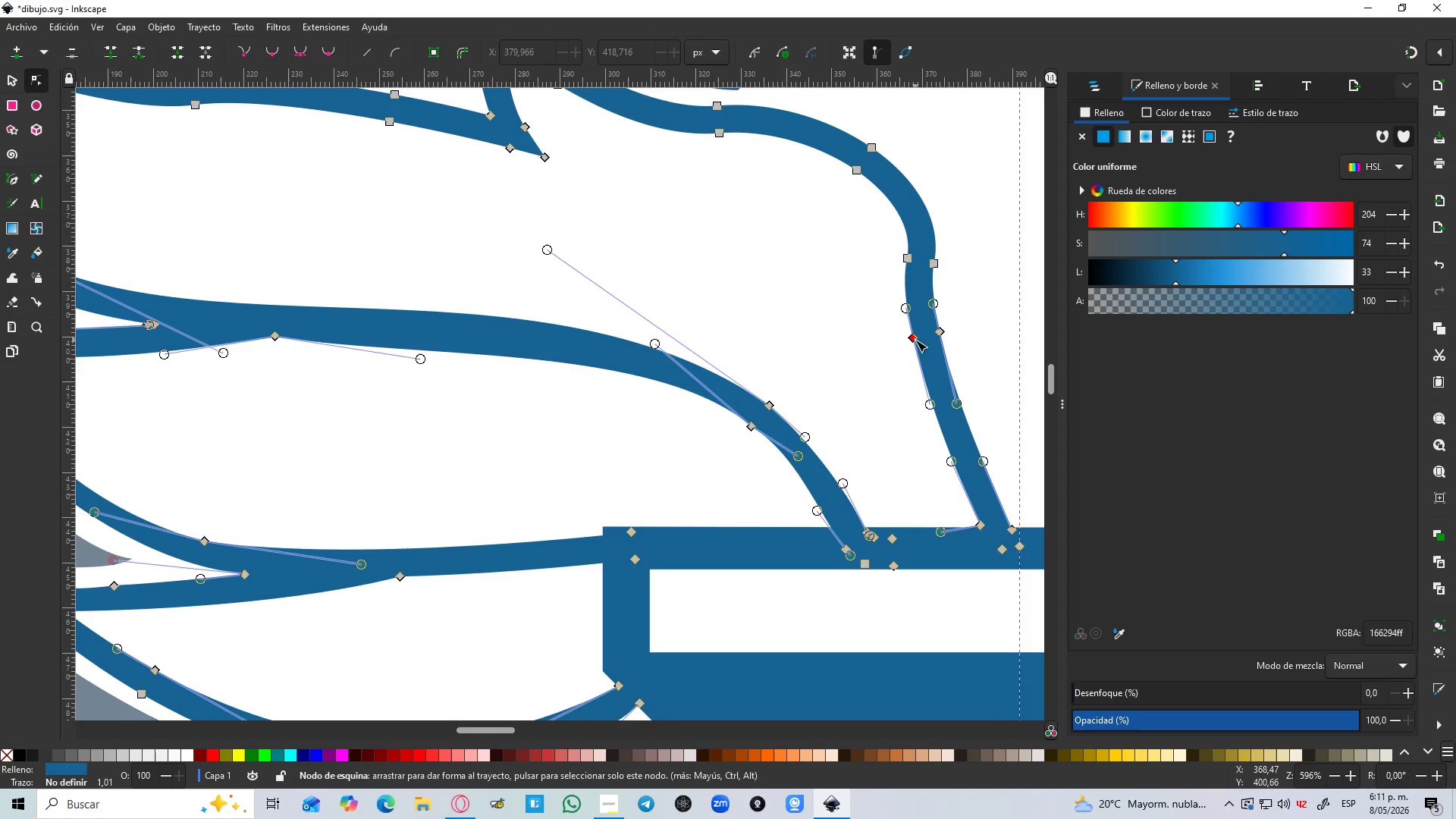 
left_click([915, 340])
 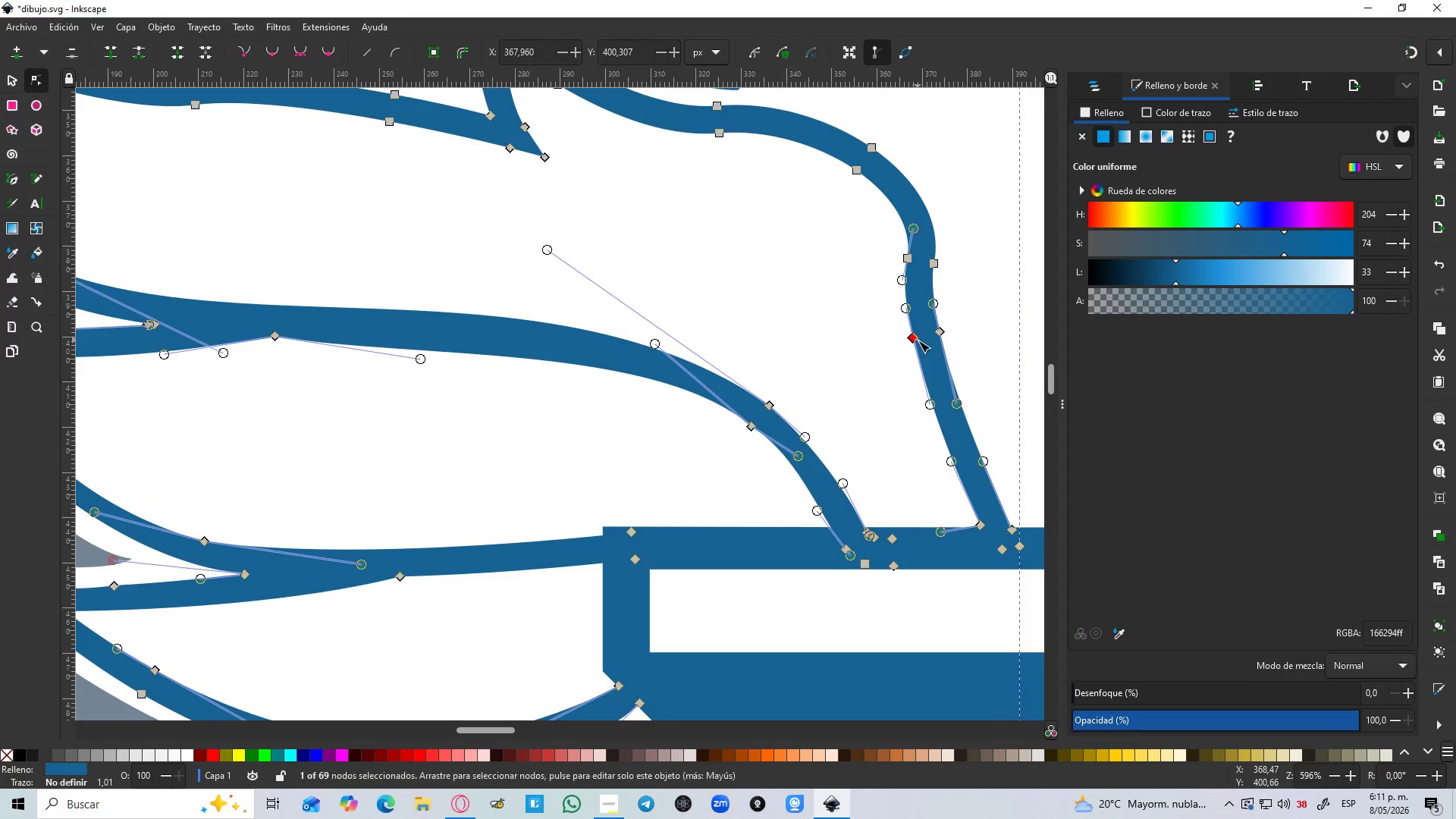 
key(Delete)
 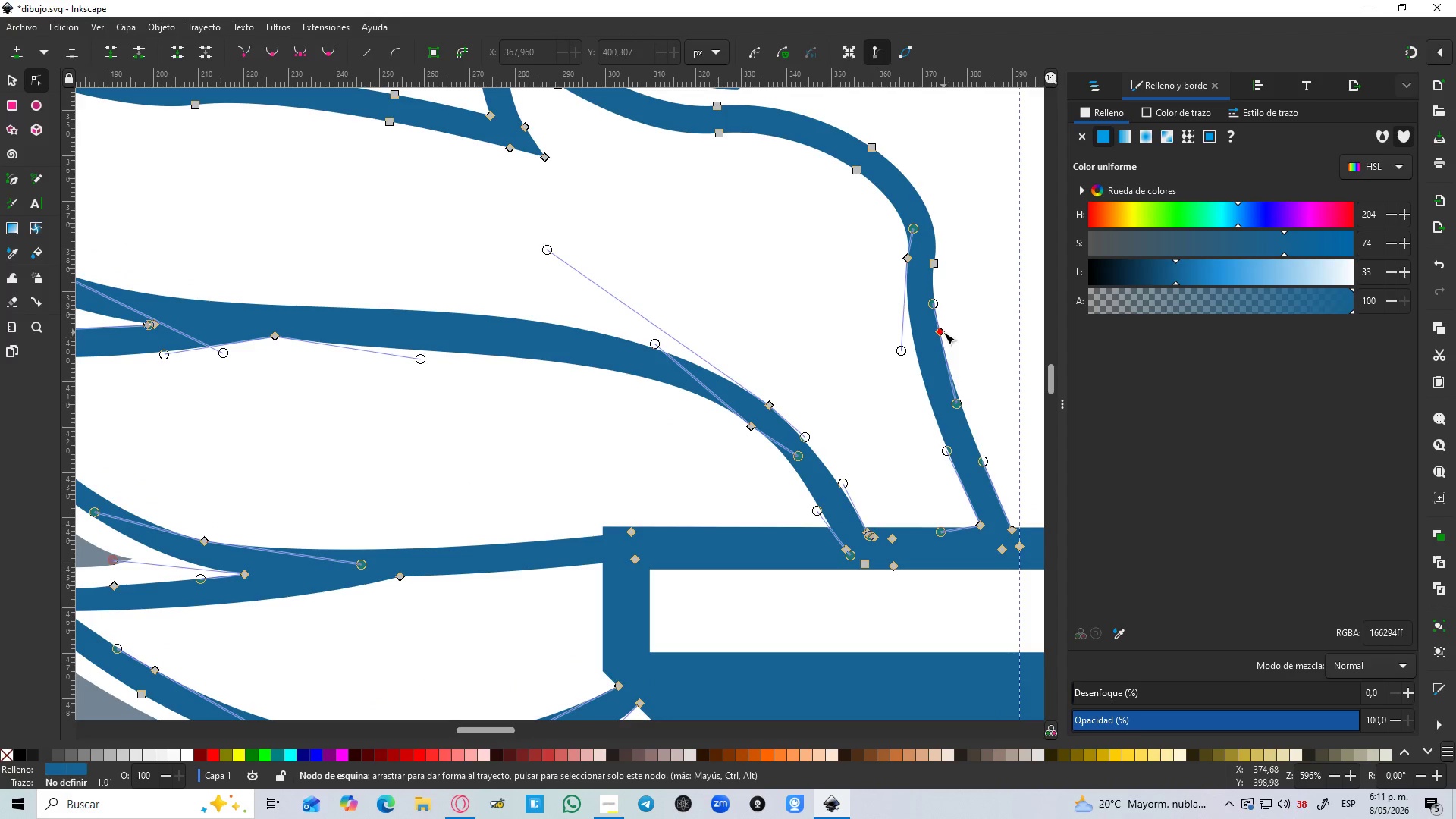 
left_click([943, 332])
 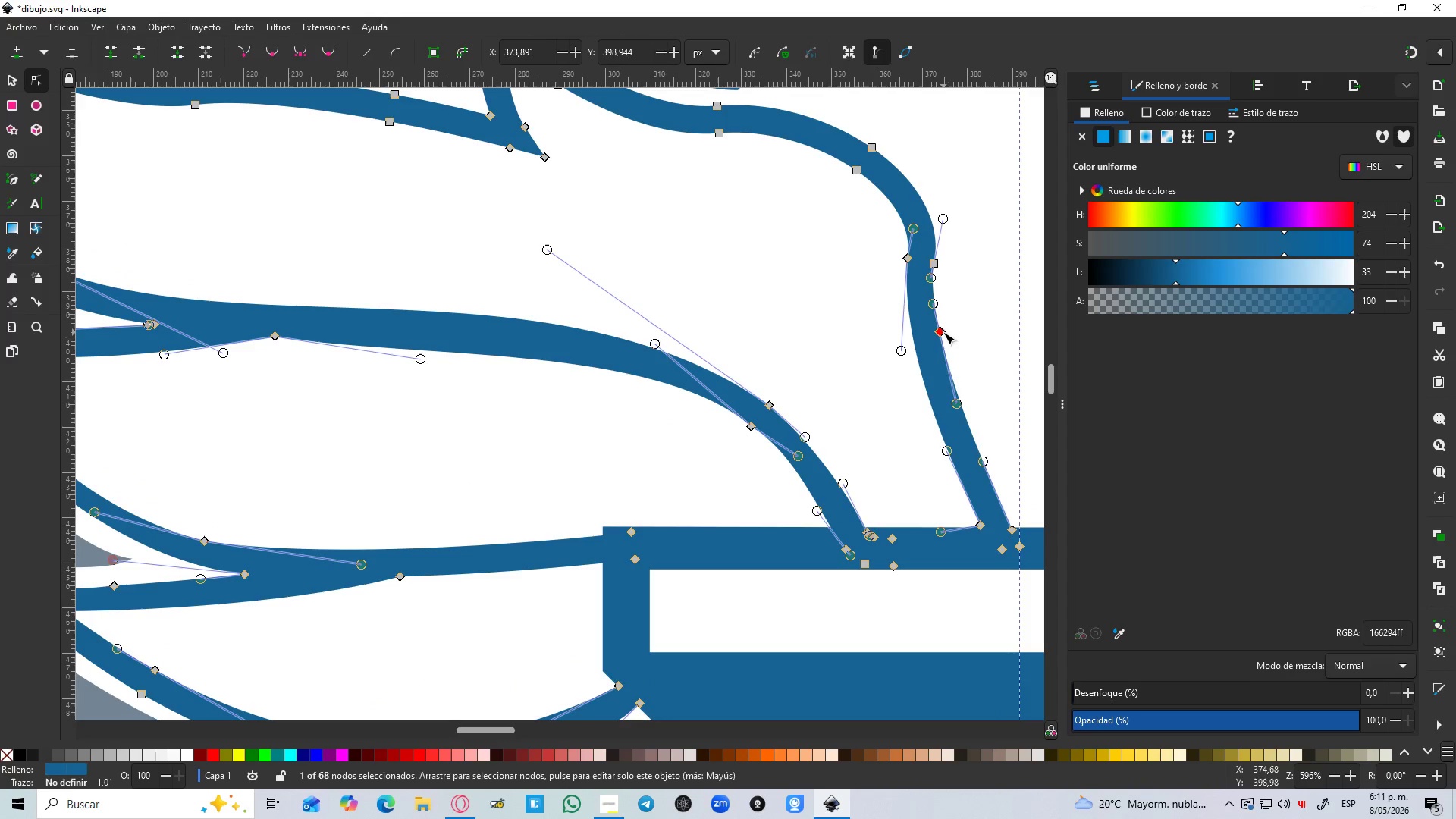 
key(Delete)
 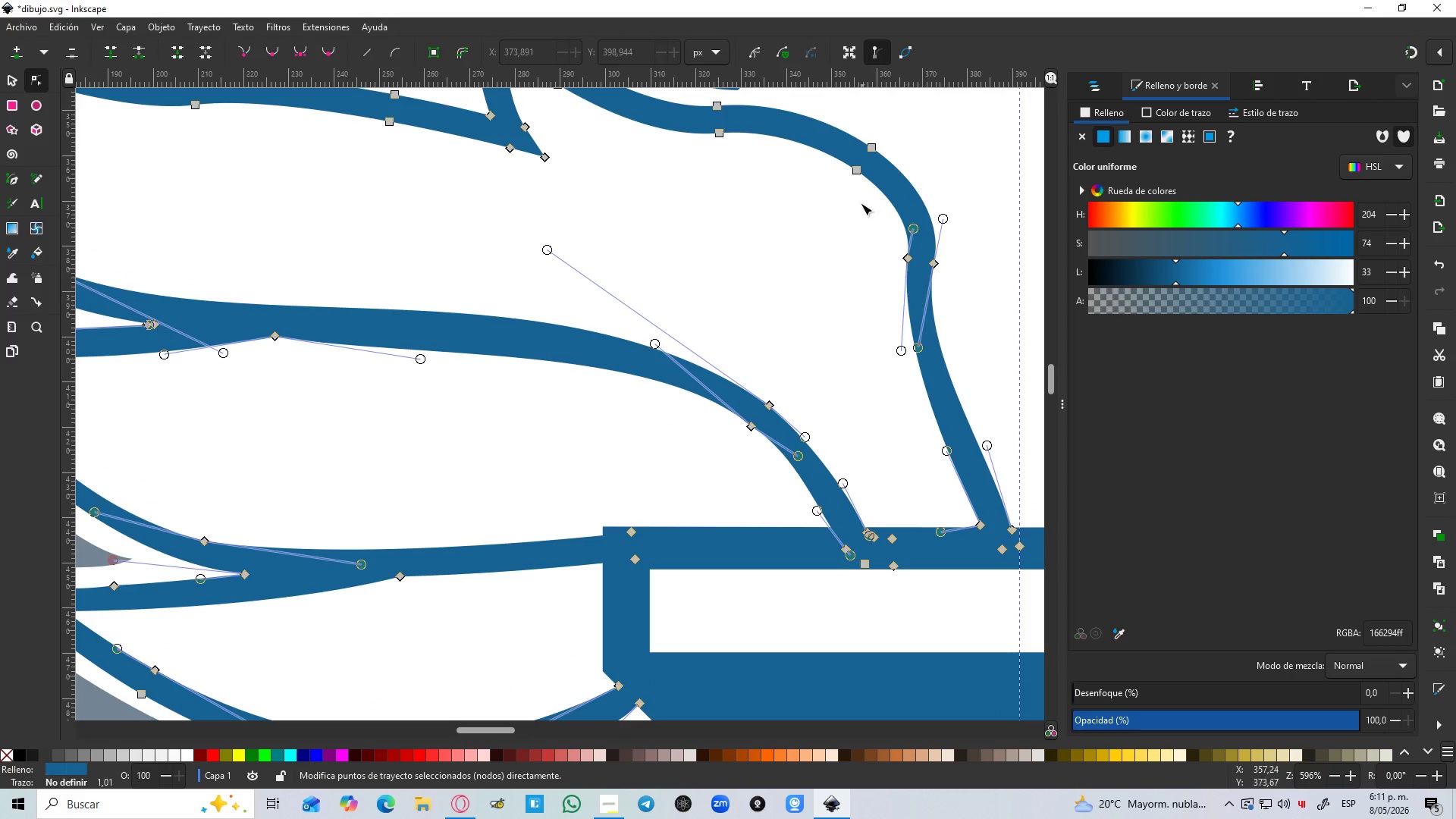 
scroll: coordinate [861, 202], scroll_direction: up, amount: 1.0
 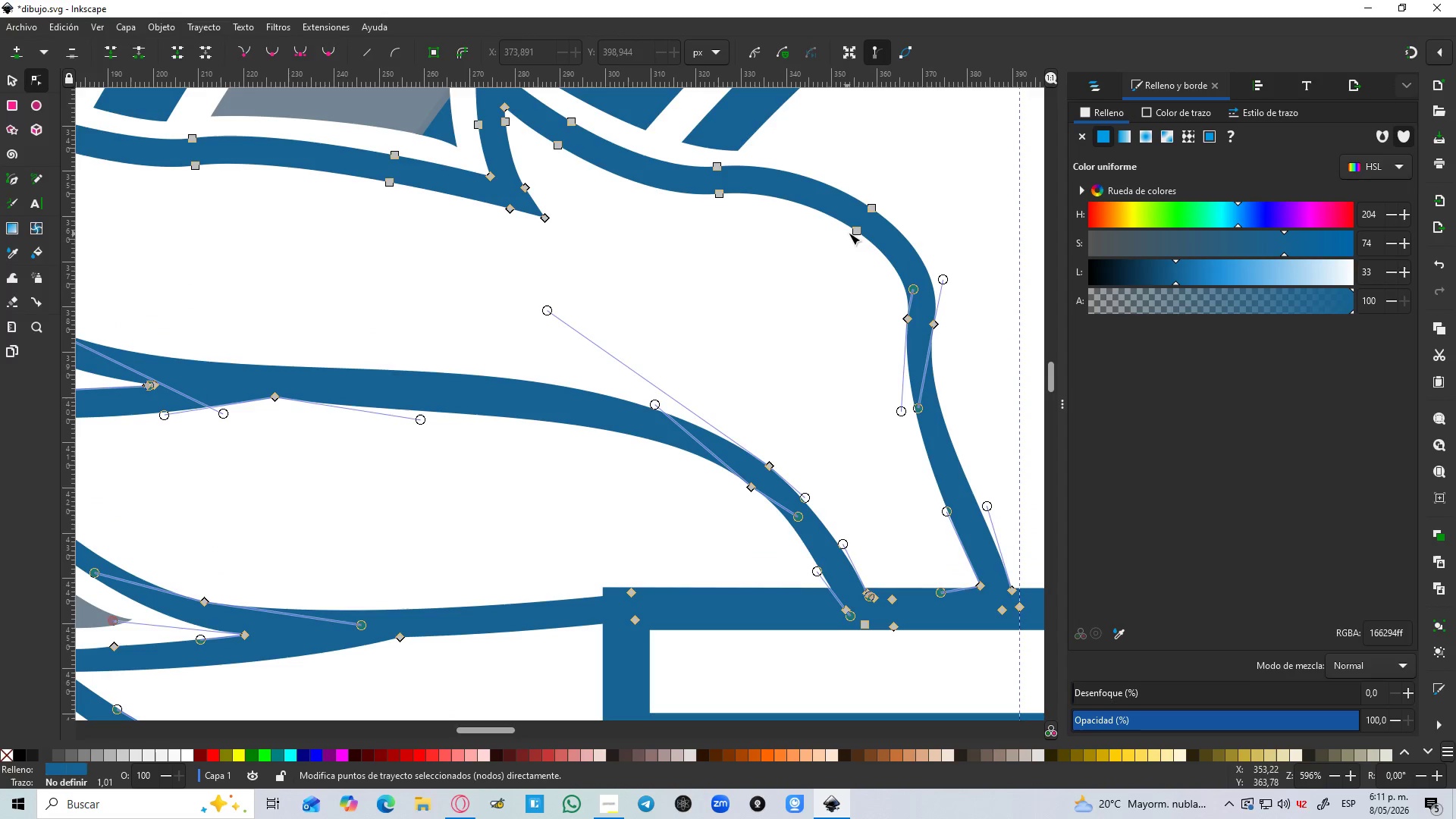 
left_click([854, 231])
 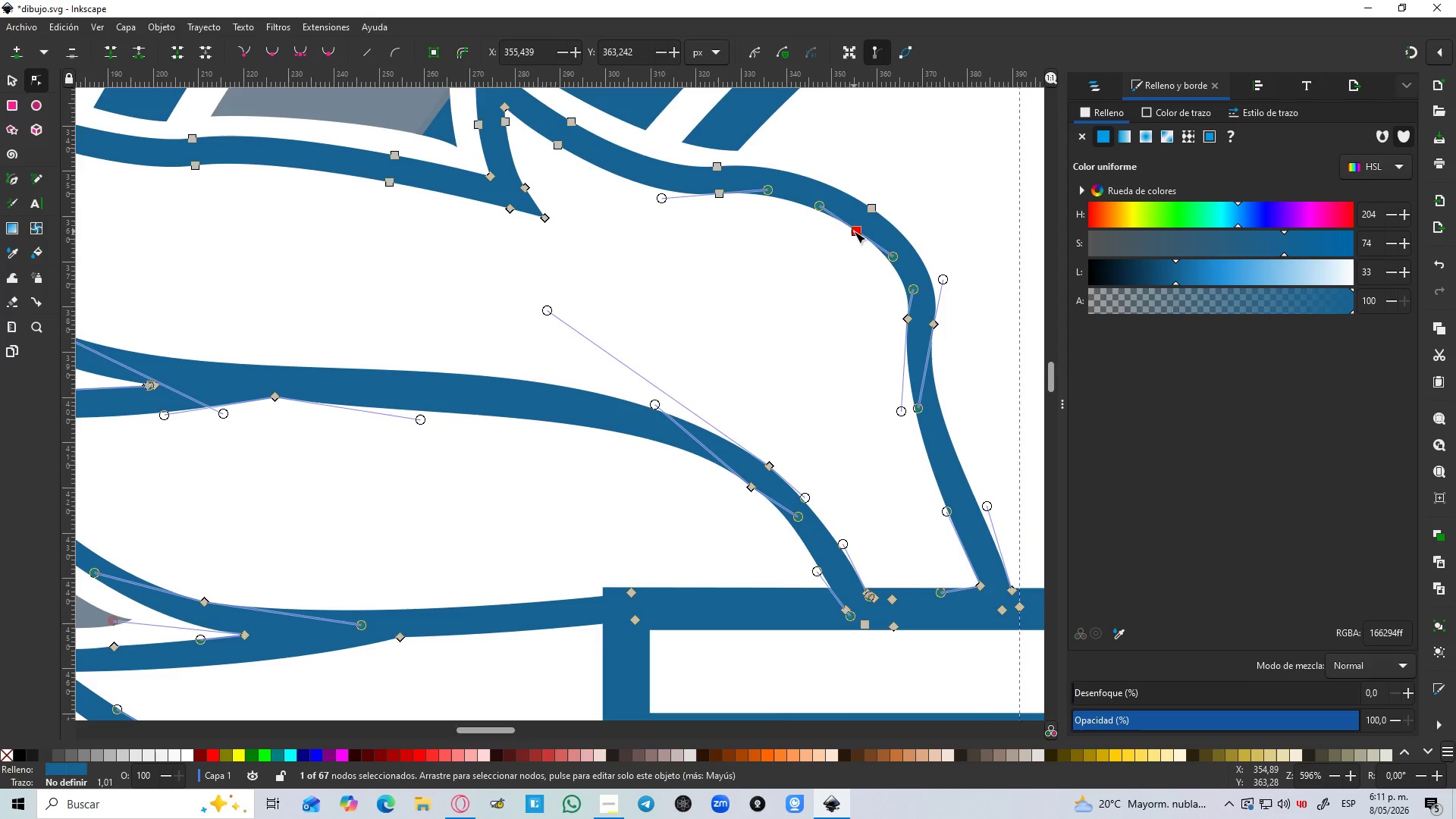 
key(Delete)
 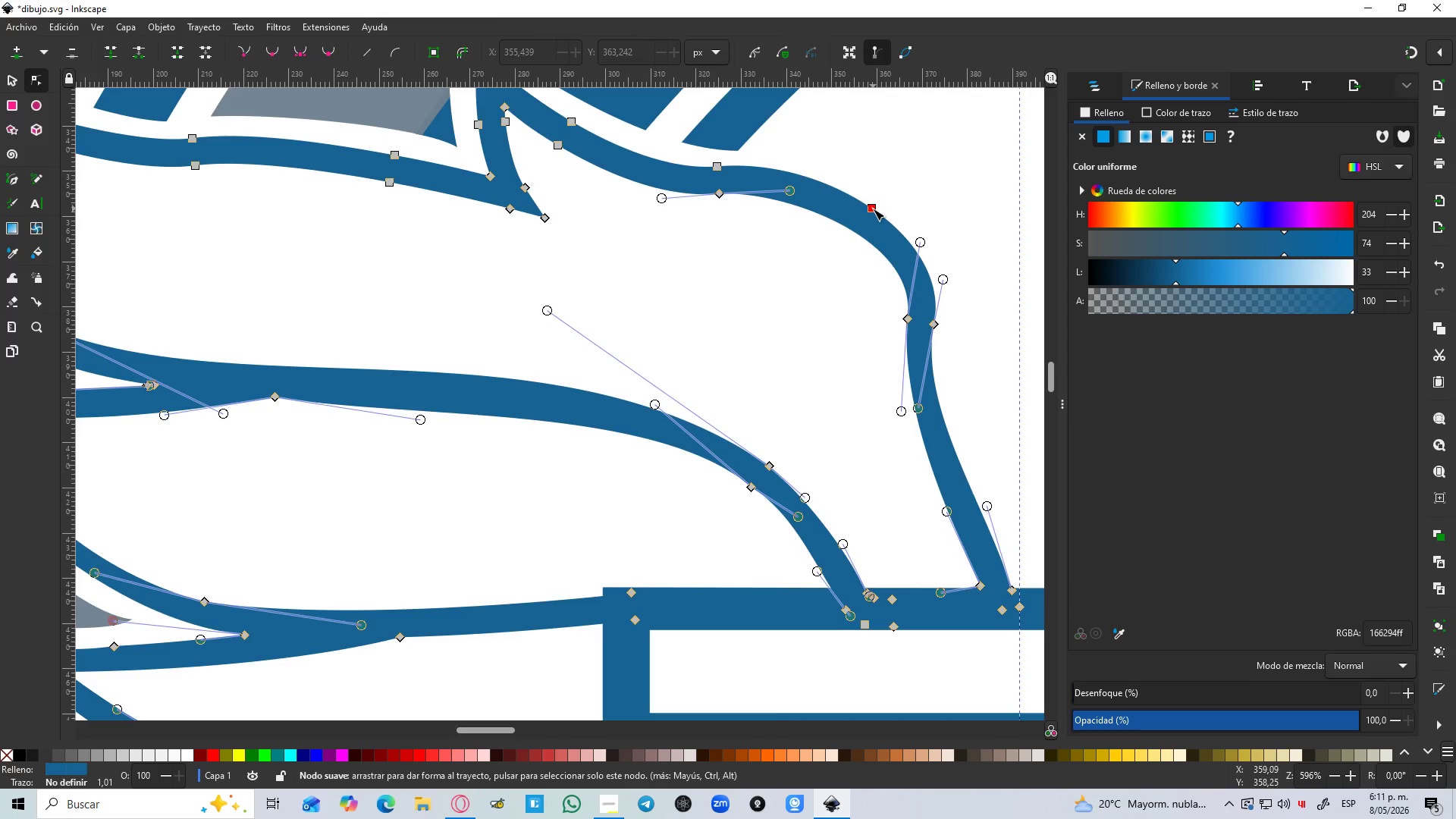 
key(Delete)
 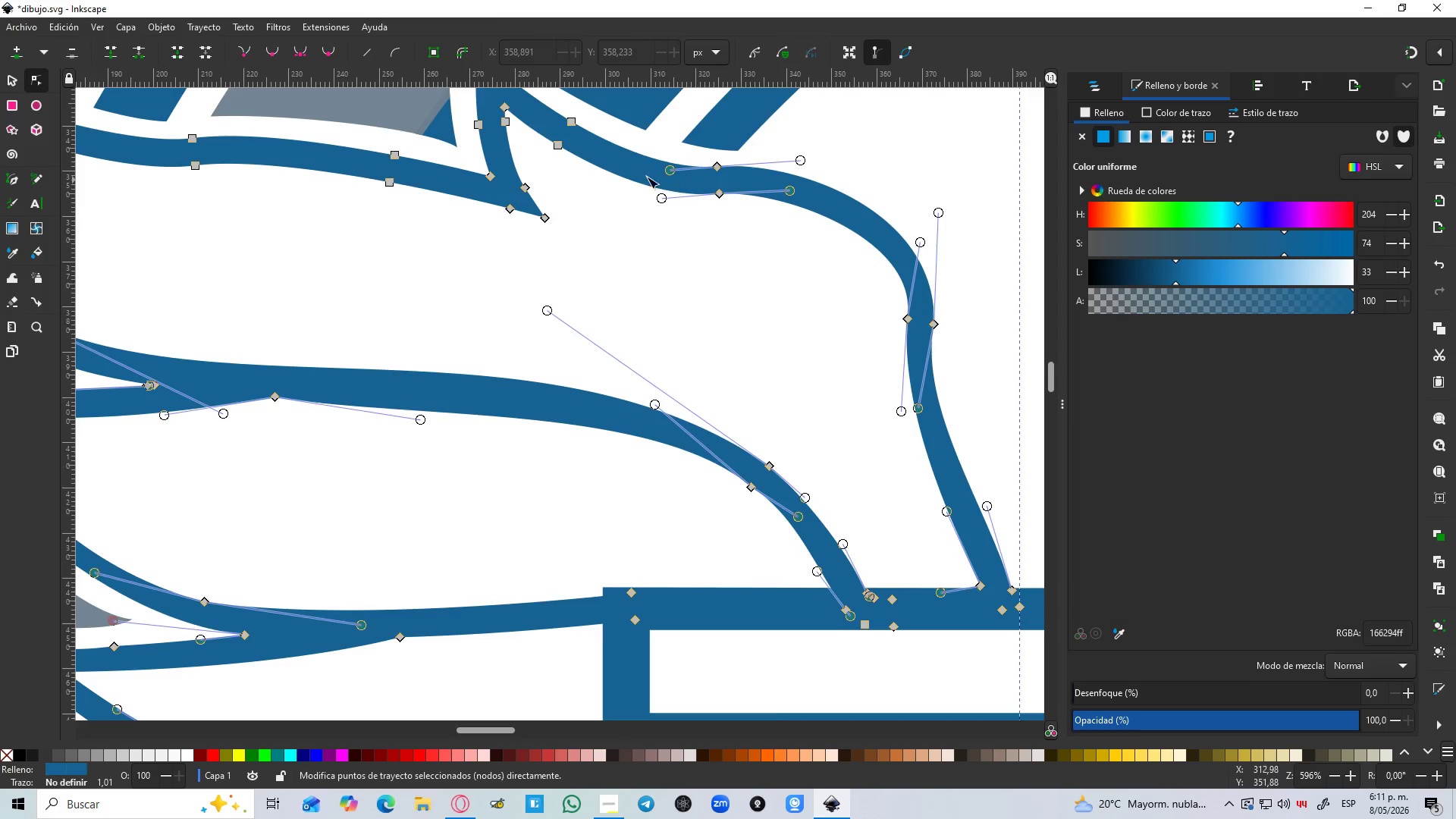 
scroll: coordinate [578, 167], scroll_direction: up, amount: 2.0
 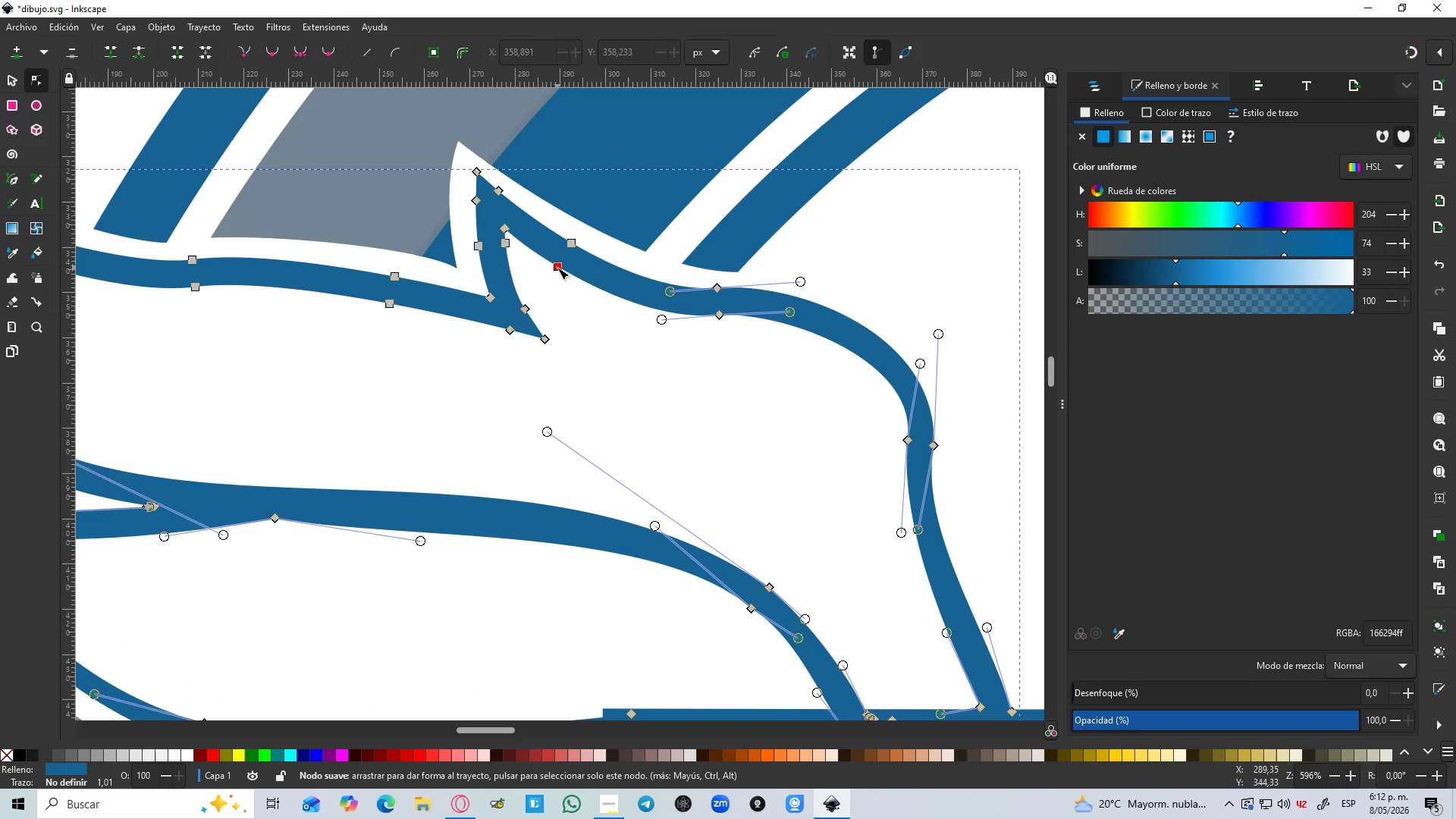 
key(Delete)
 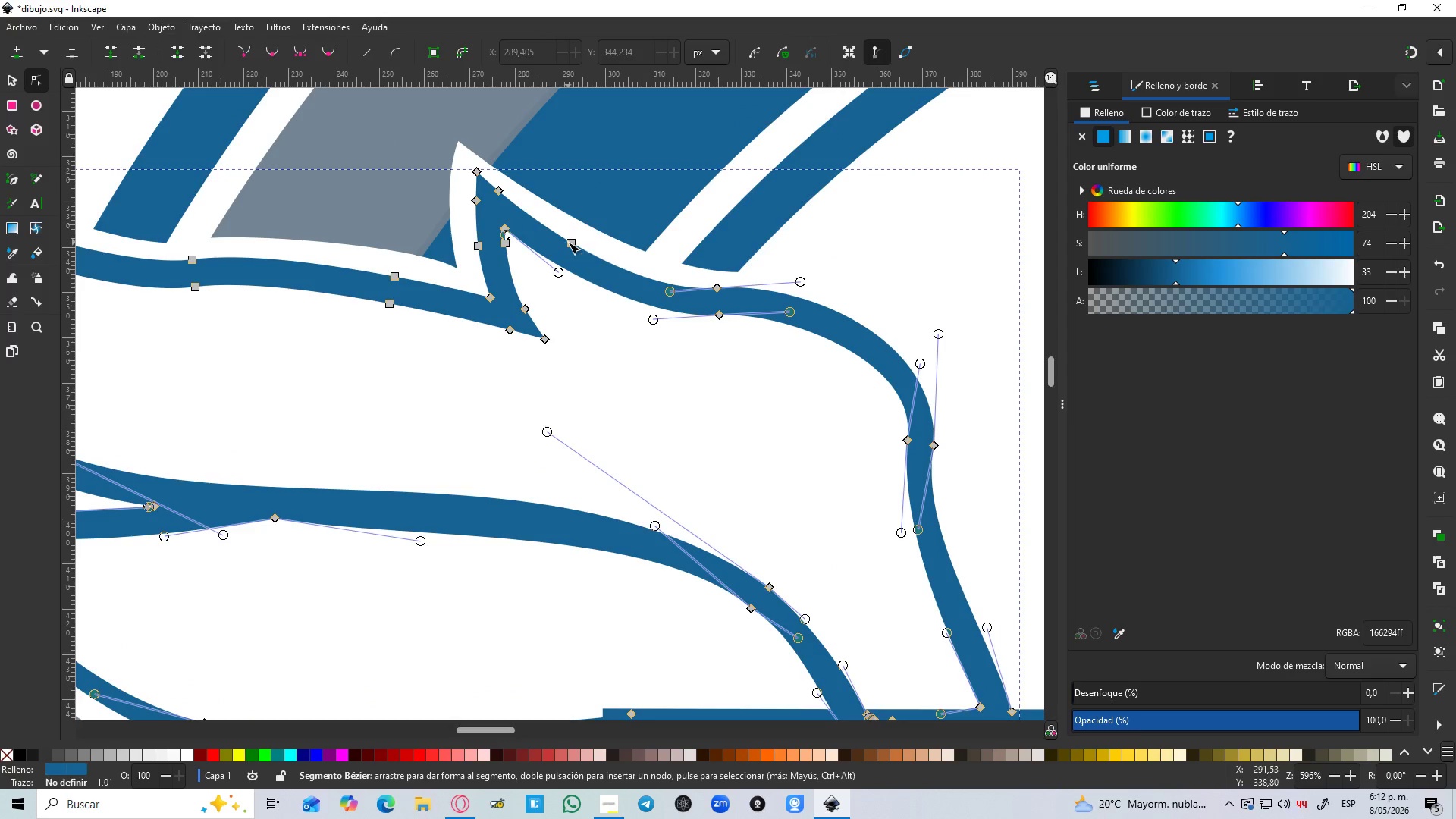 
left_click([569, 239])
 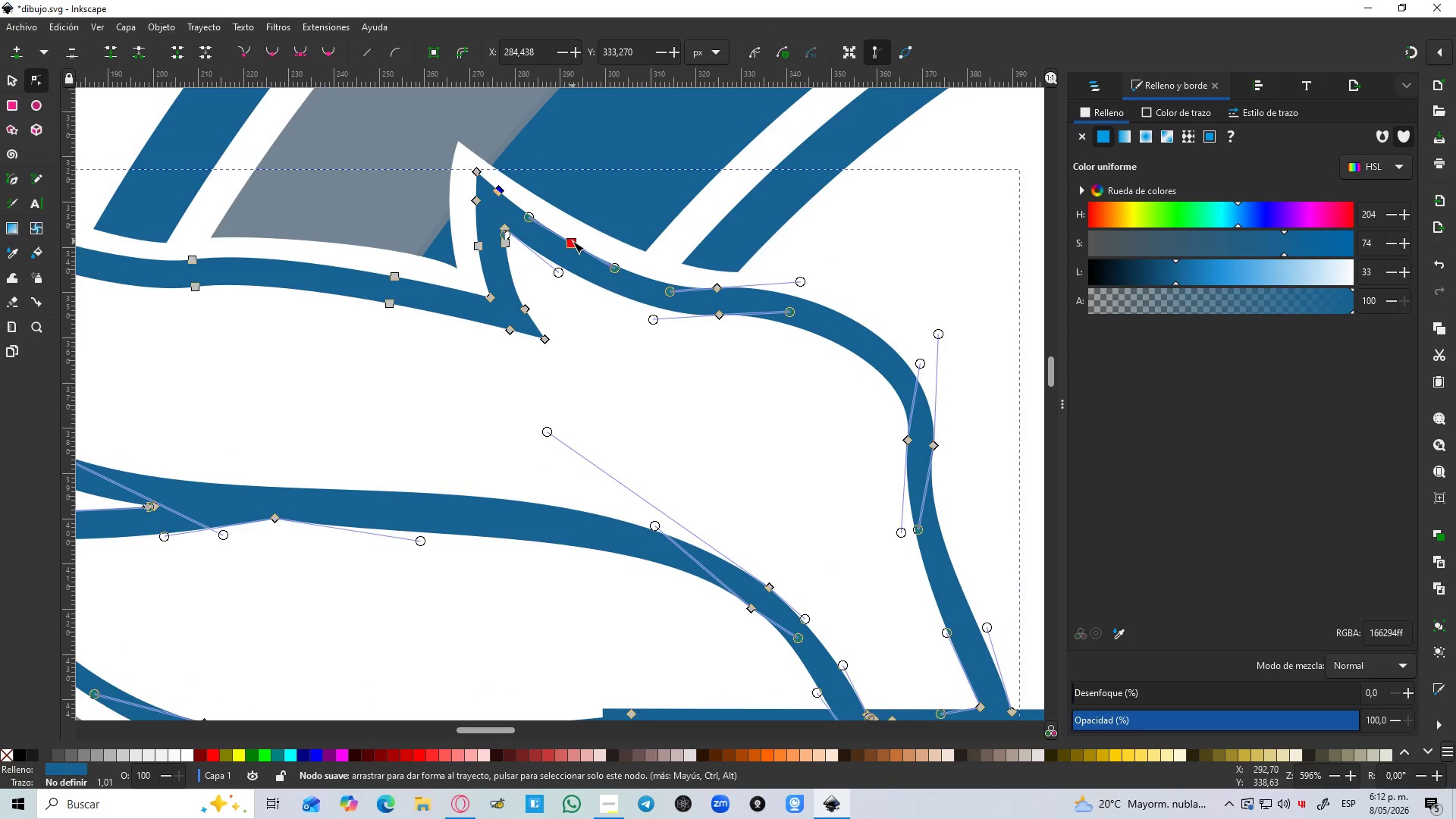 
key(Delete)
 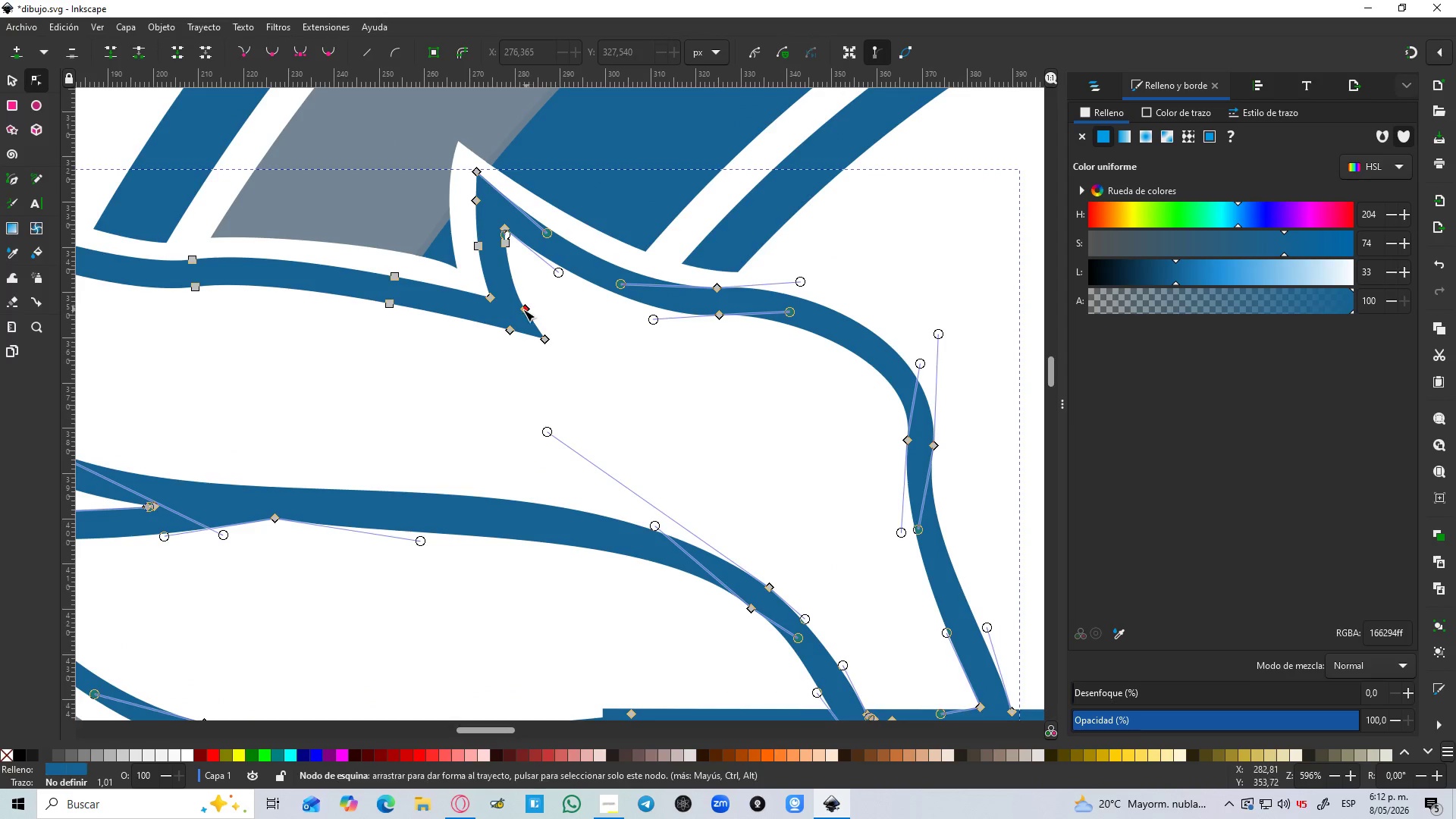 
left_click([523, 313])
 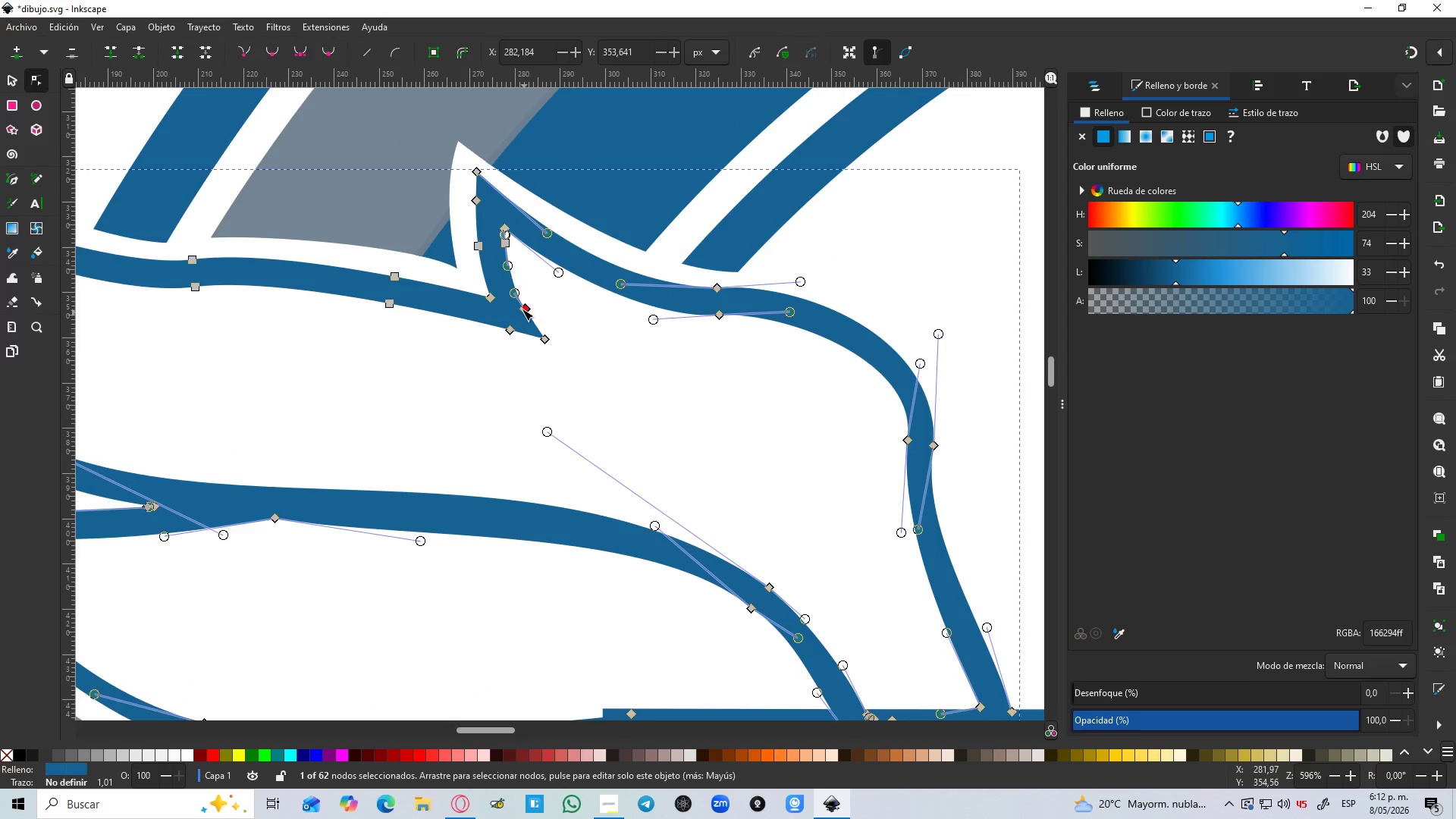 
key(Delete)
 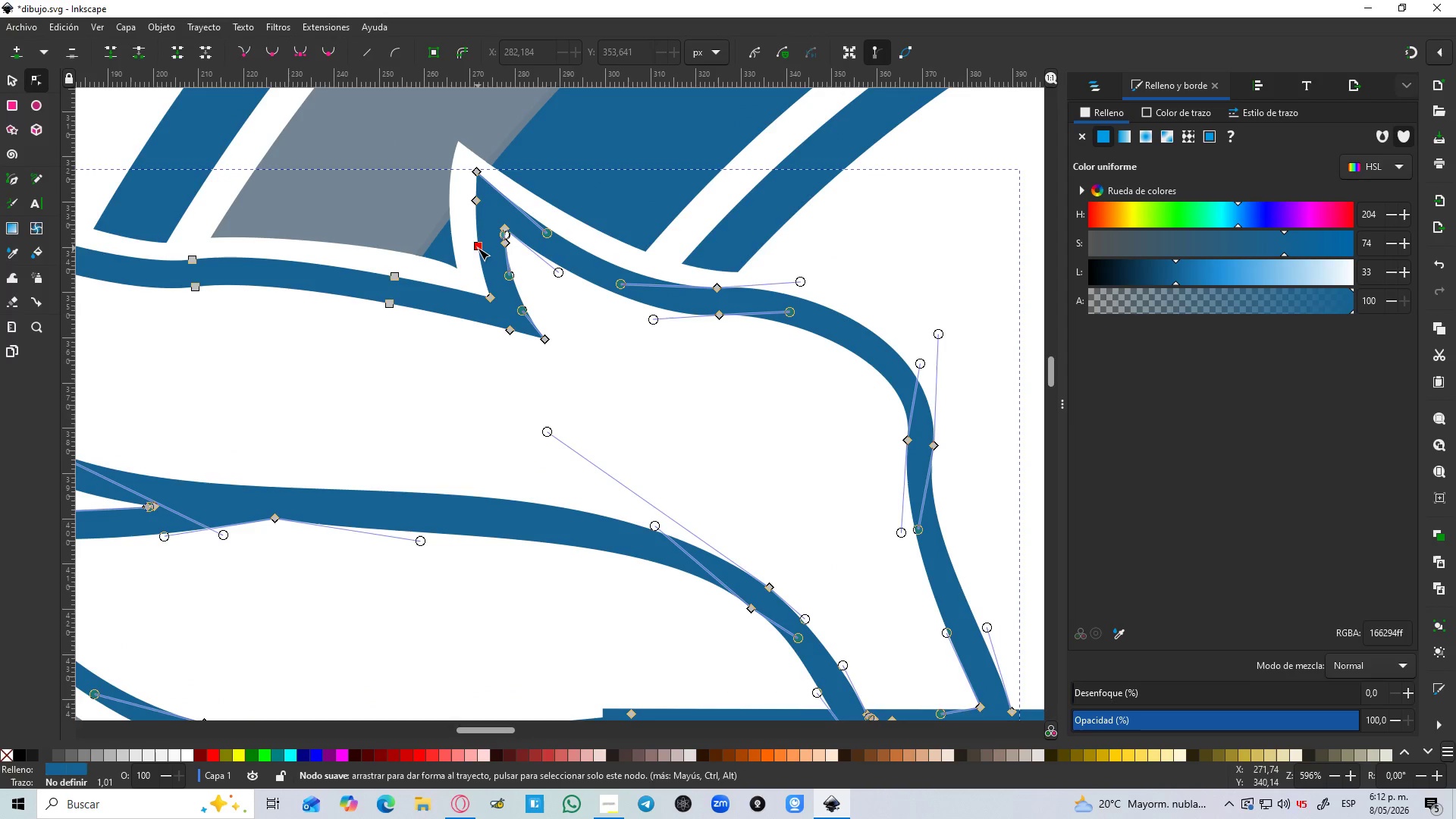 
left_click([478, 247])
 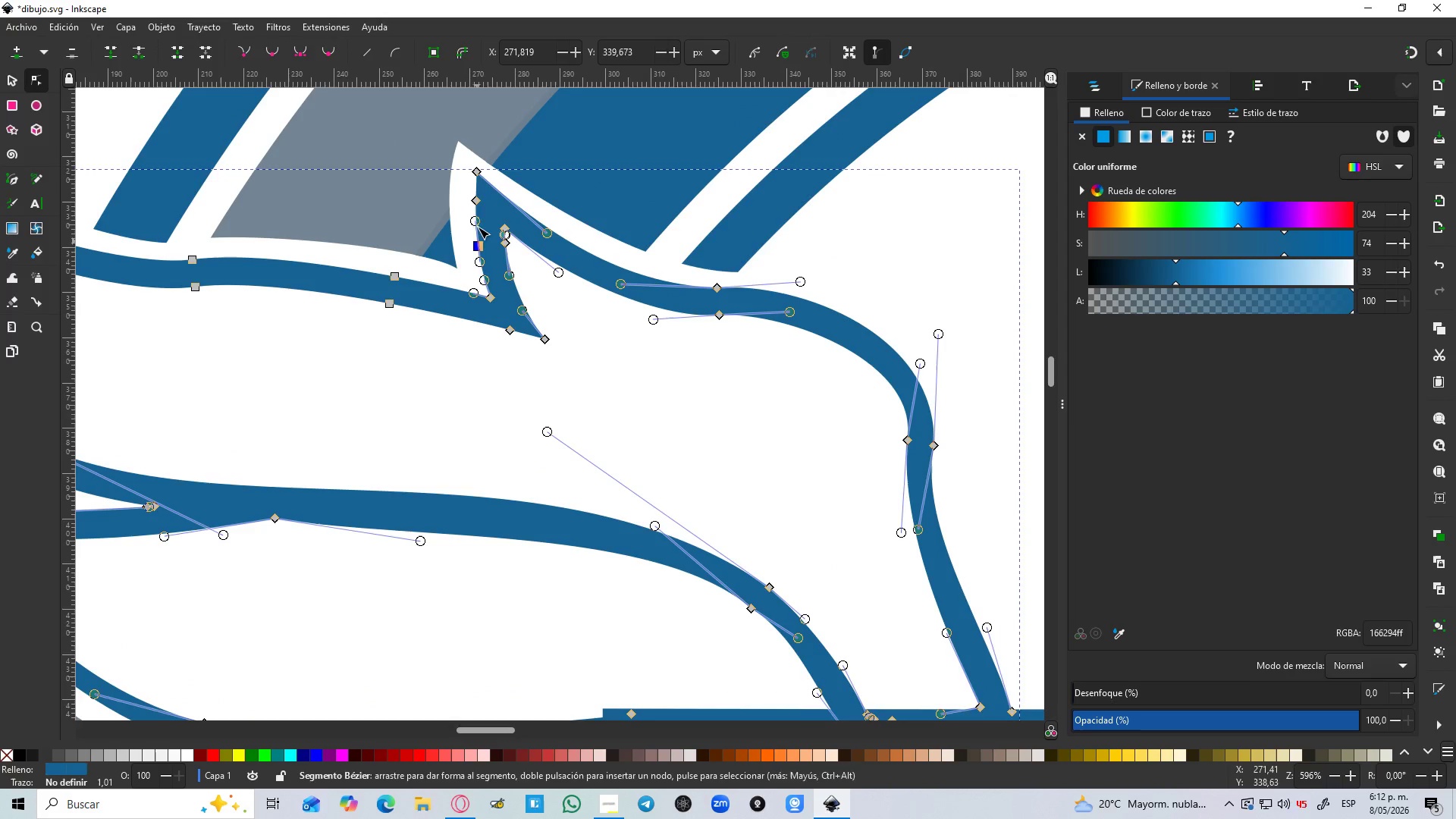 
key(Delete)
 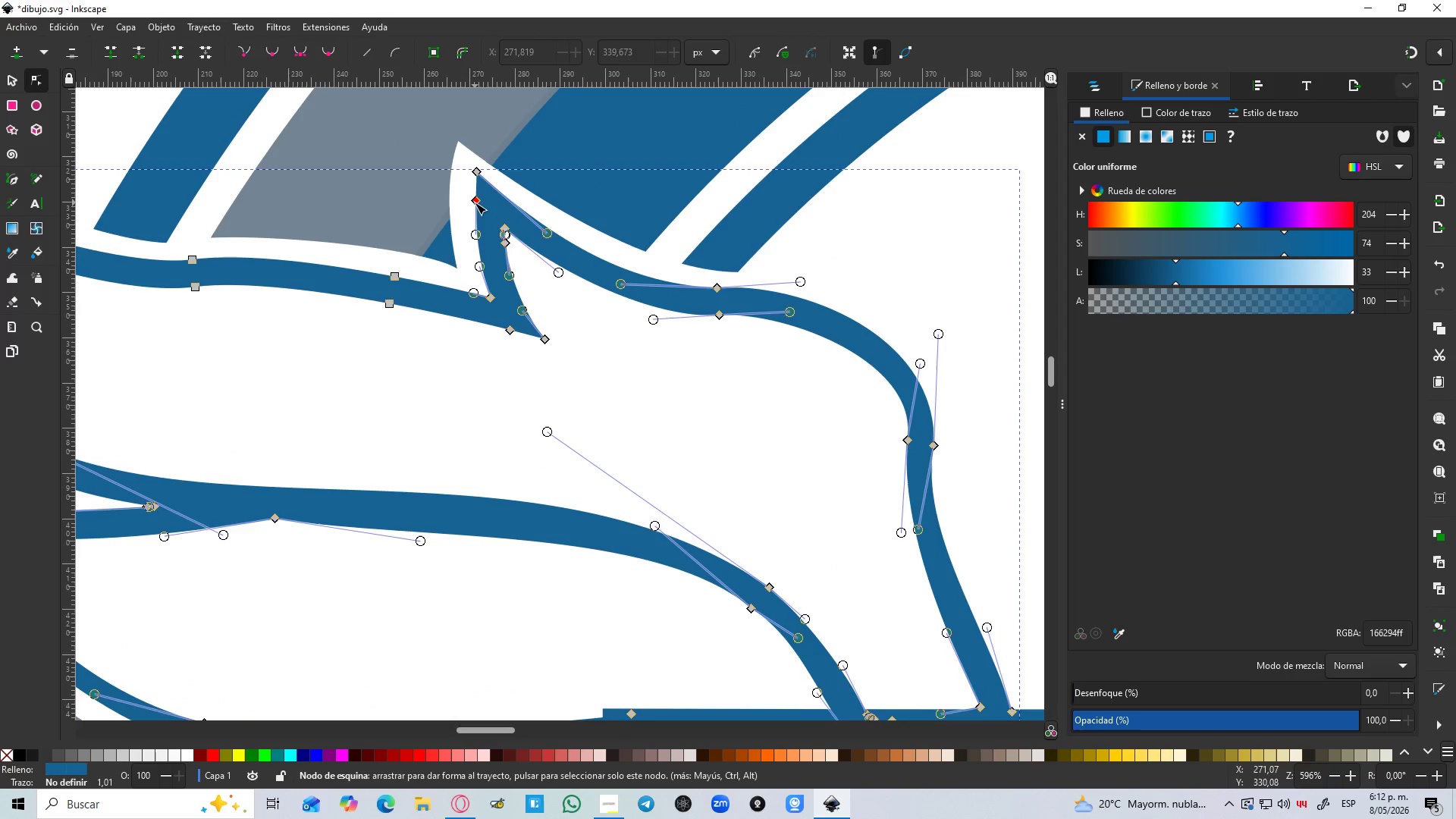 
left_click([475, 202])
 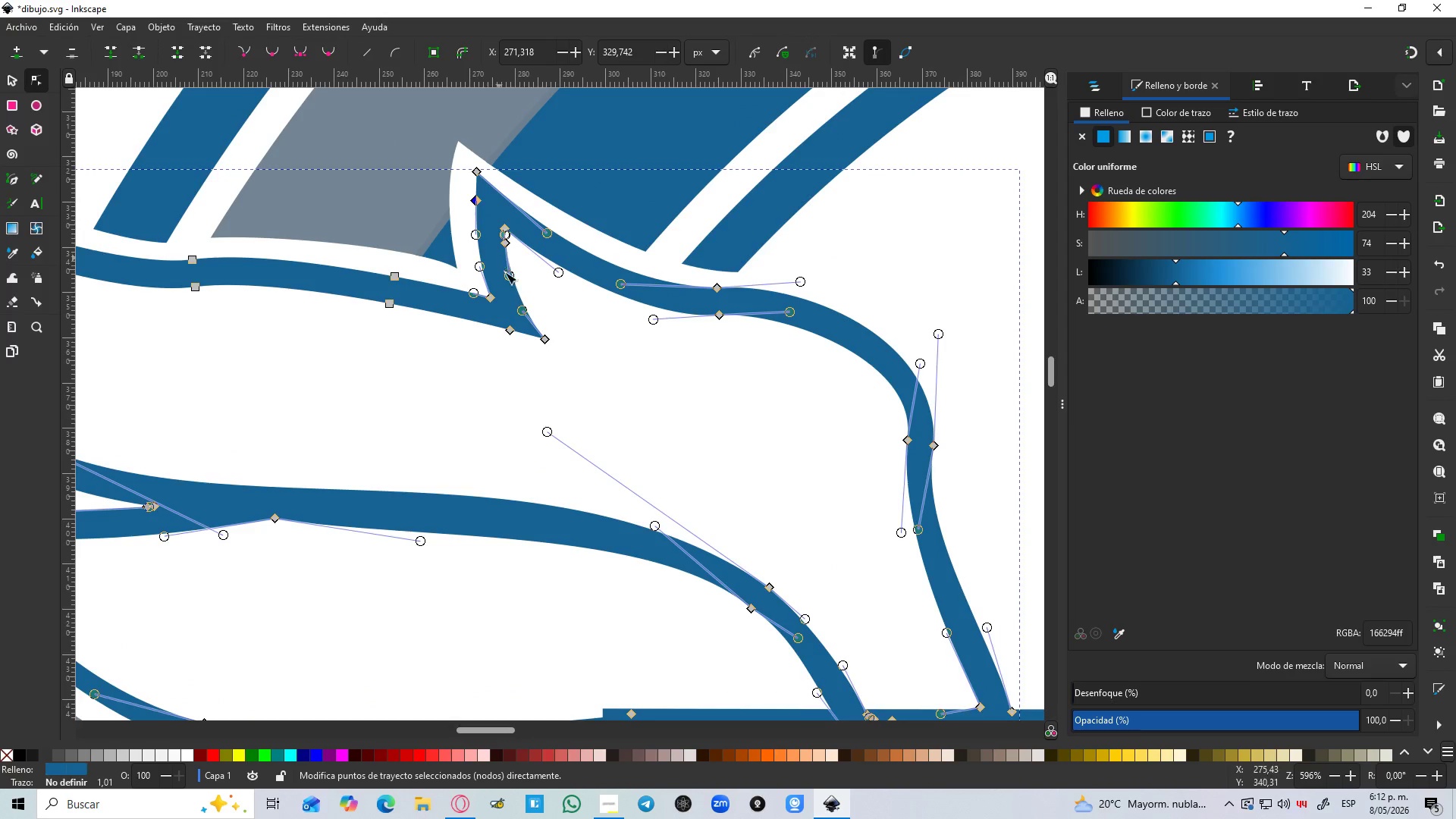 
key(Delete)
 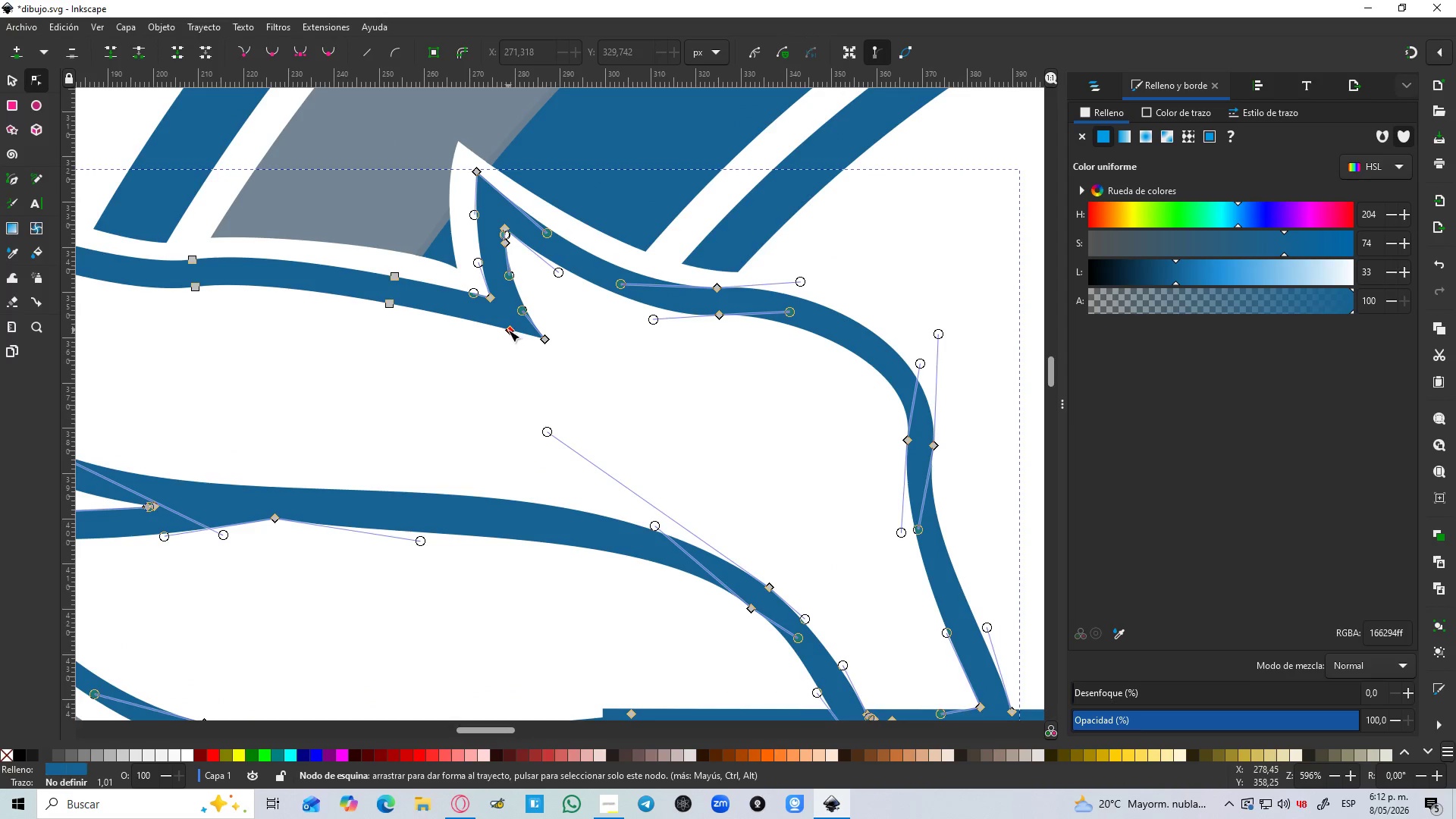 
left_click([509, 330])
 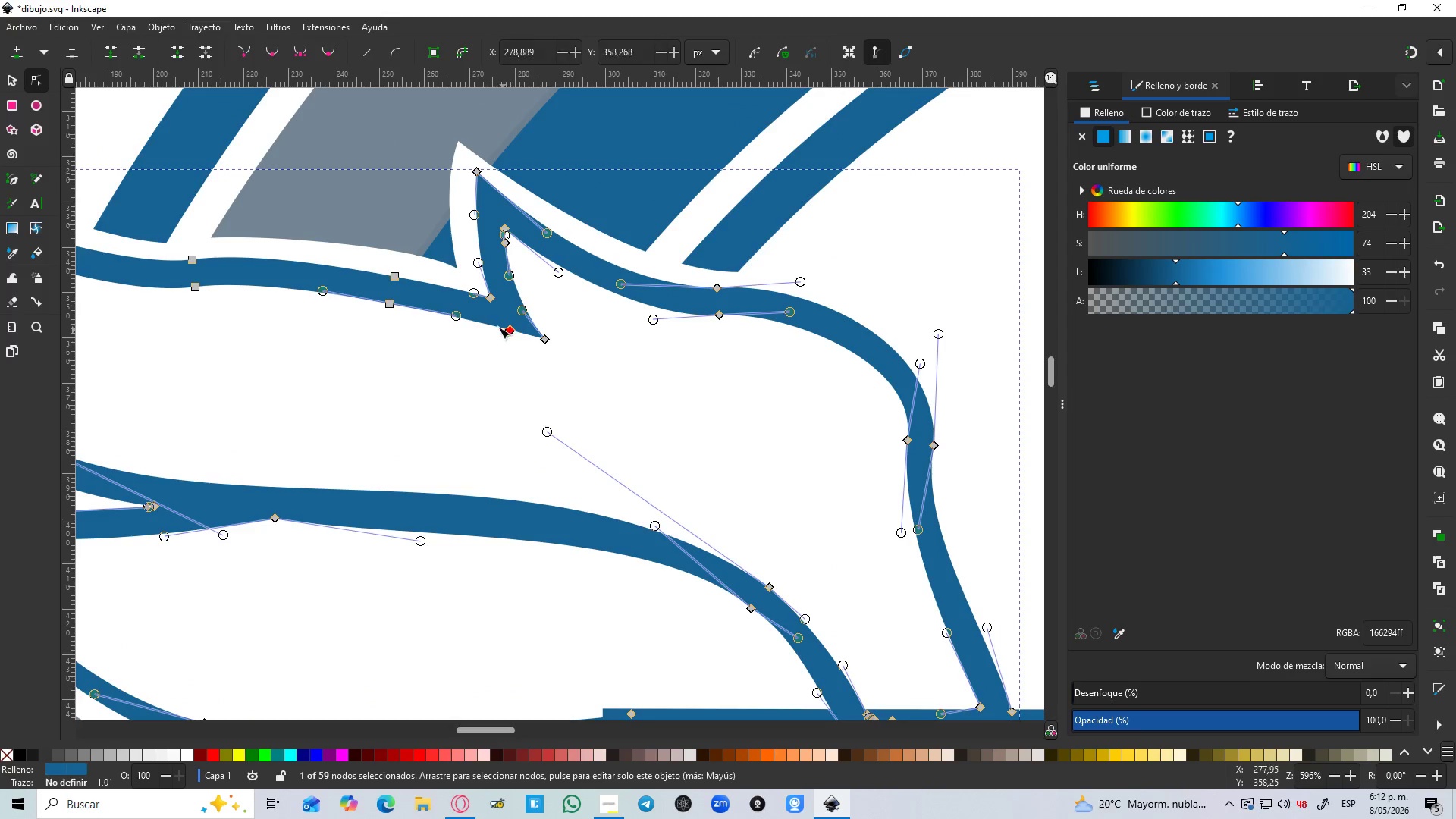 
key(Delete)
 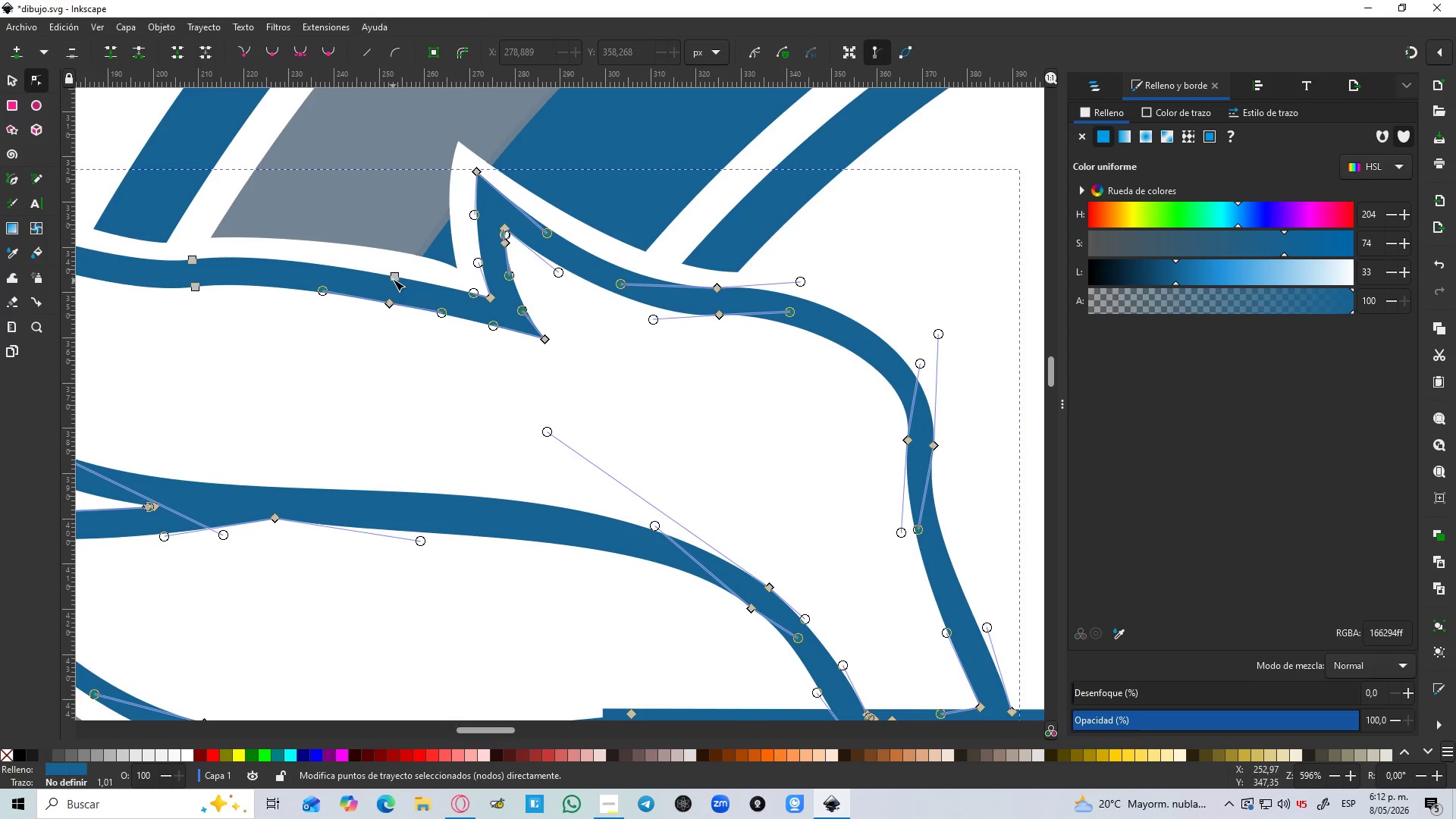 
left_click([394, 279])
 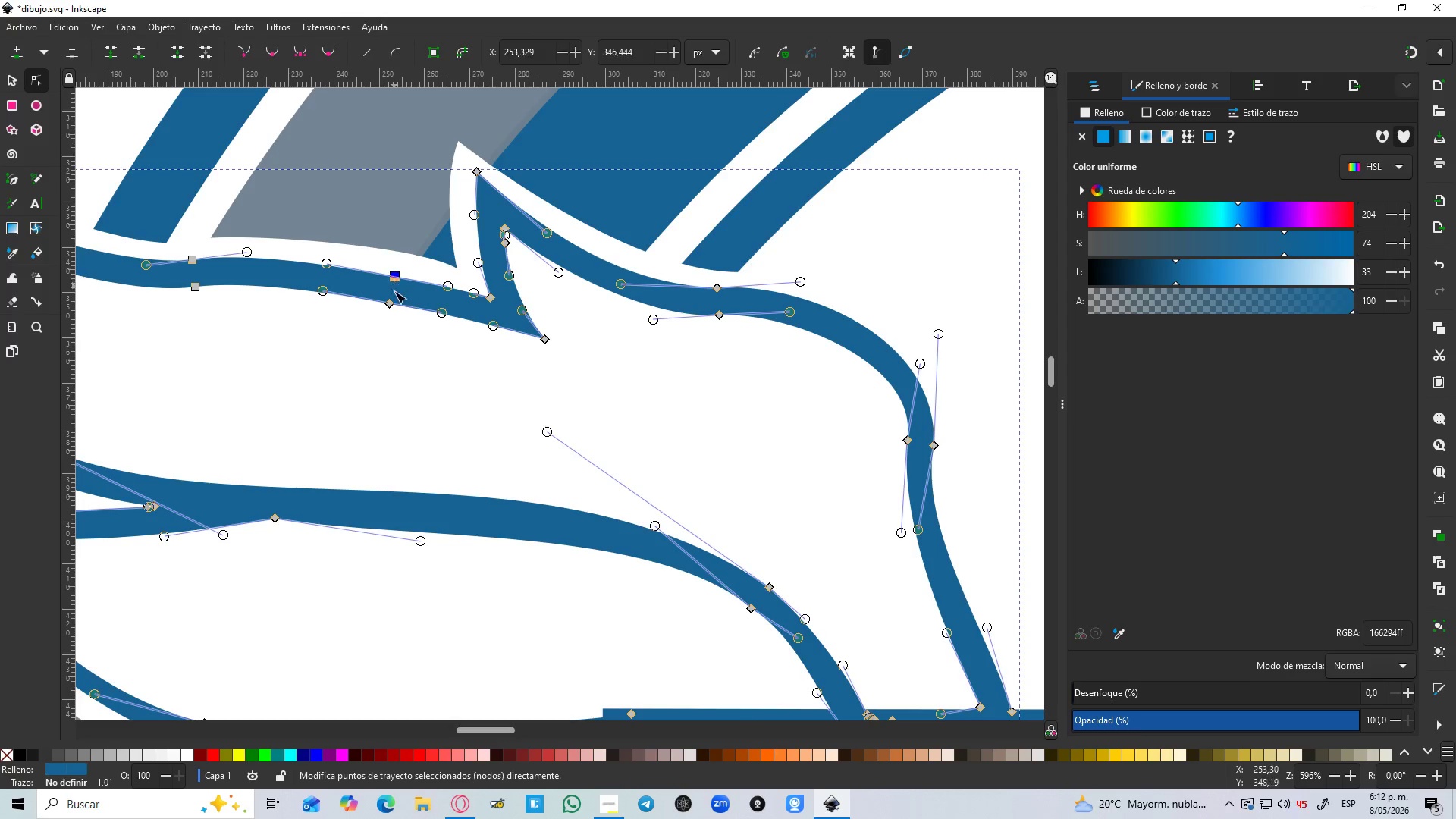 
key(Delete)
 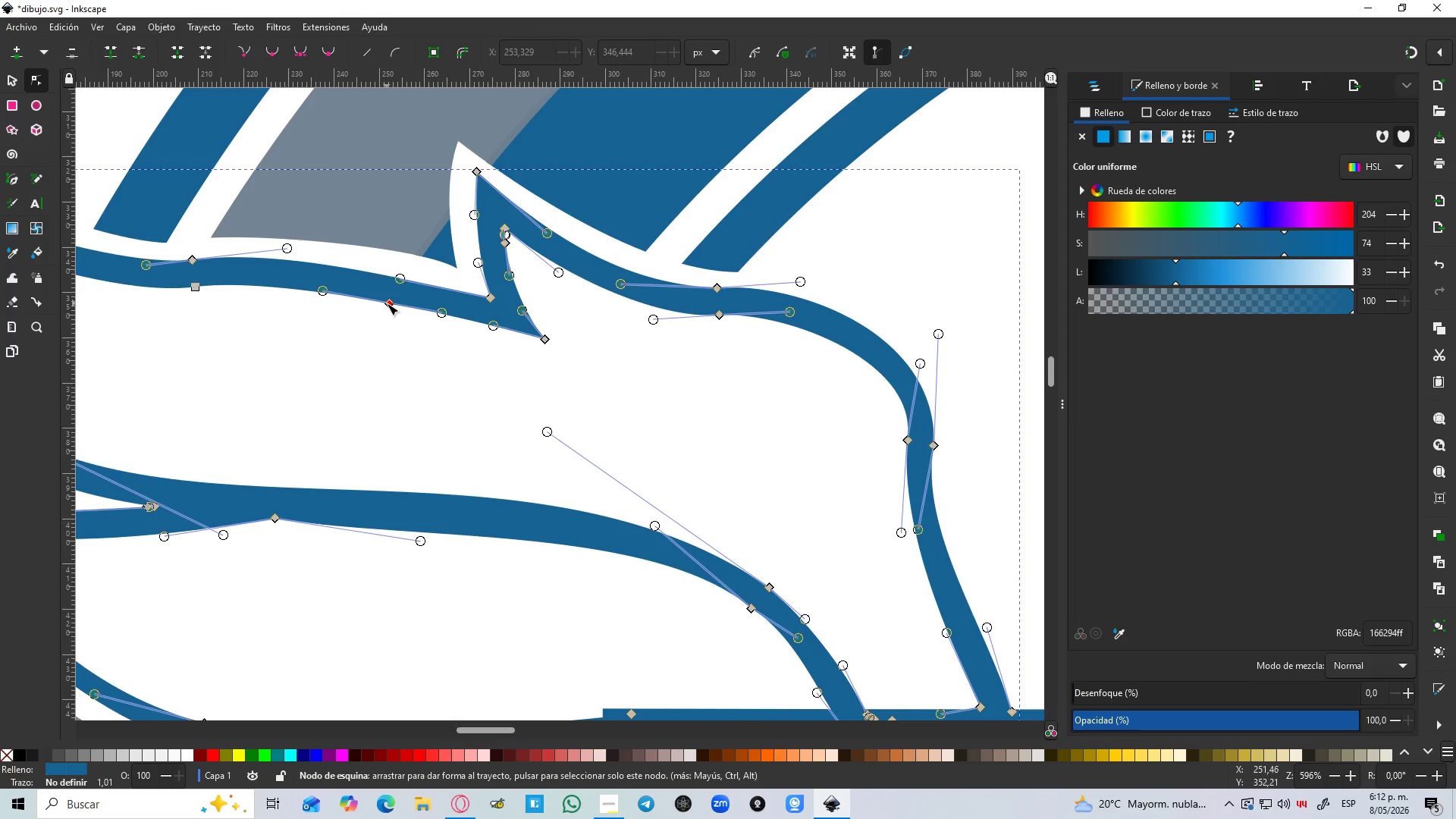 
left_click([388, 303])
 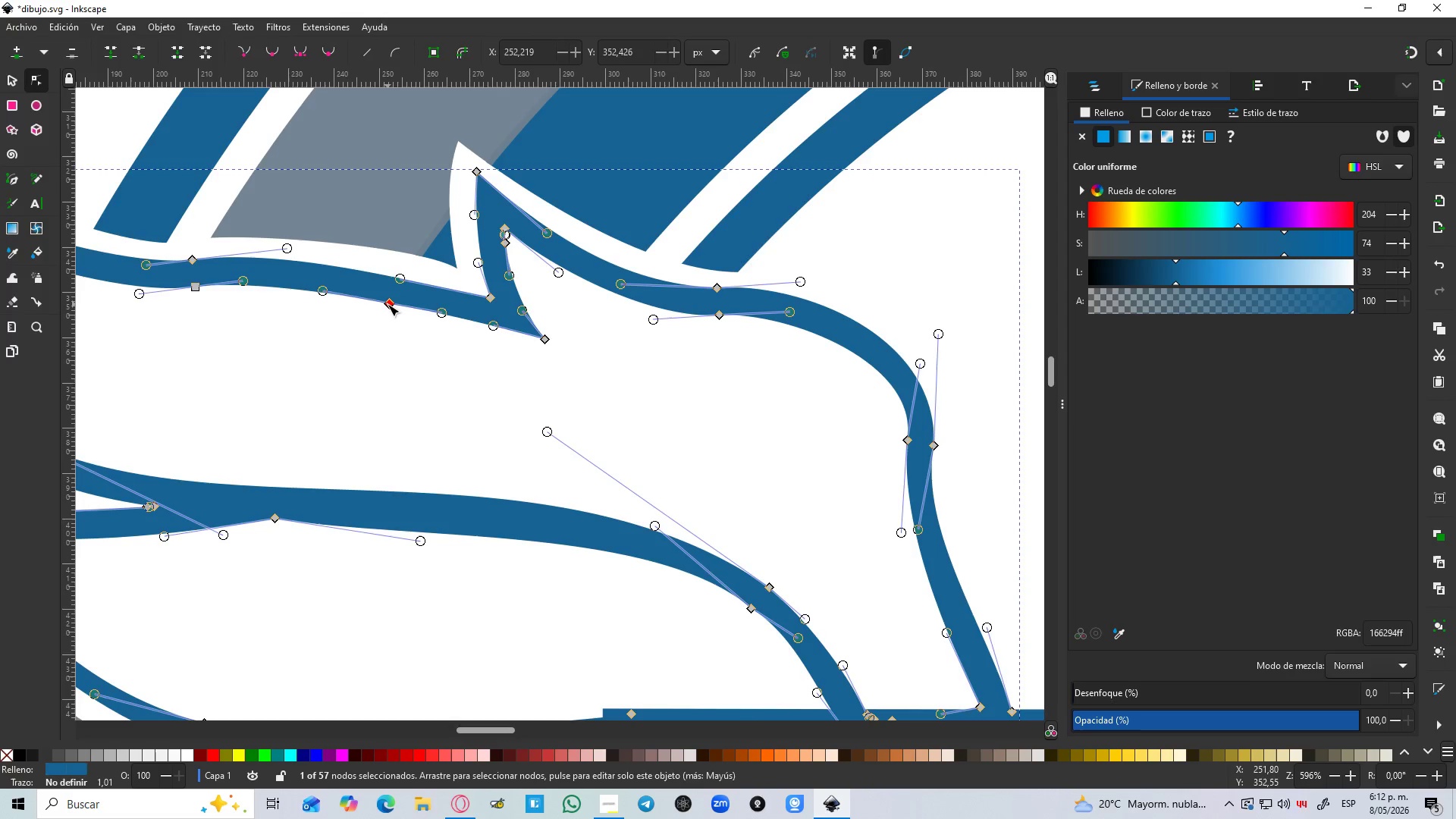 
key(Delete)
 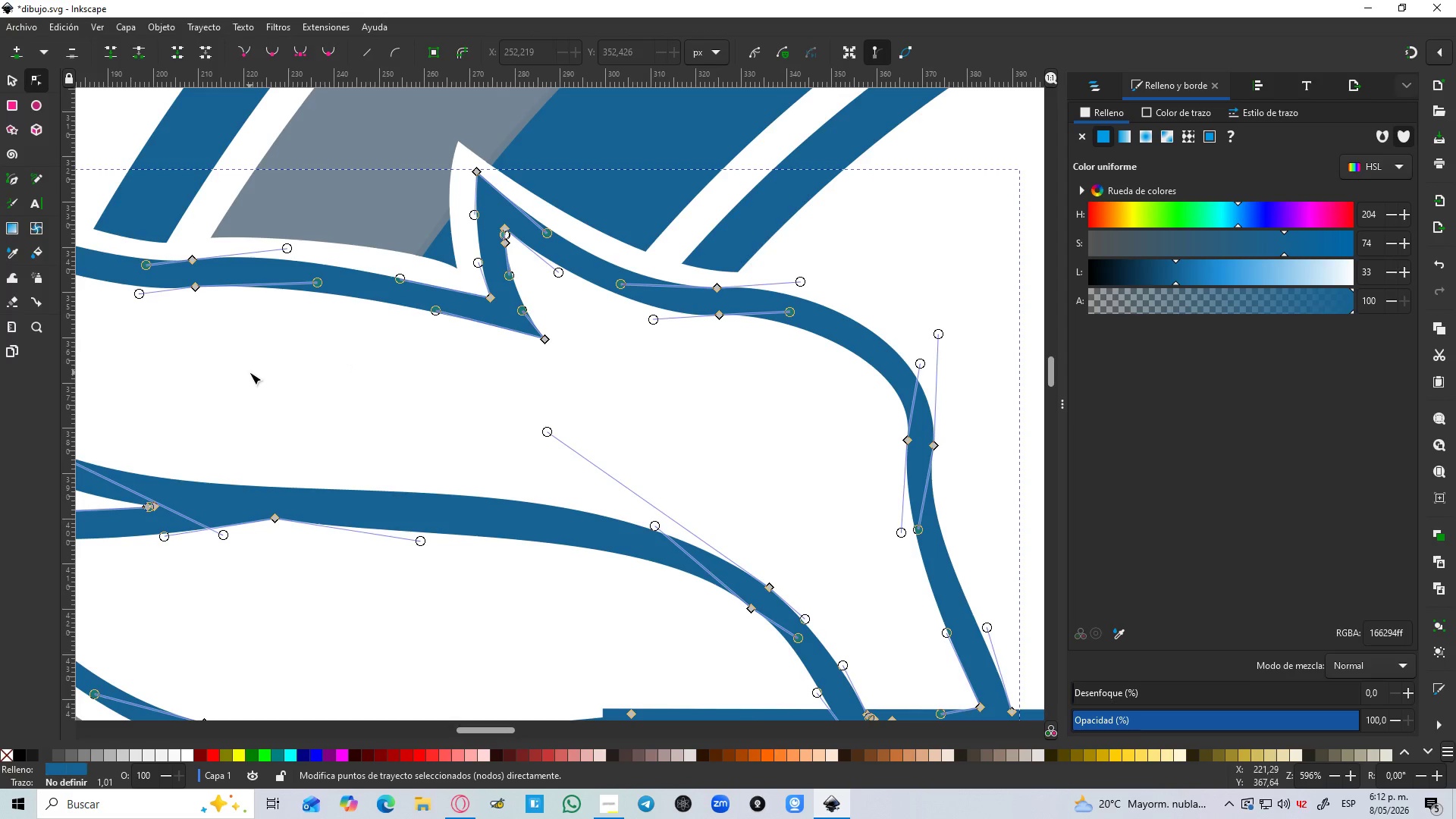 
hold_key(key=Space, duration=0.84)
 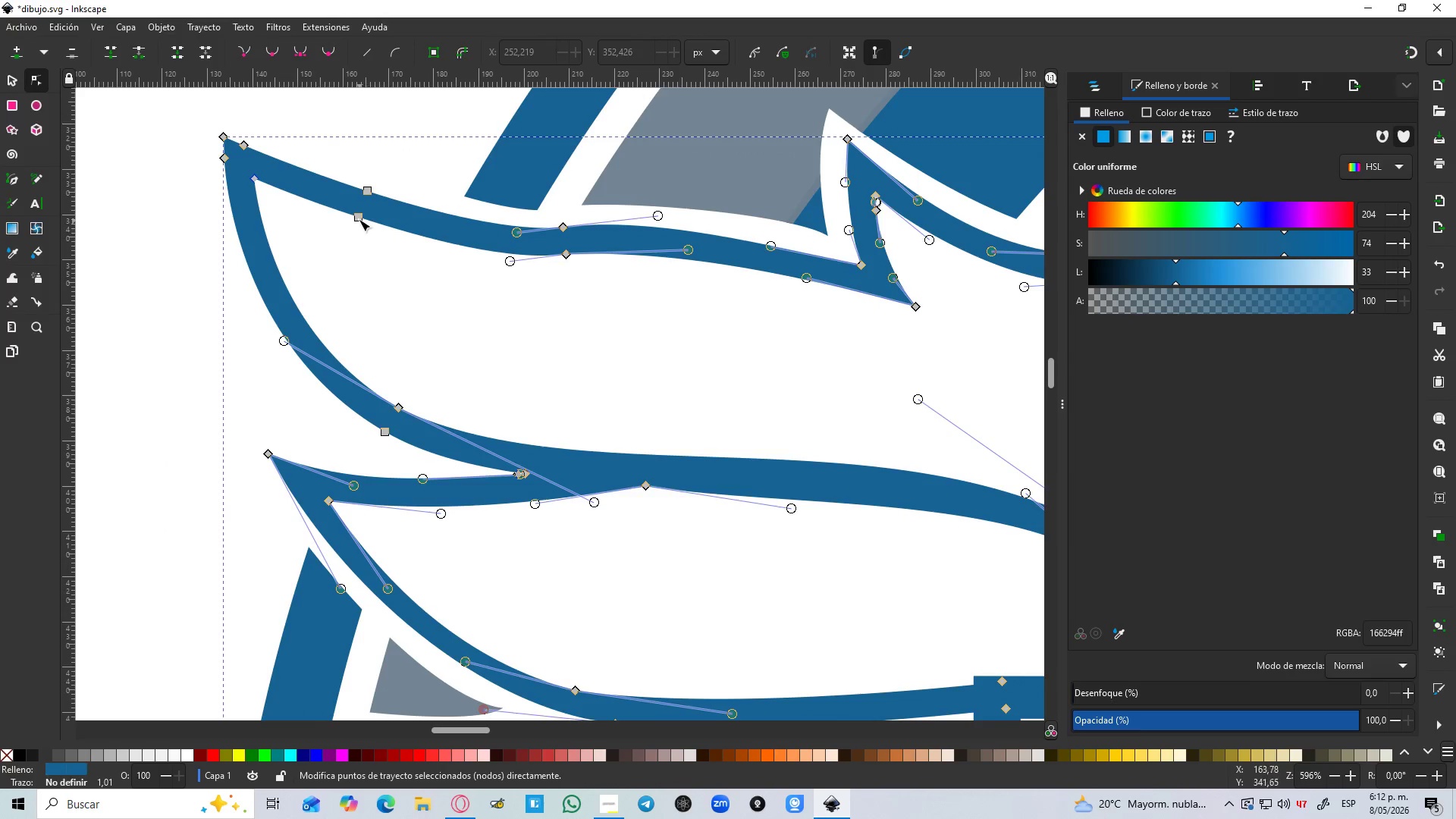 
left_click([358, 219])
 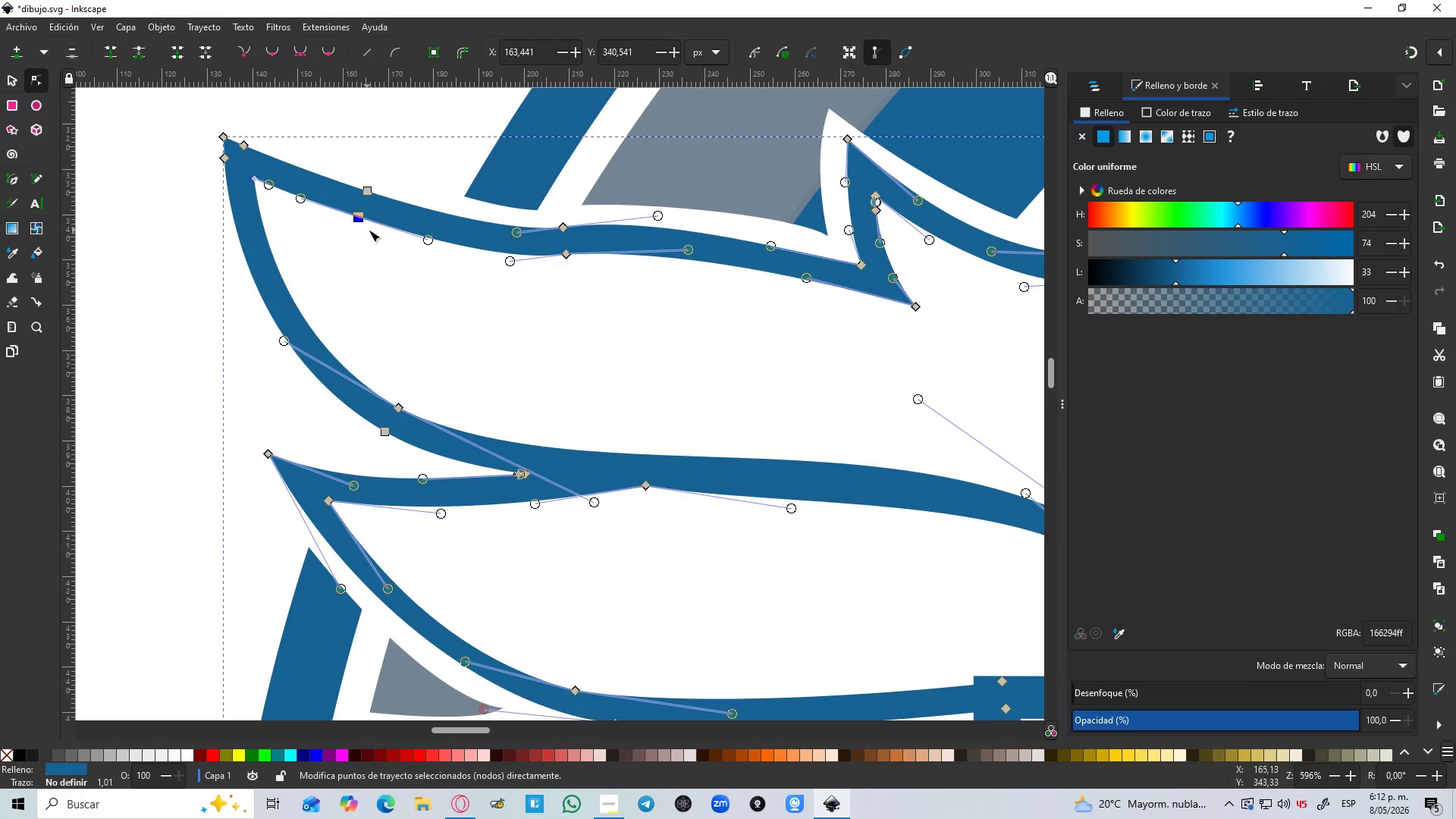 
key(Delete)
 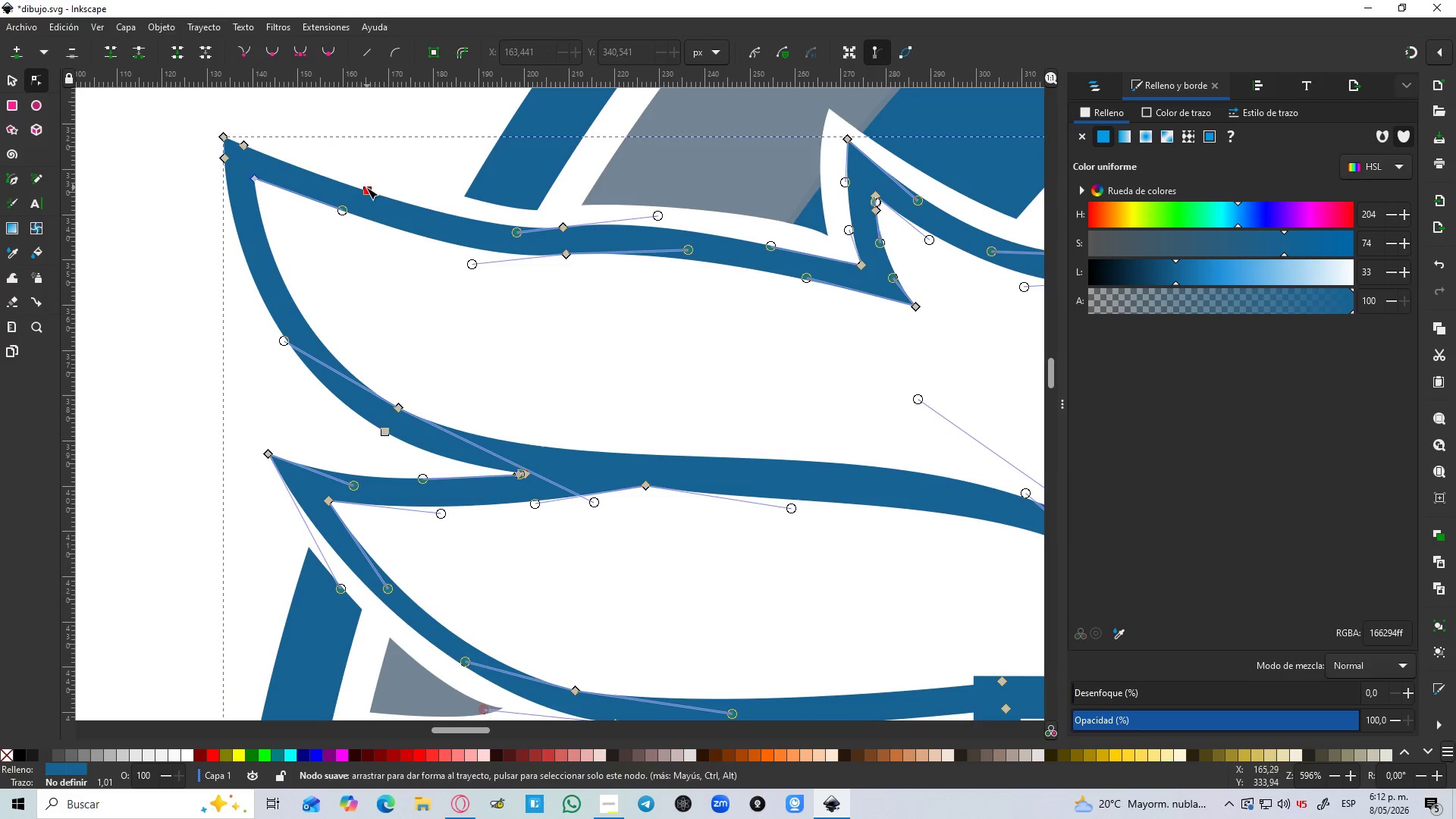 
left_click([365, 187])
 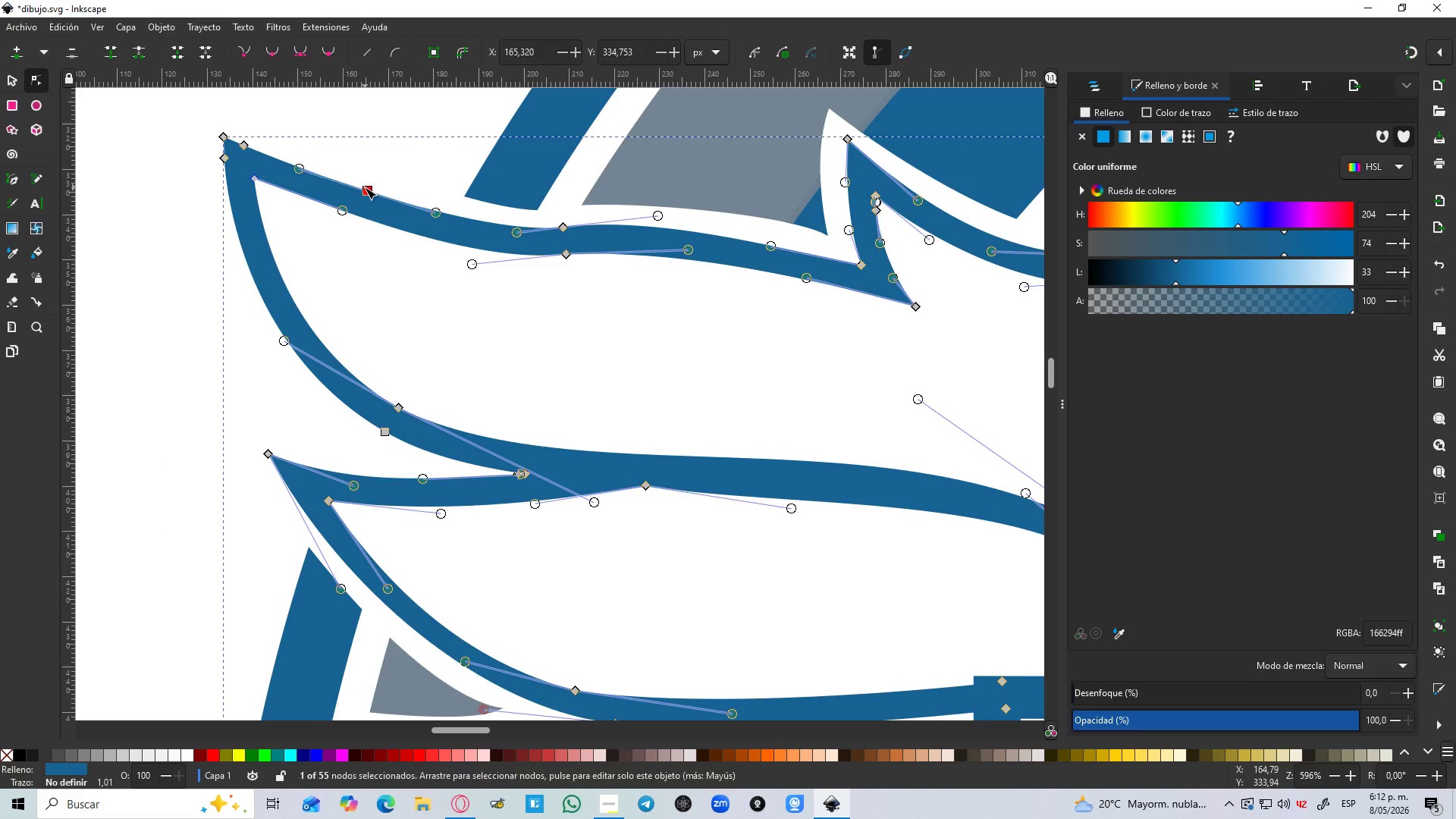 
key(Delete)
 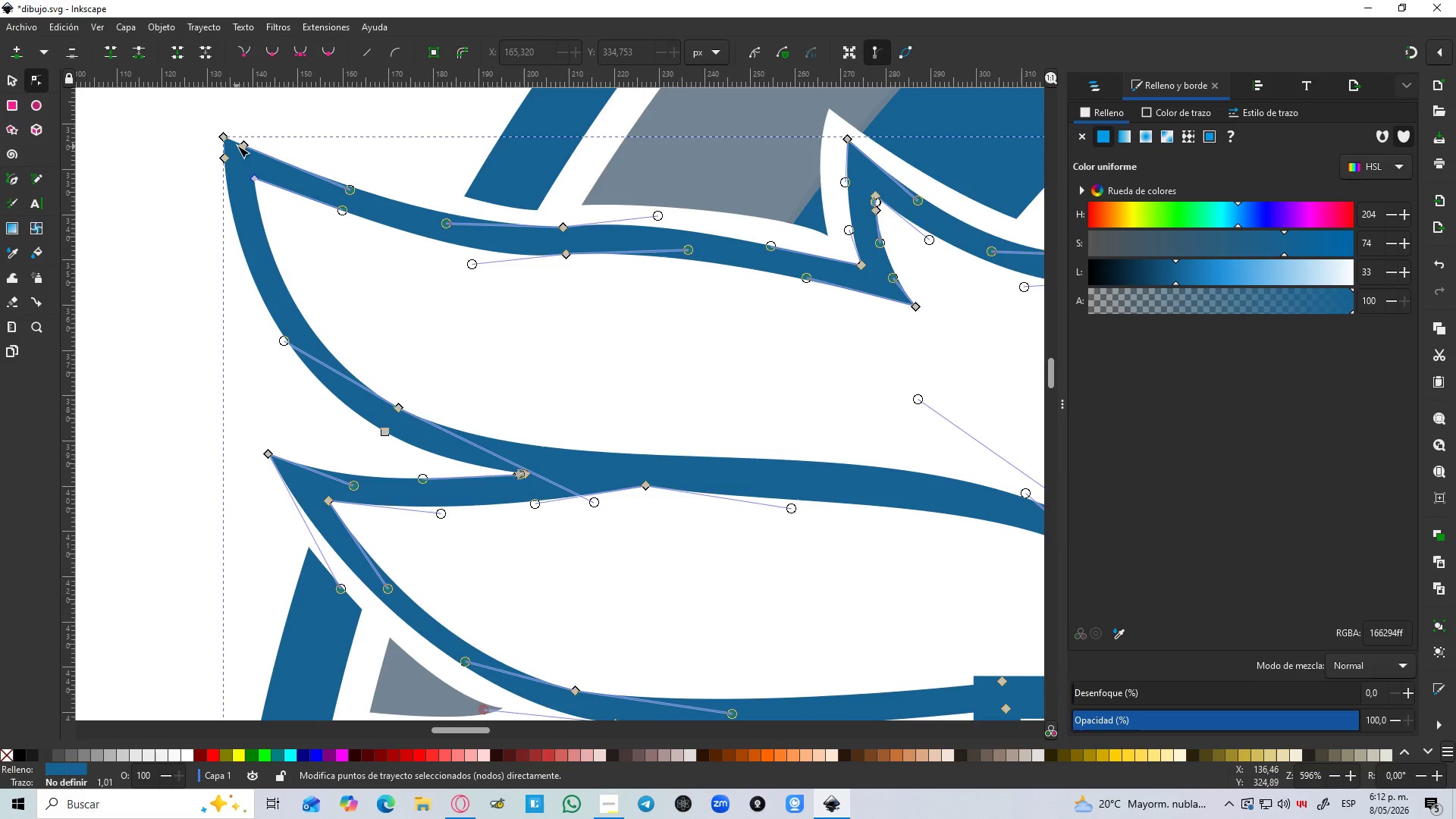 
left_click([244, 145])
 